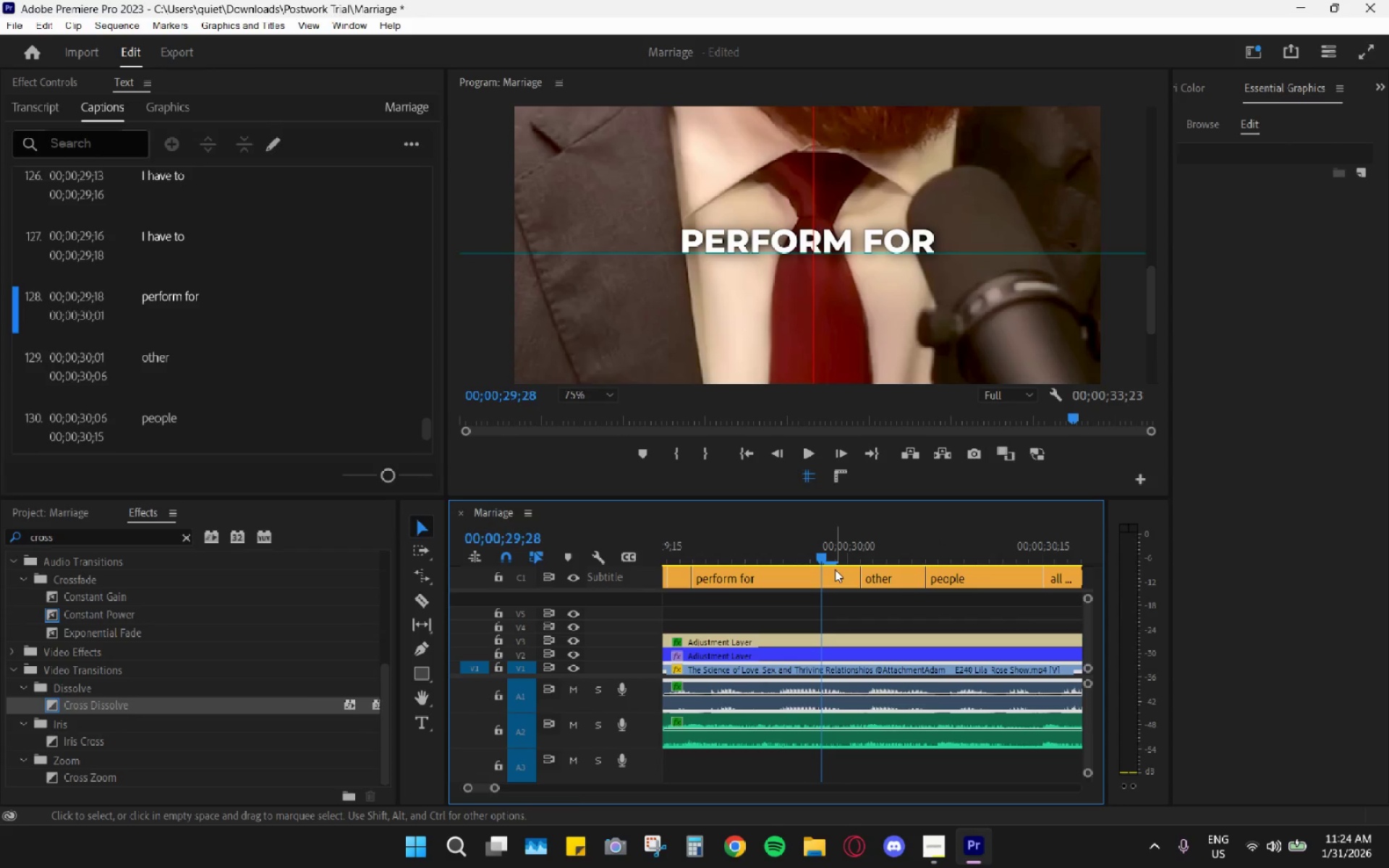 
key(Space)
 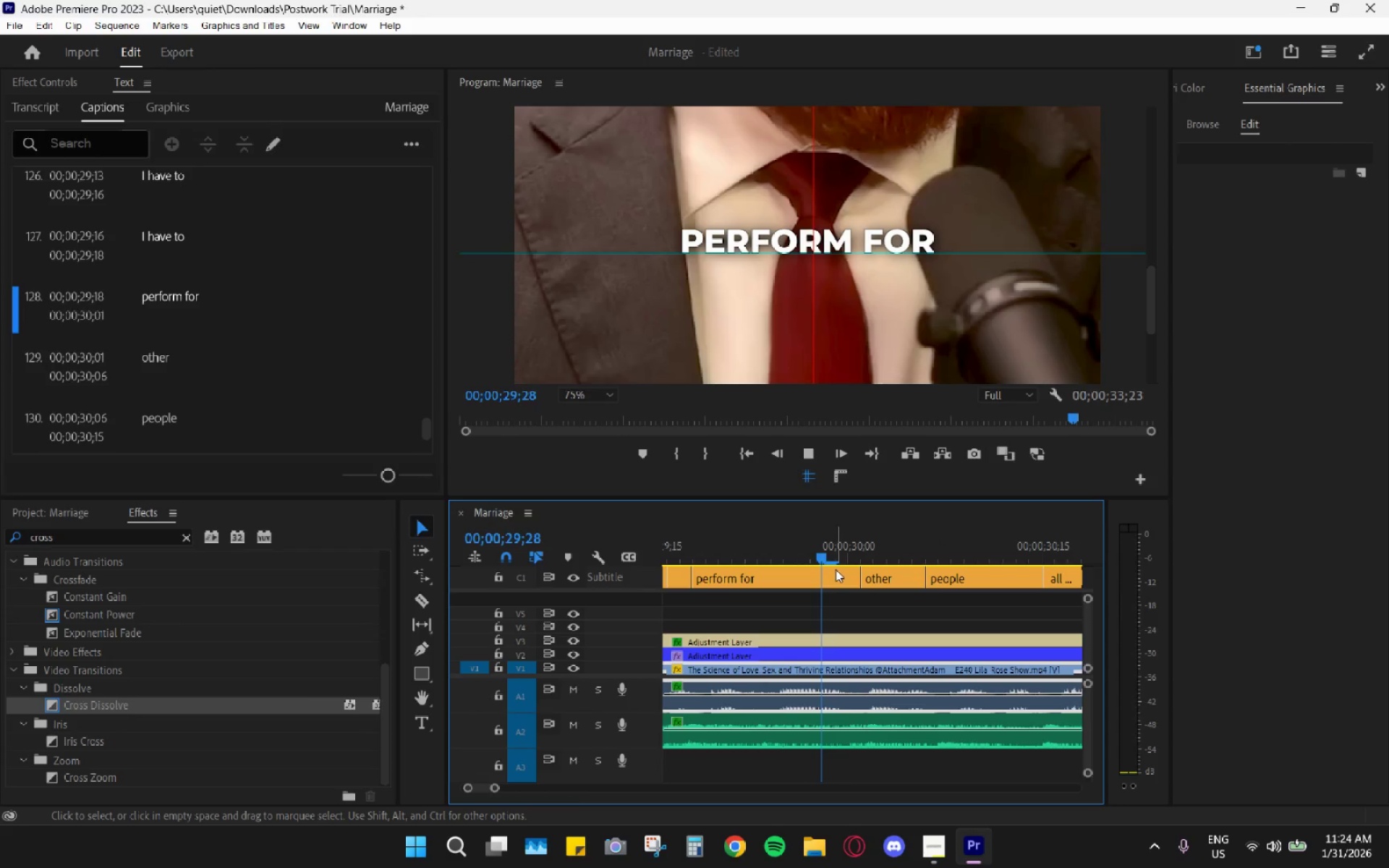 
key(Space)
 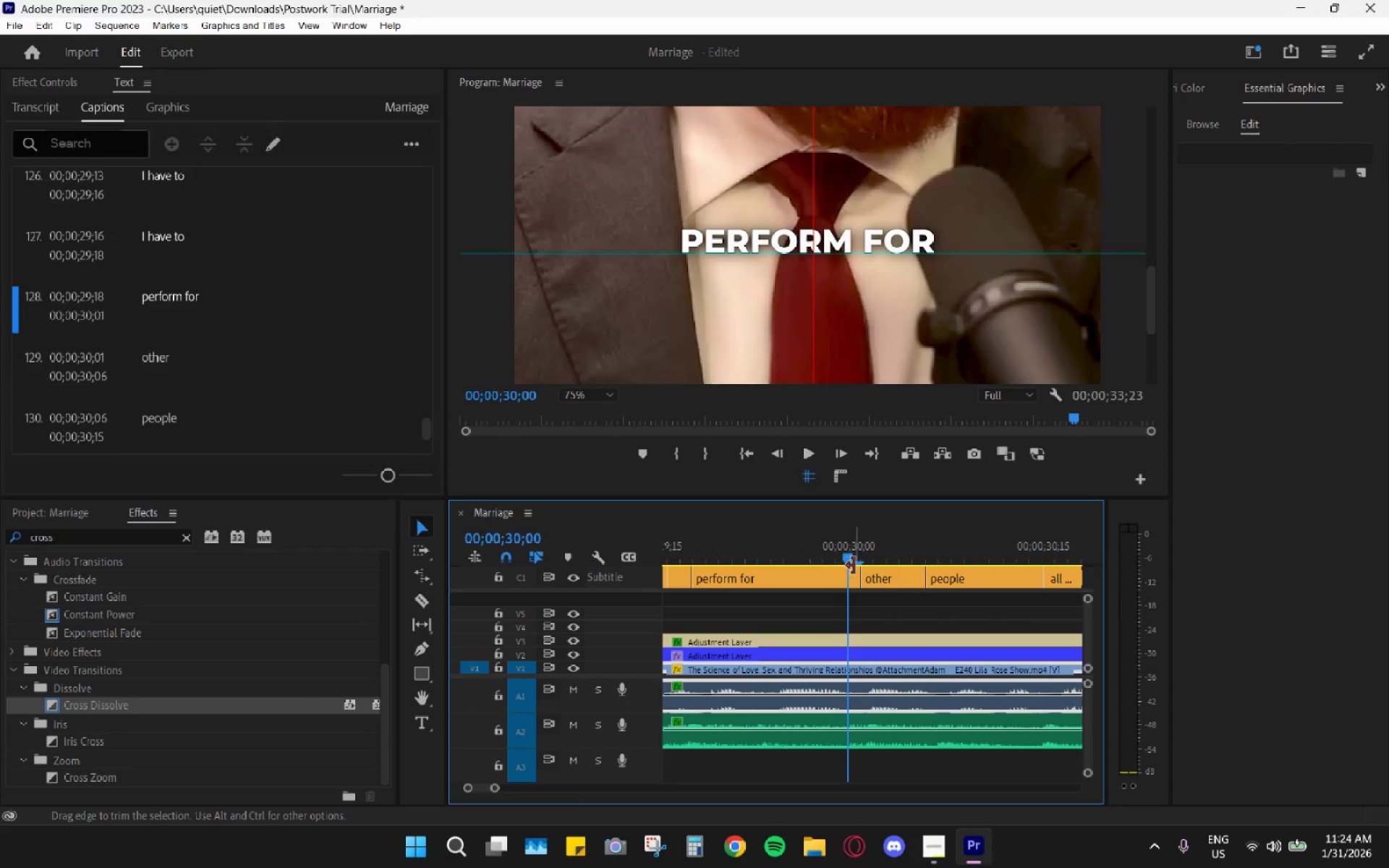 
left_click_drag(start_coordinate=[852, 564], to_coordinate=[842, 558])
 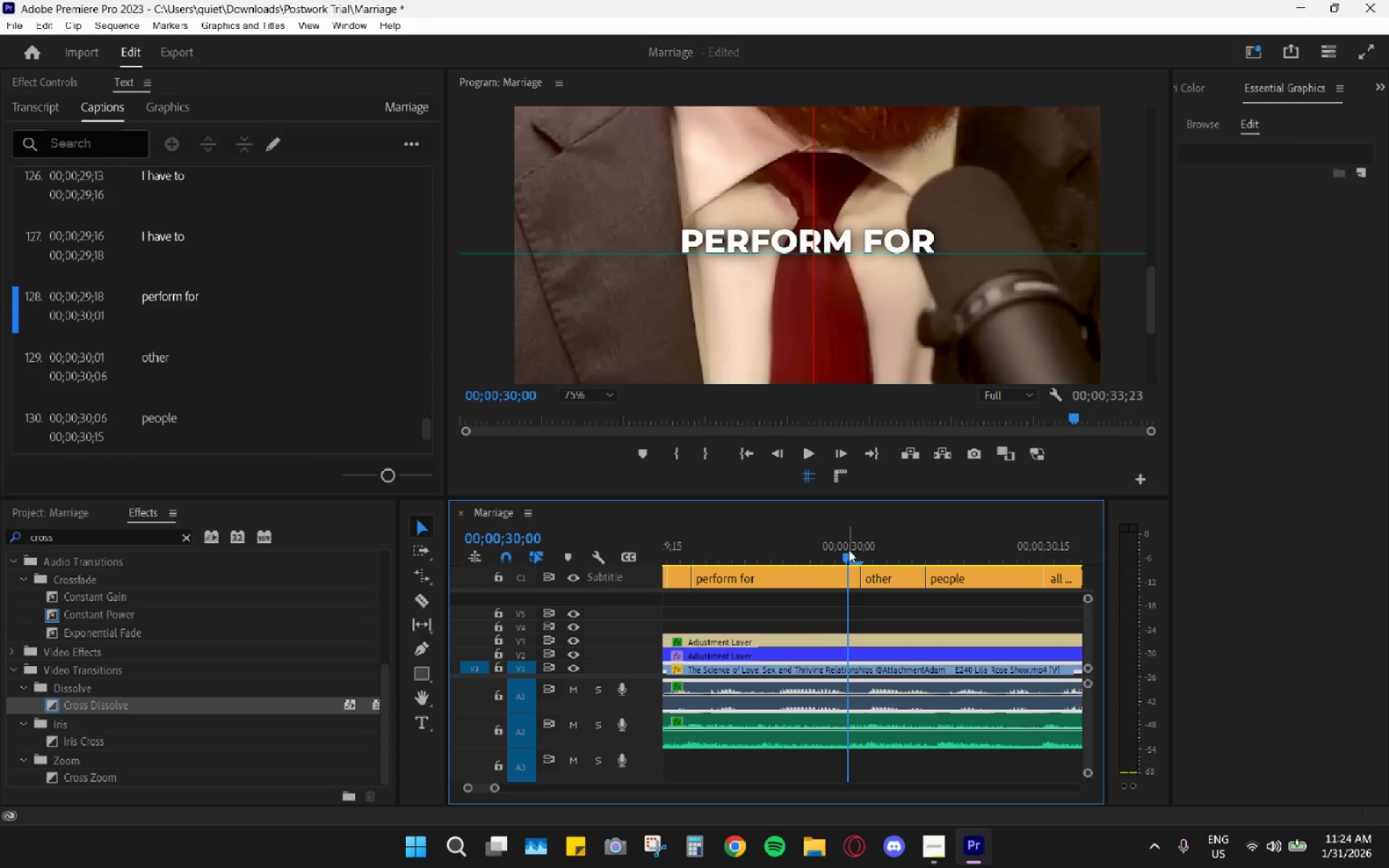 
left_click_drag(start_coordinate=[849, 550], to_coordinate=[841, 548])
 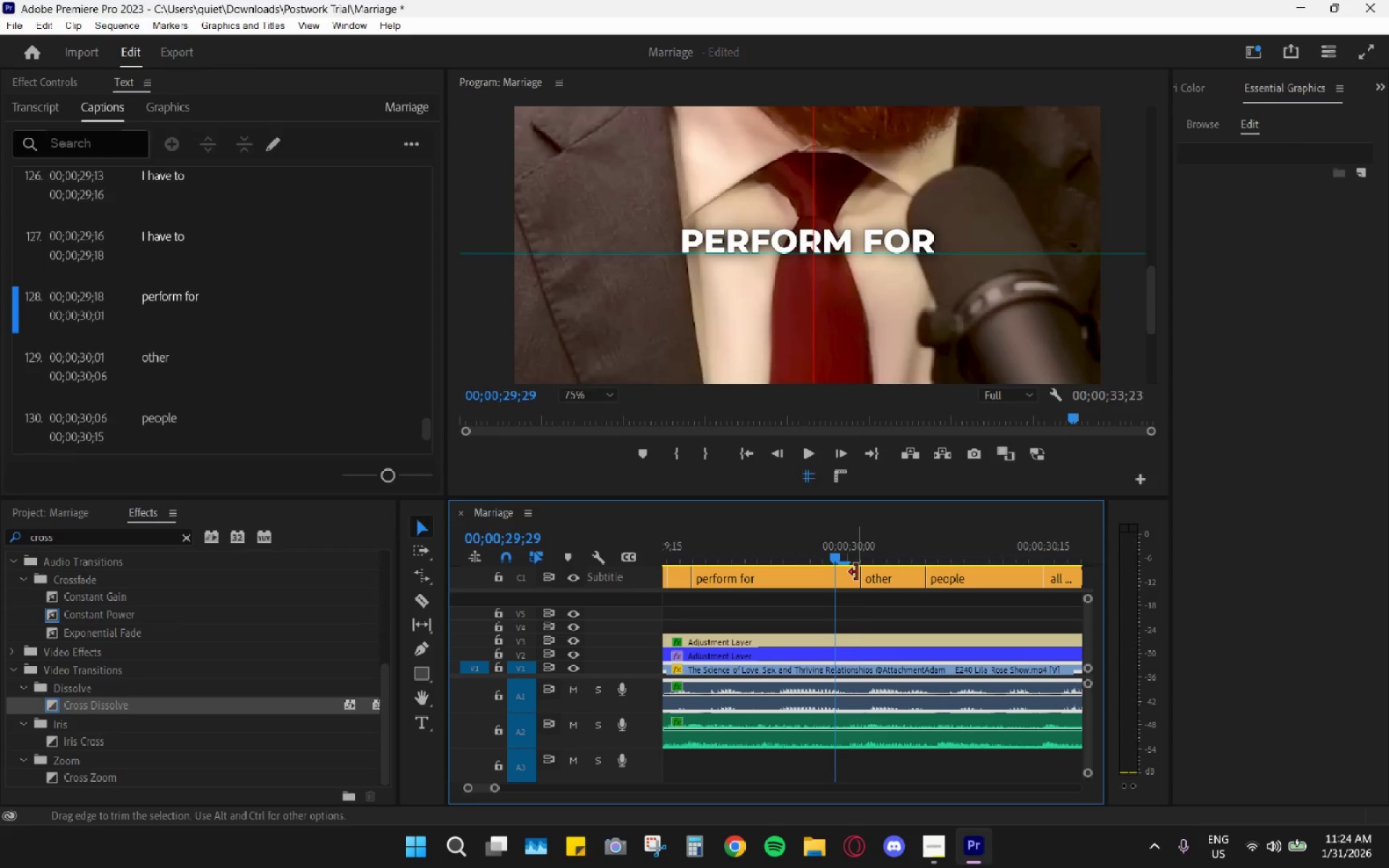 
type(cv)
 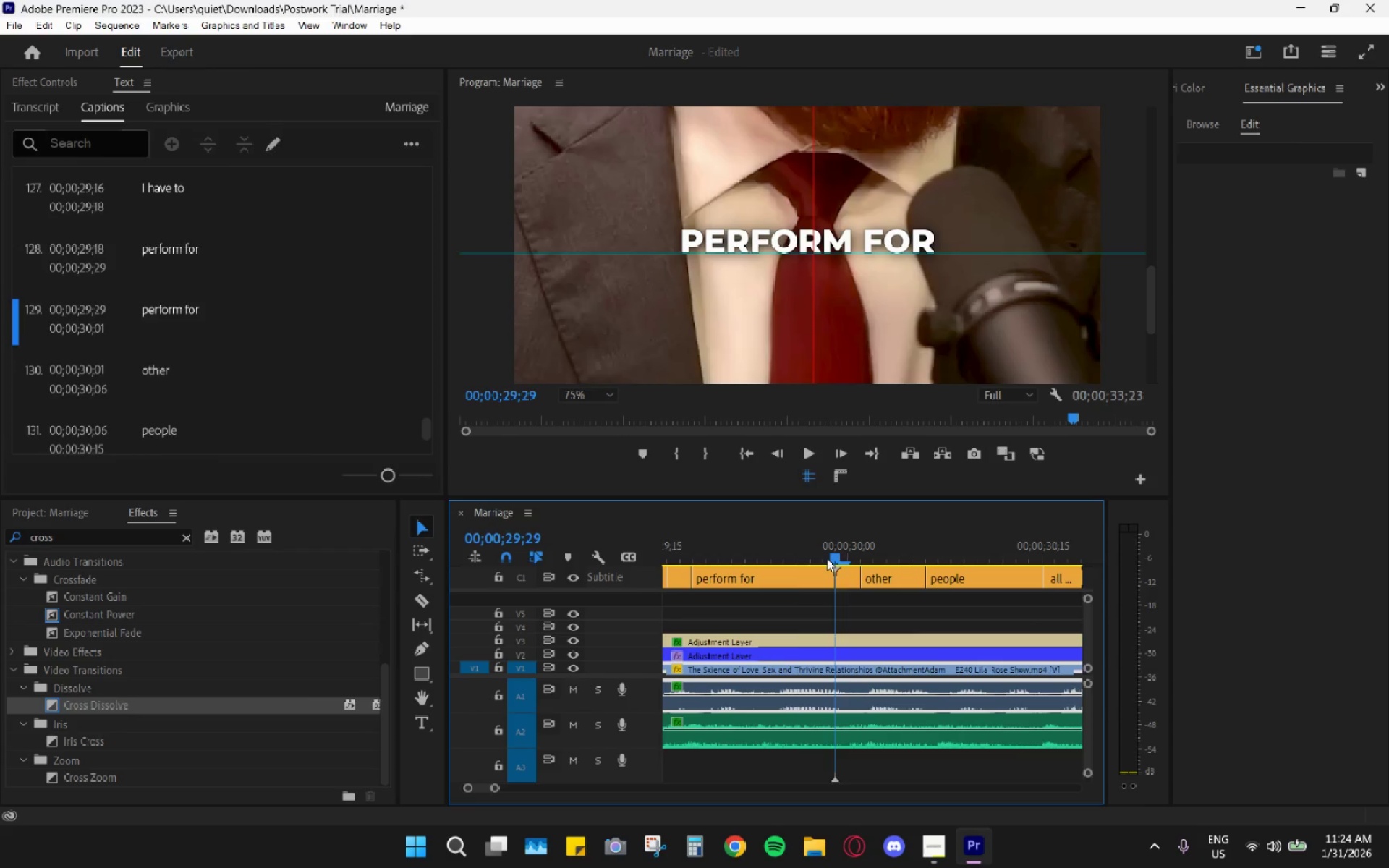 
left_click_drag(start_coordinate=[834, 558], to_coordinate=[811, 555])
 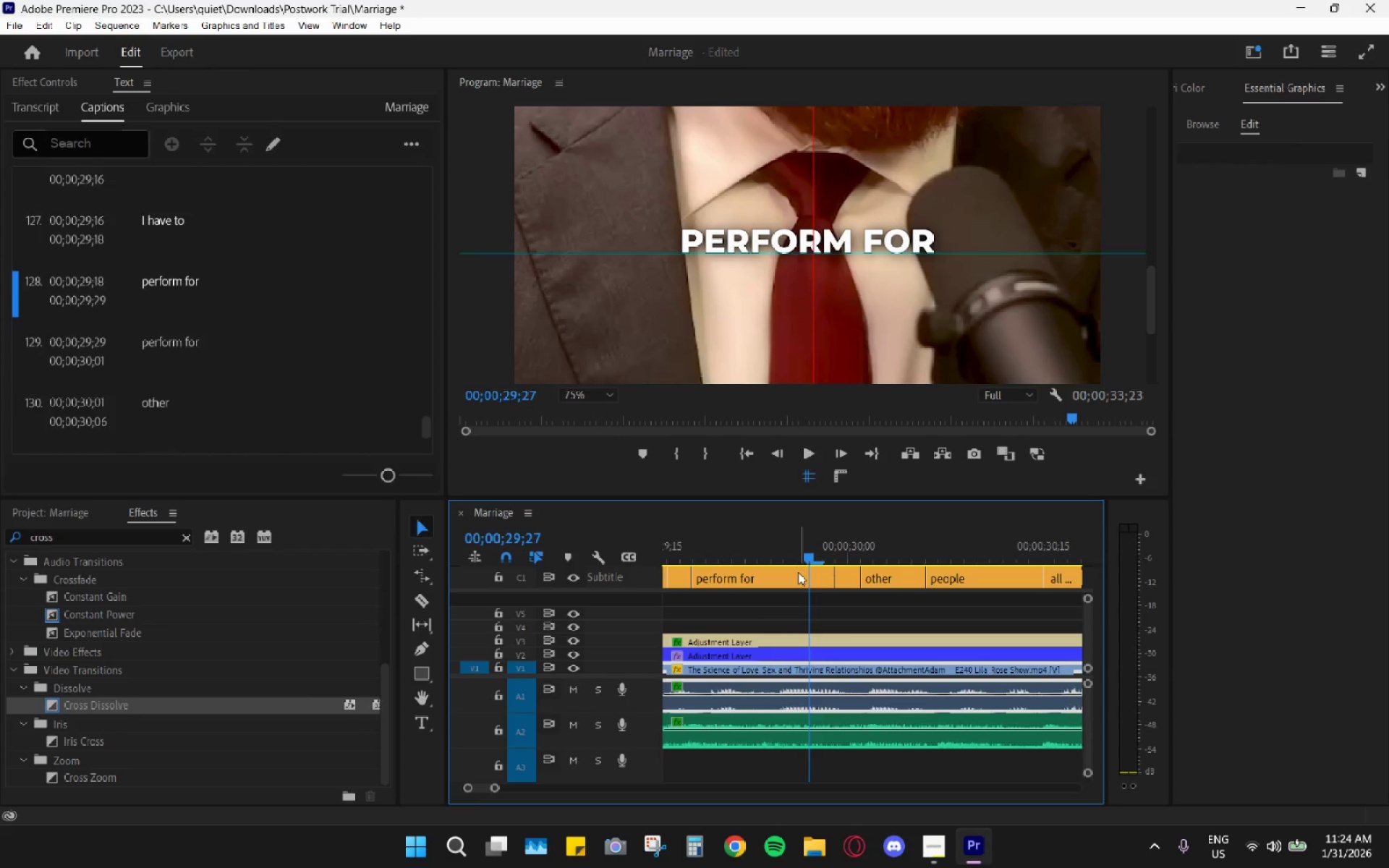 
left_click([798, 572])
 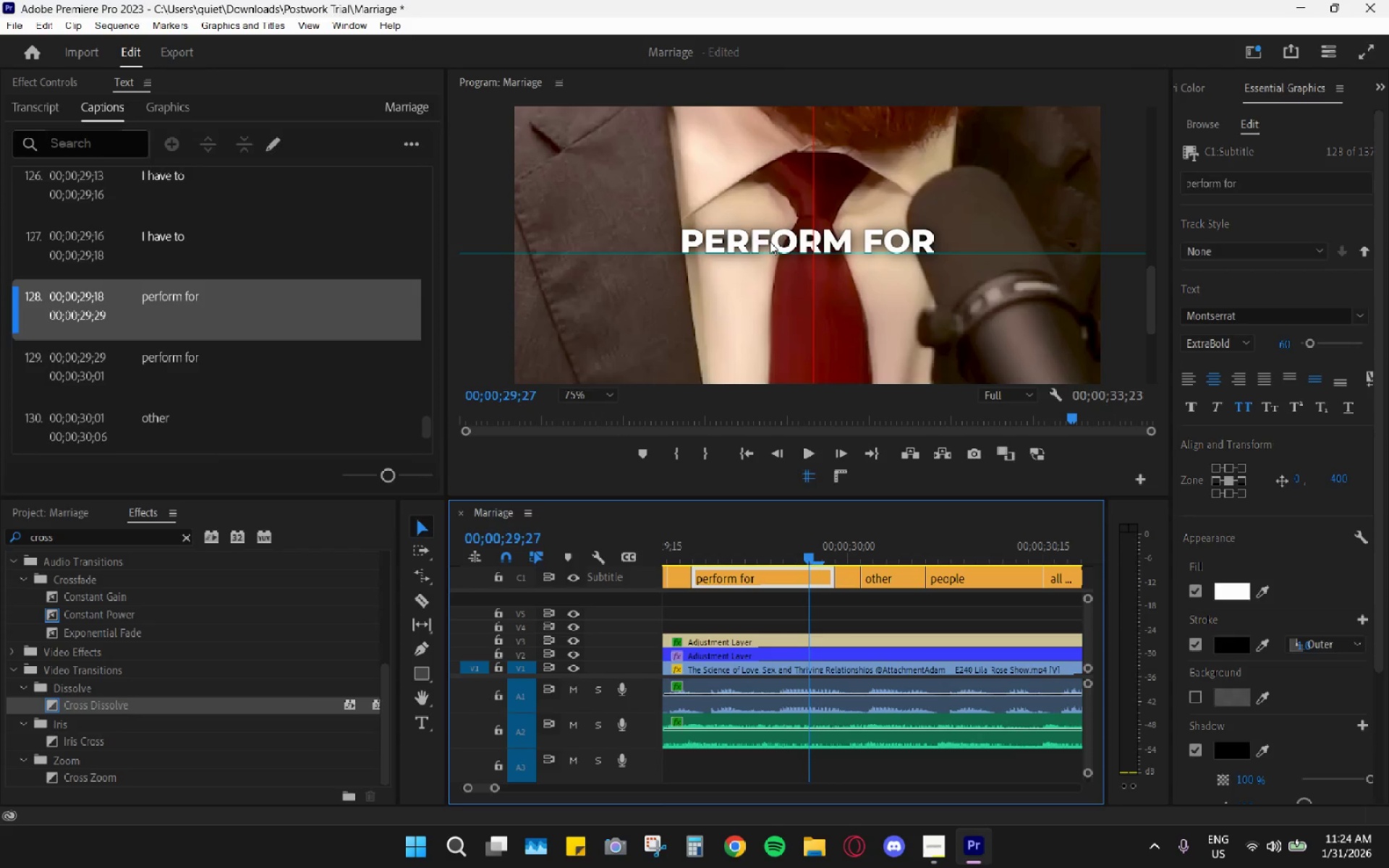 
double_click([770, 241])
 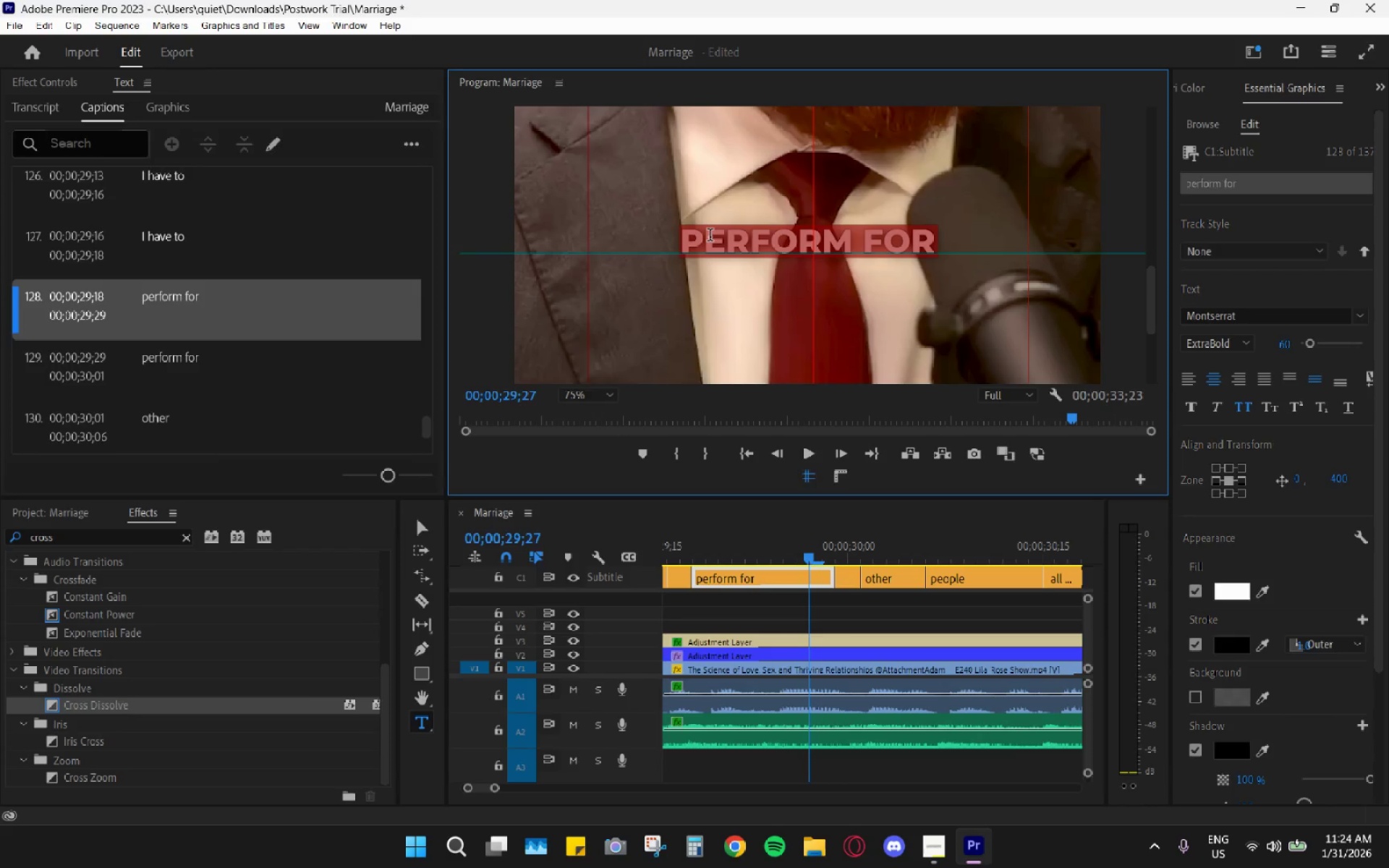 
triple_click([710, 237])
 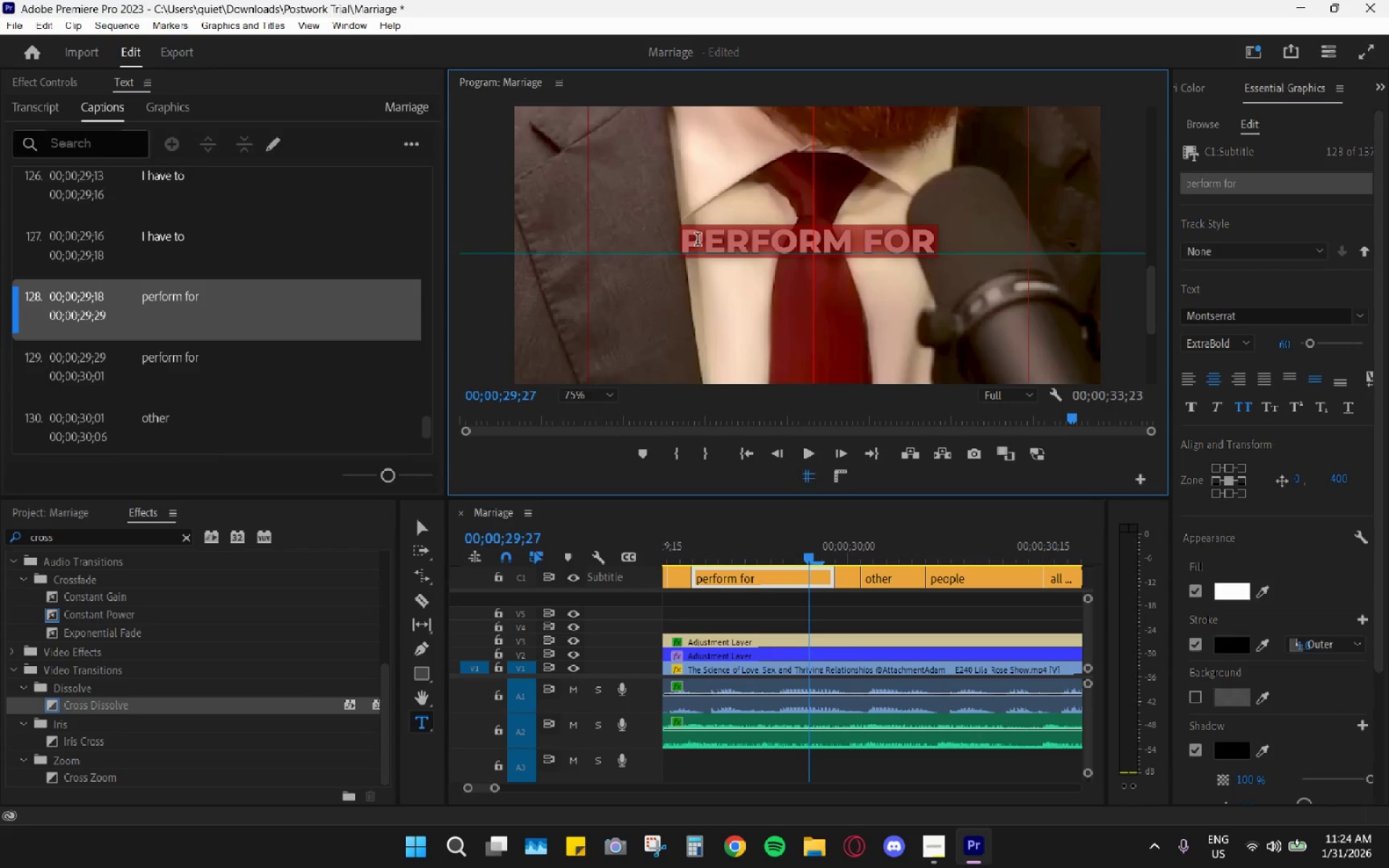 
triple_click([691, 242])
 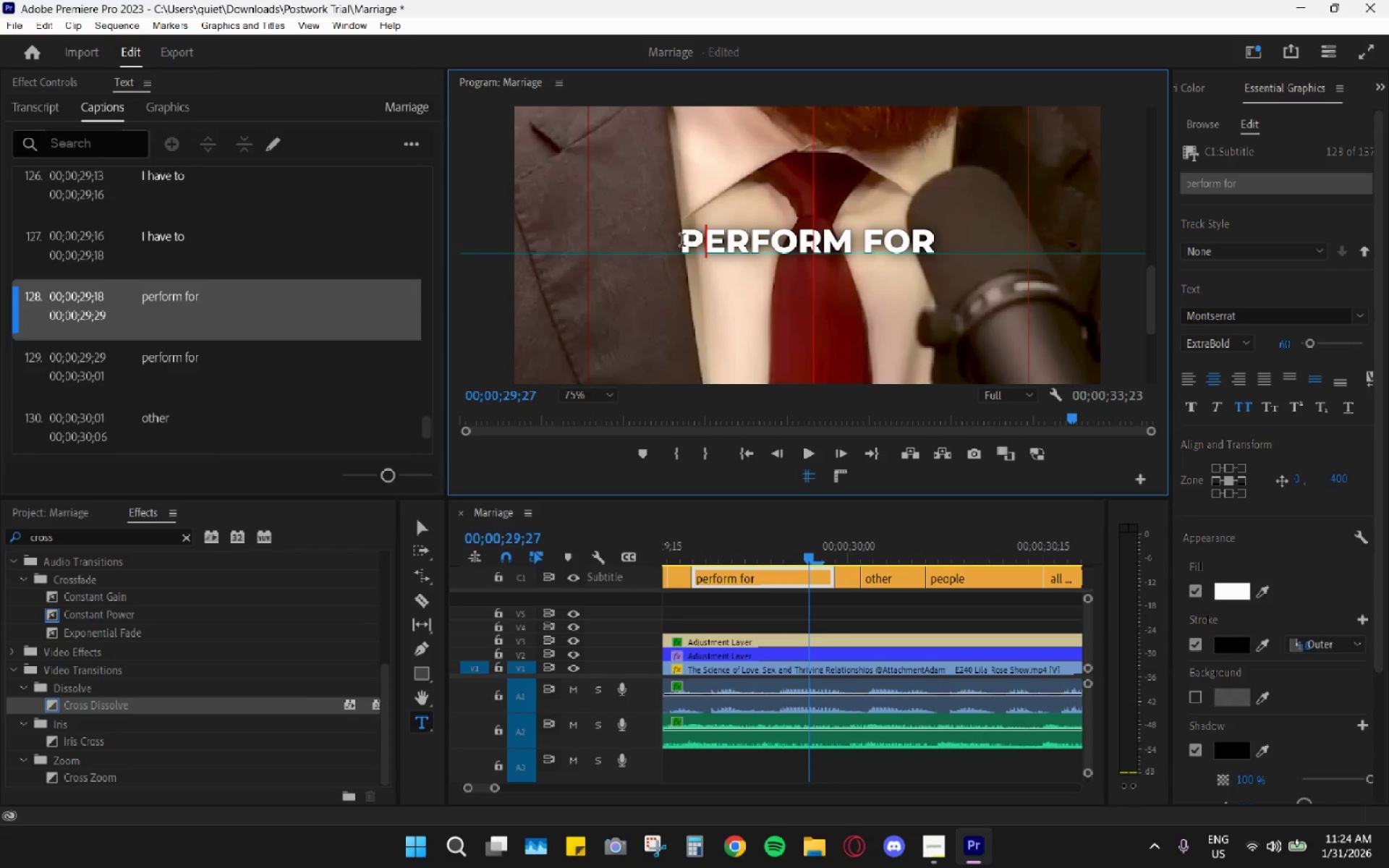 
left_click_drag(start_coordinate=[682, 242], to_coordinate=[846, 241])
 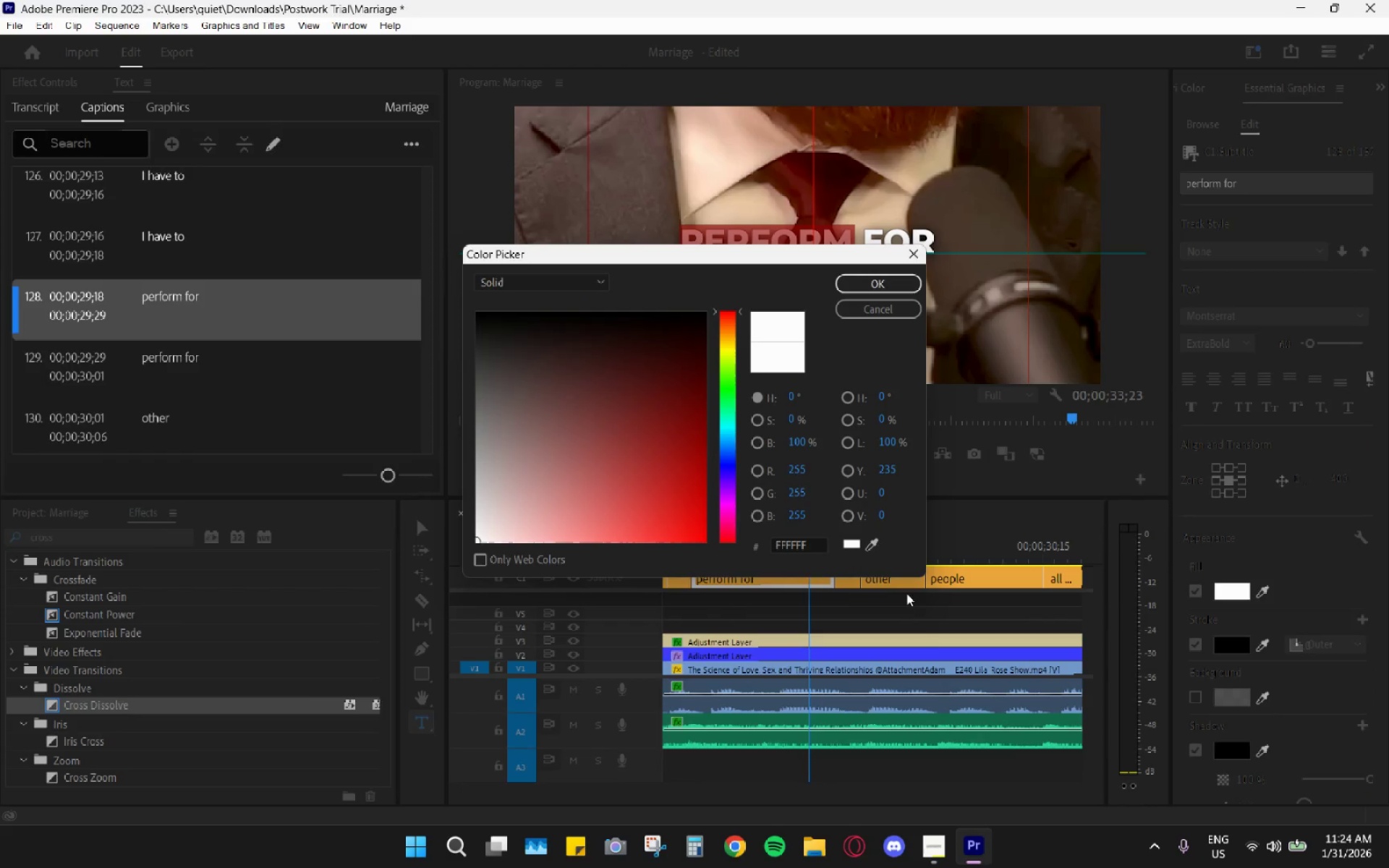 
left_click([814, 552])
 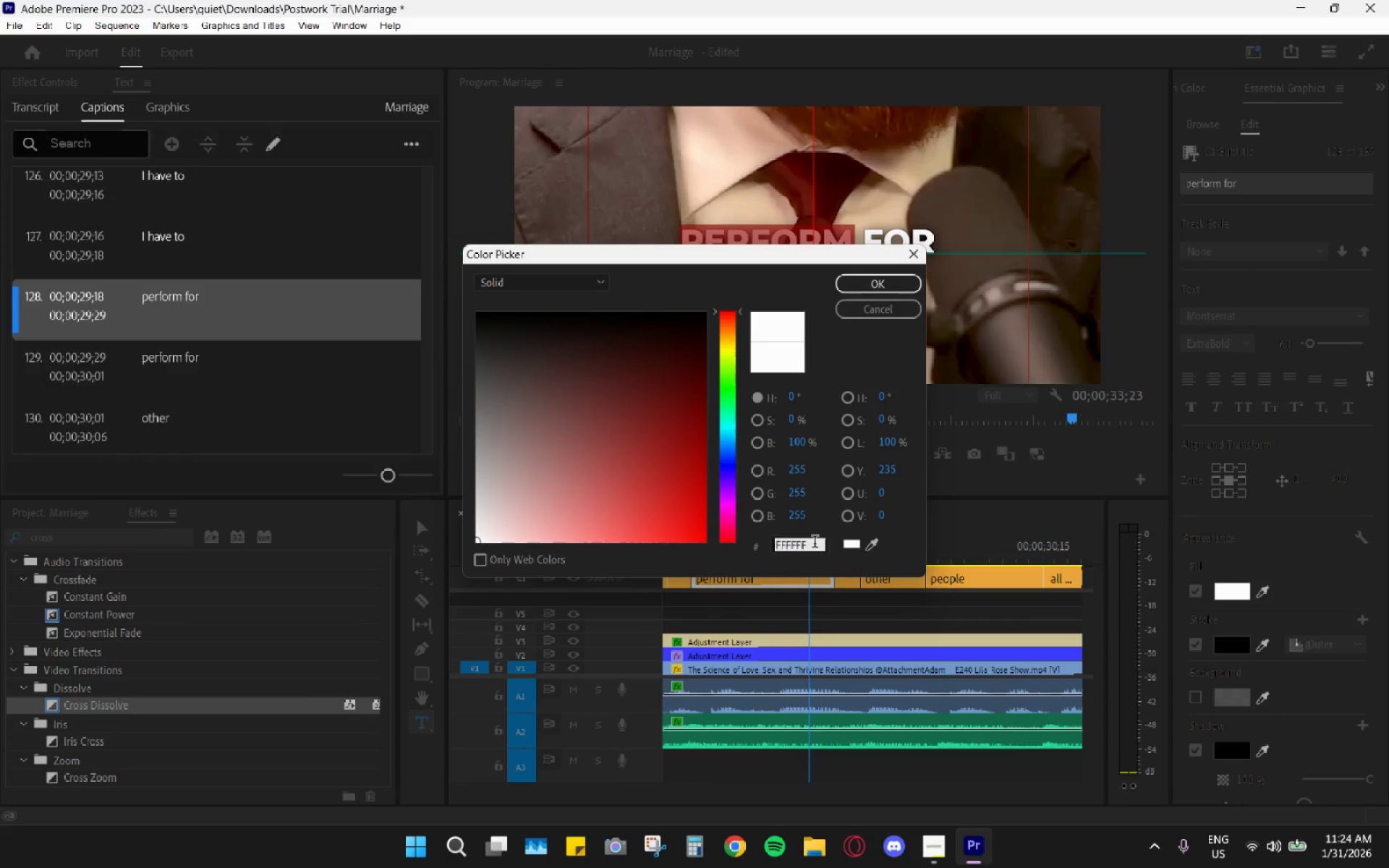 
left_click_drag(start_coordinate=[815, 543], to_coordinate=[657, 539])
 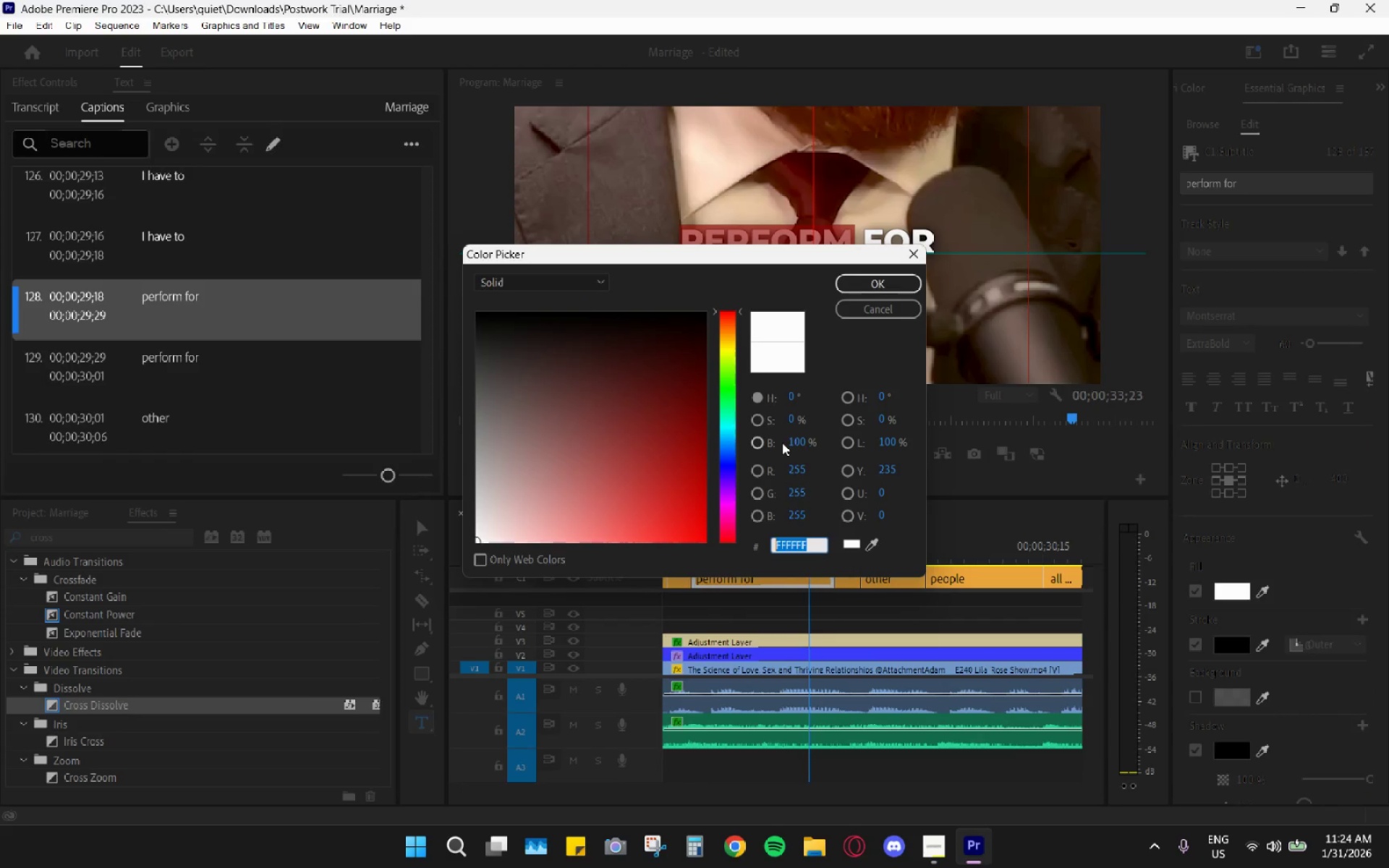 
key(Control+ControlLeft)
 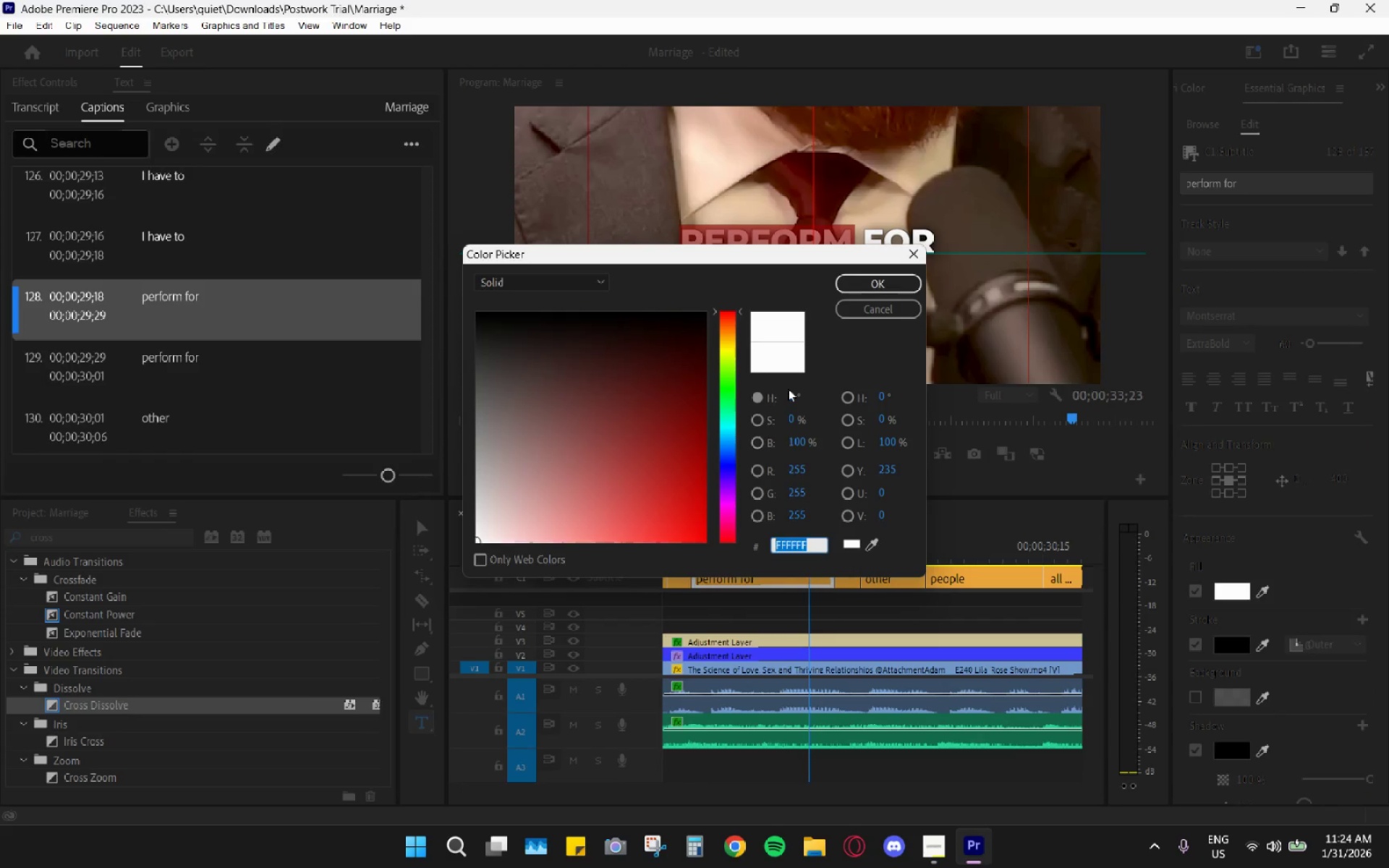 
key(Control+V)
 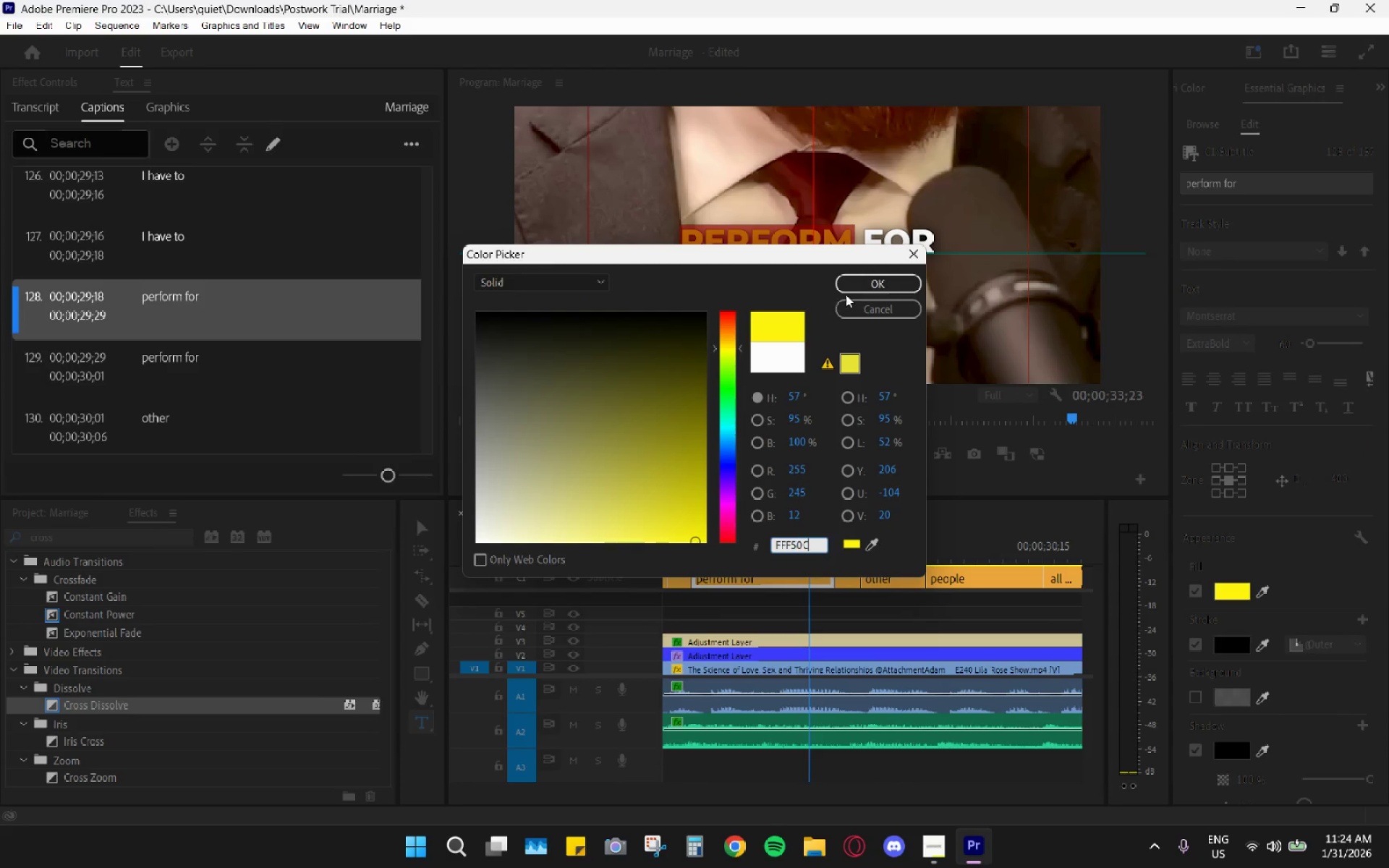 
left_click([861, 281])
 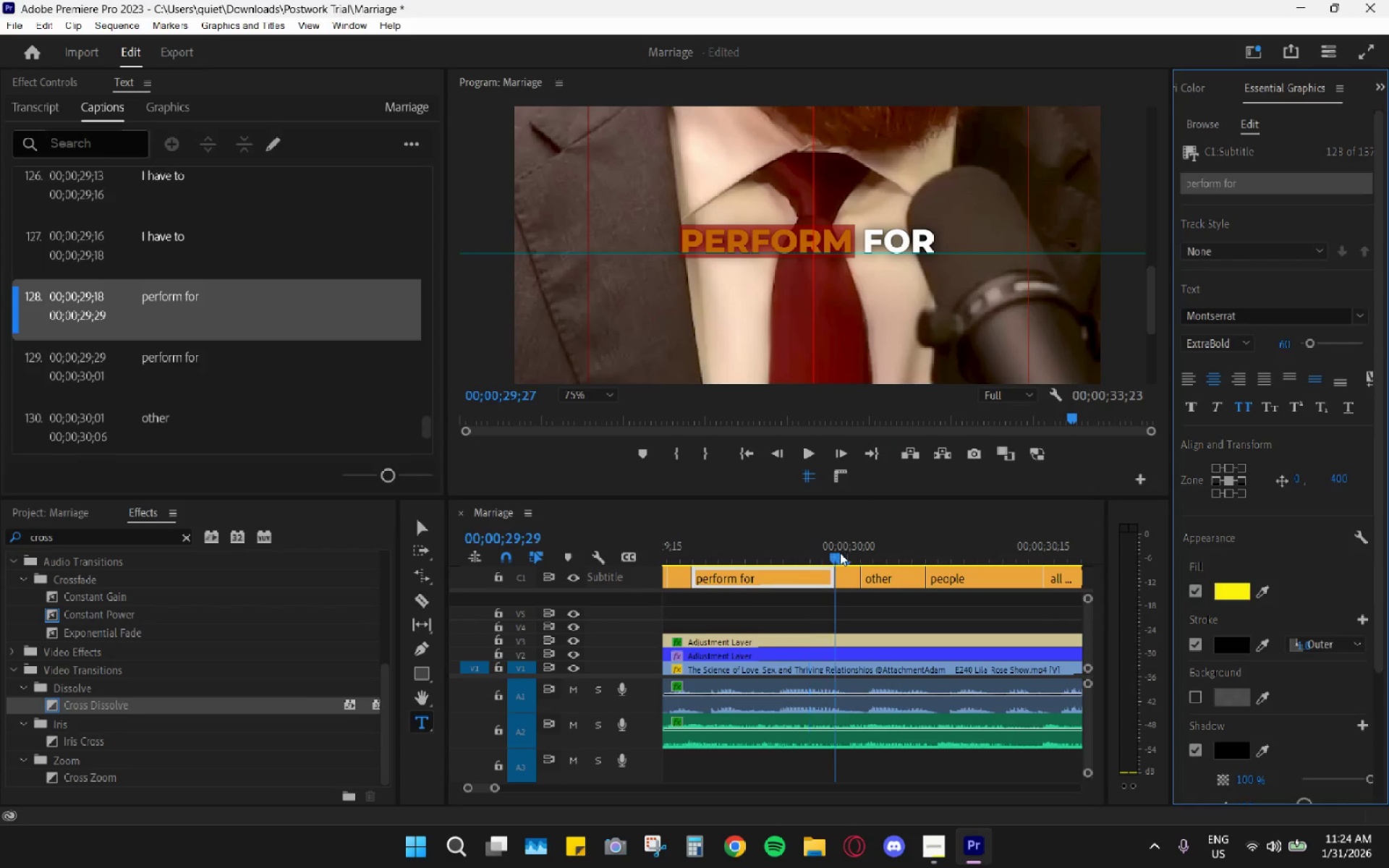 
double_click([851, 582])
 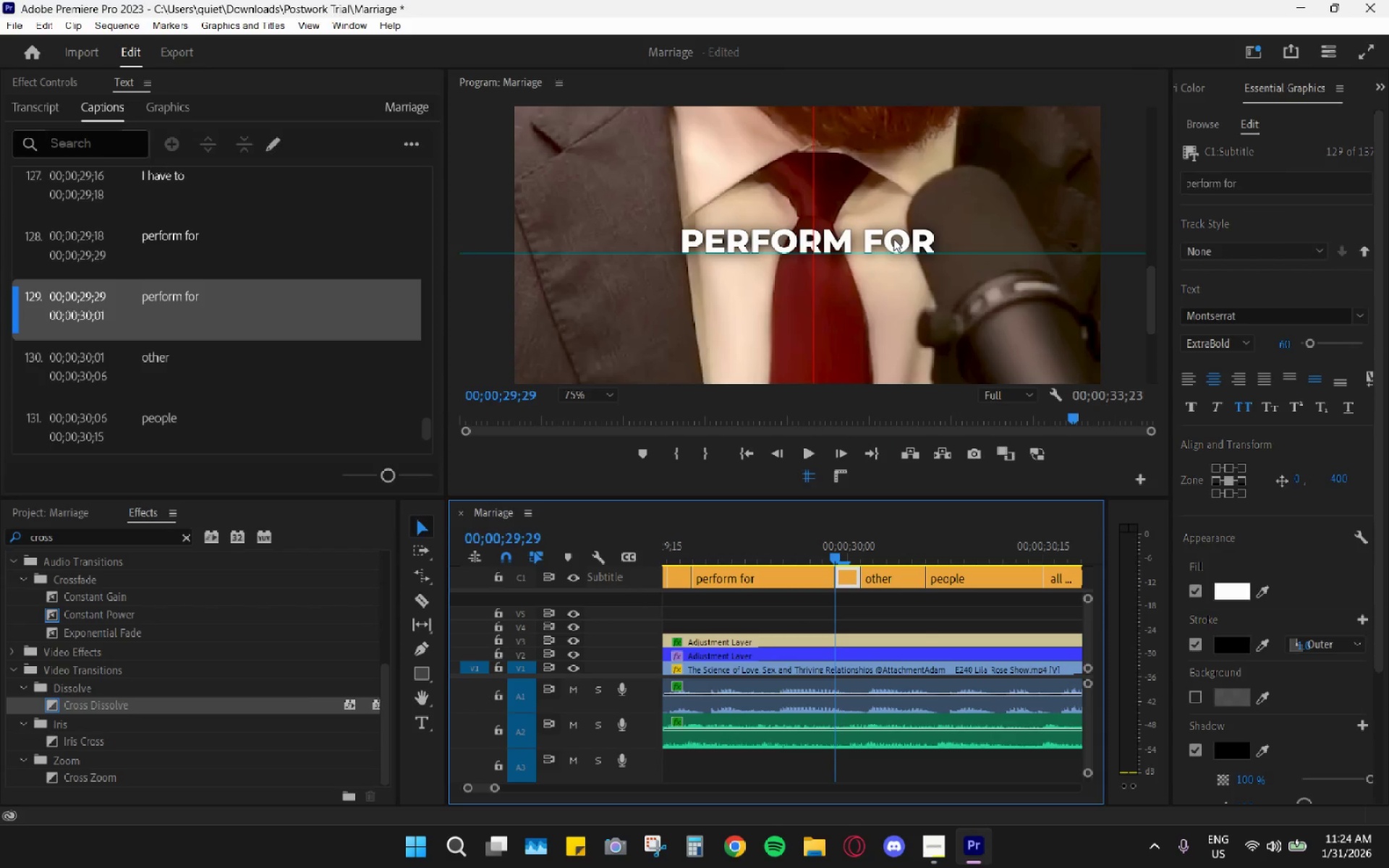 
double_click([893, 239])
 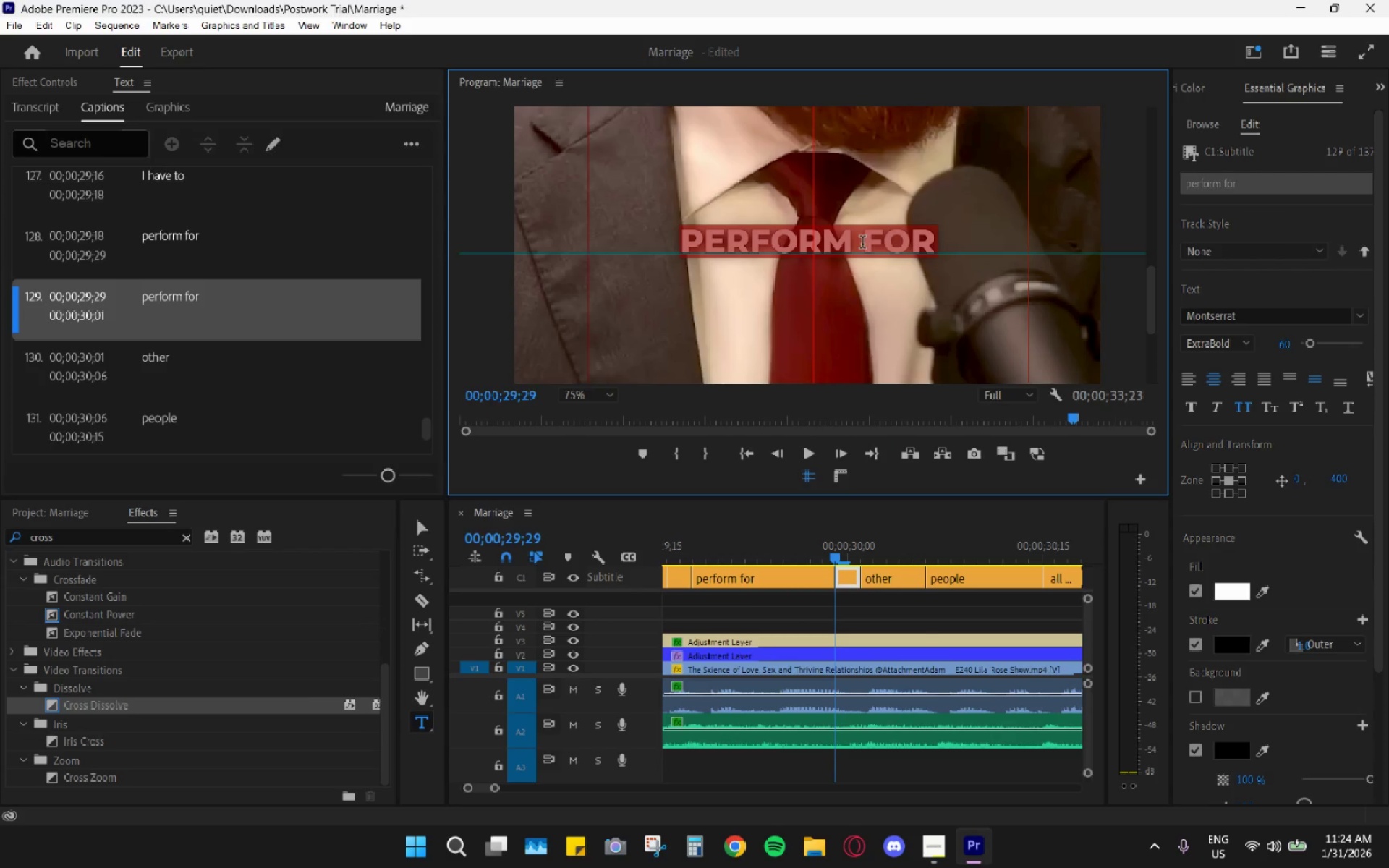 
left_click([862, 244])
 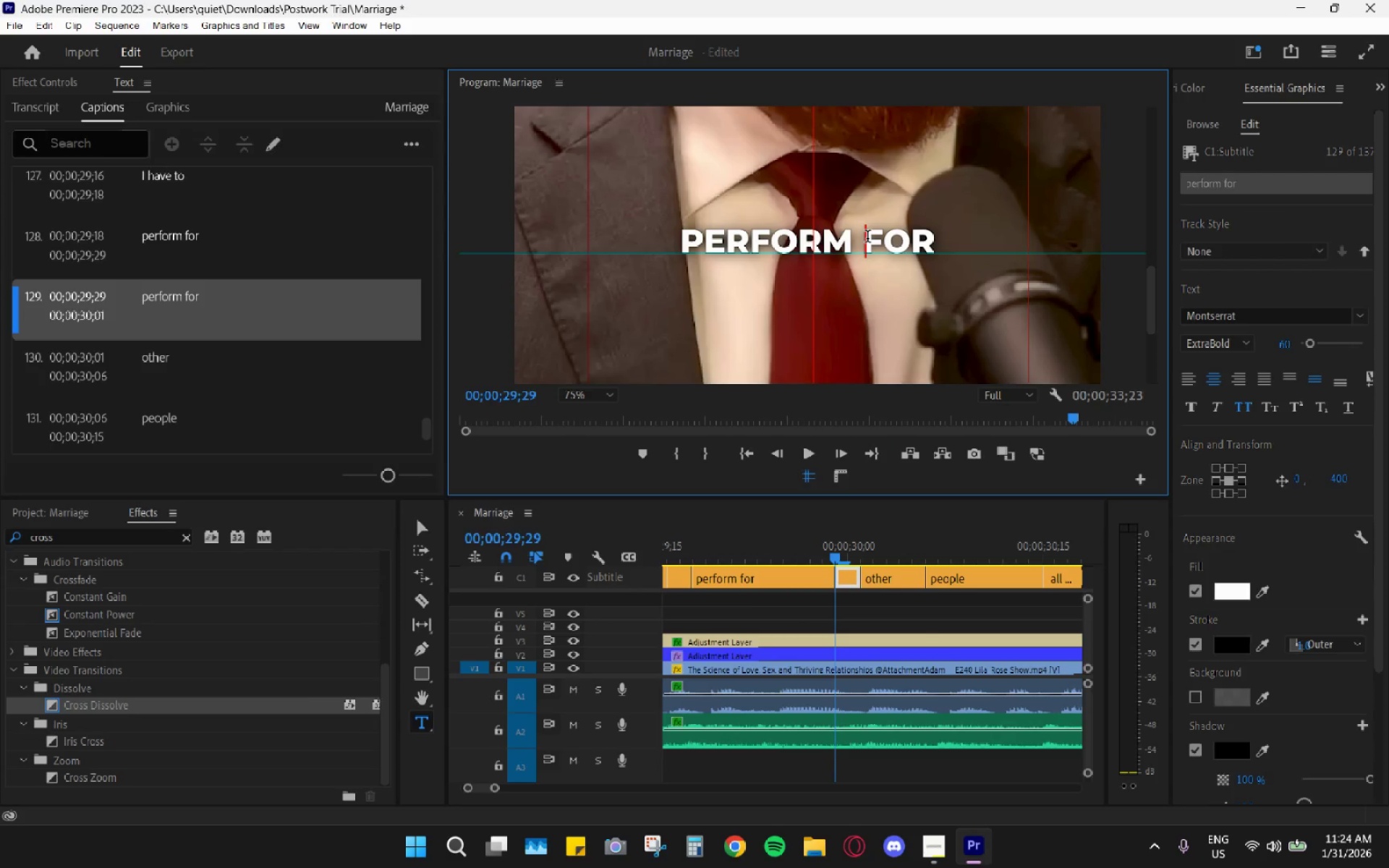 
left_click_drag(start_coordinate=[867, 238], to_coordinate=[966, 241])
 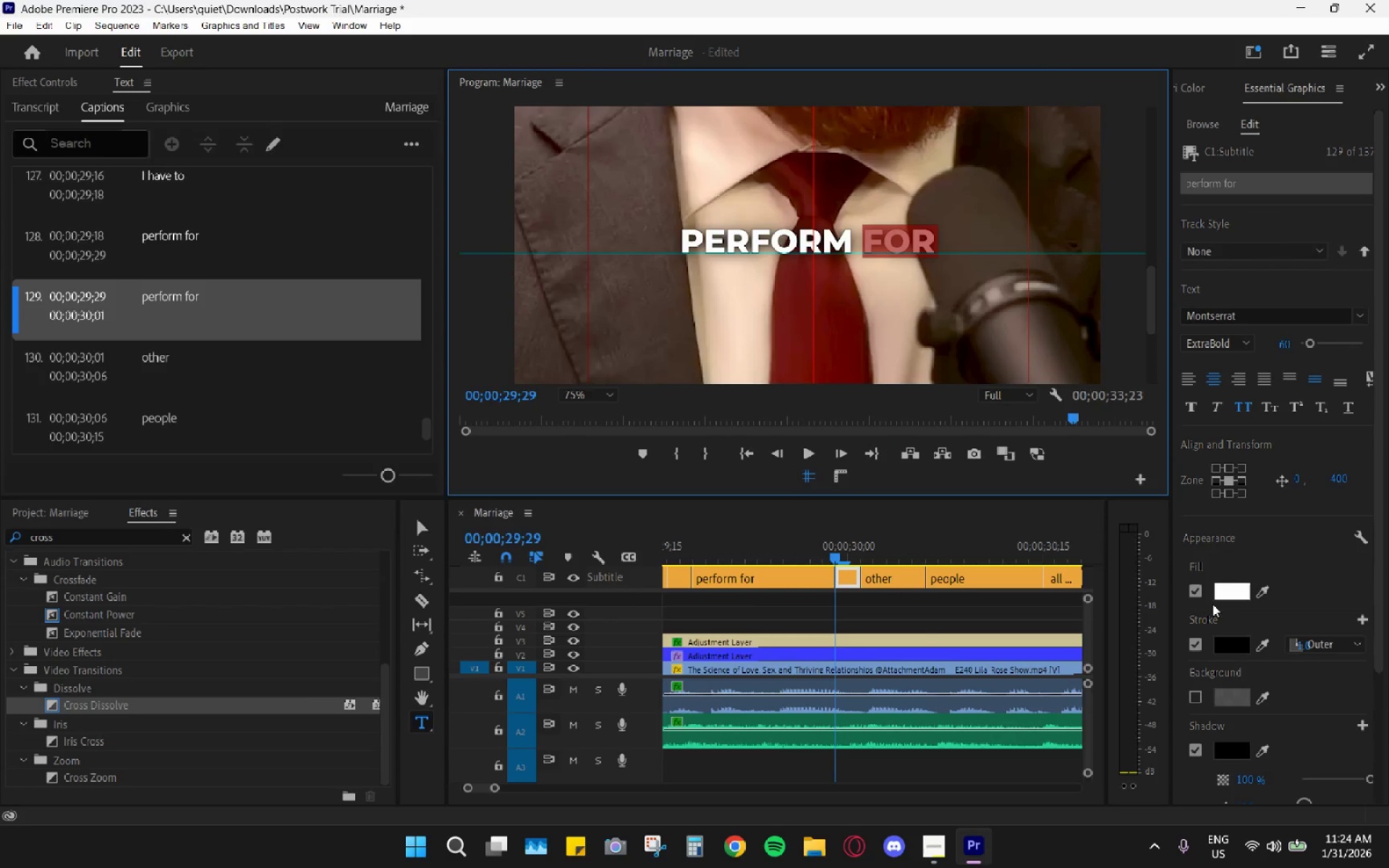 
left_click([1225, 598])
 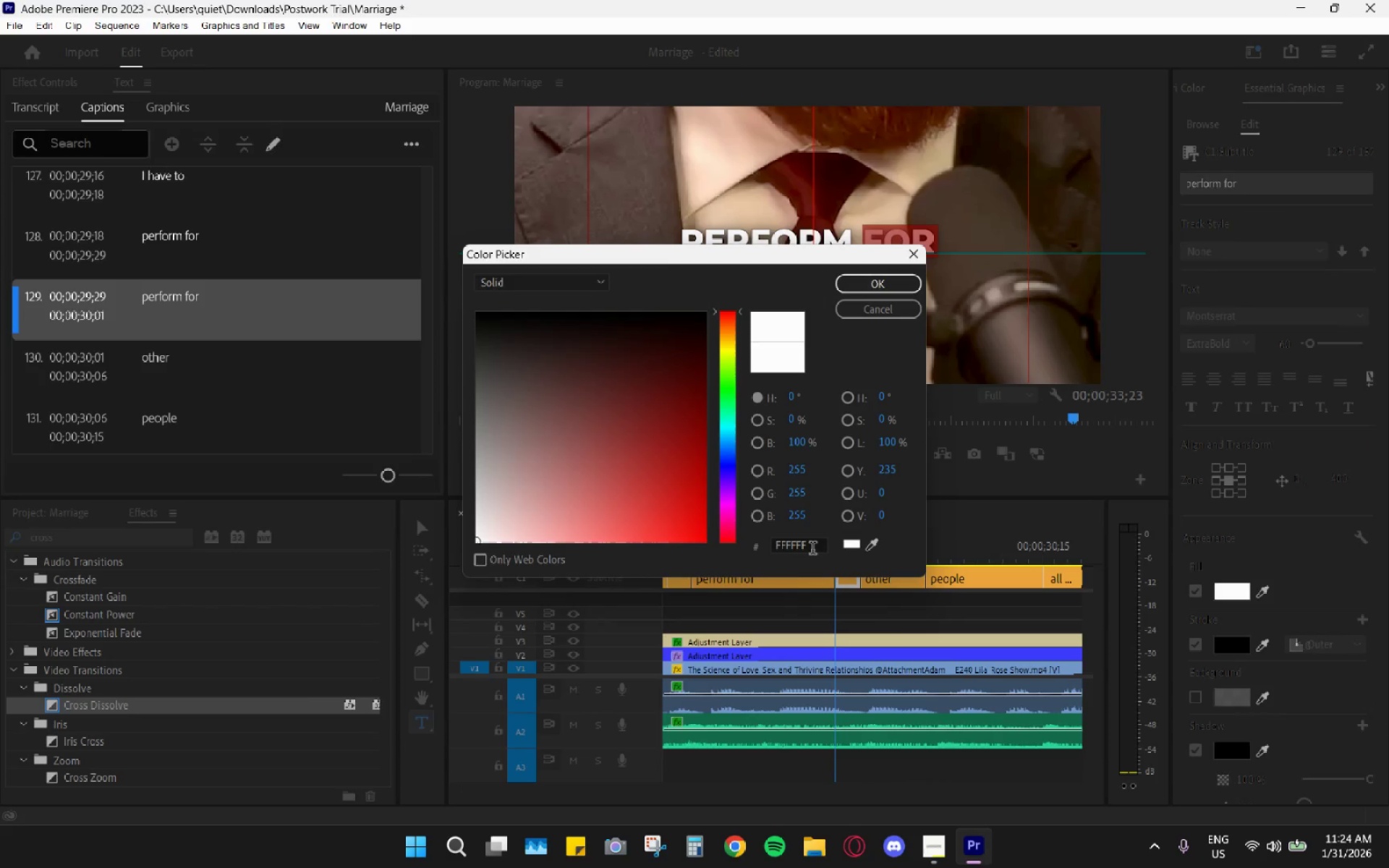 
left_click_drag(start_coordinate=[812, 549], to_coordinate=[729, 544])
 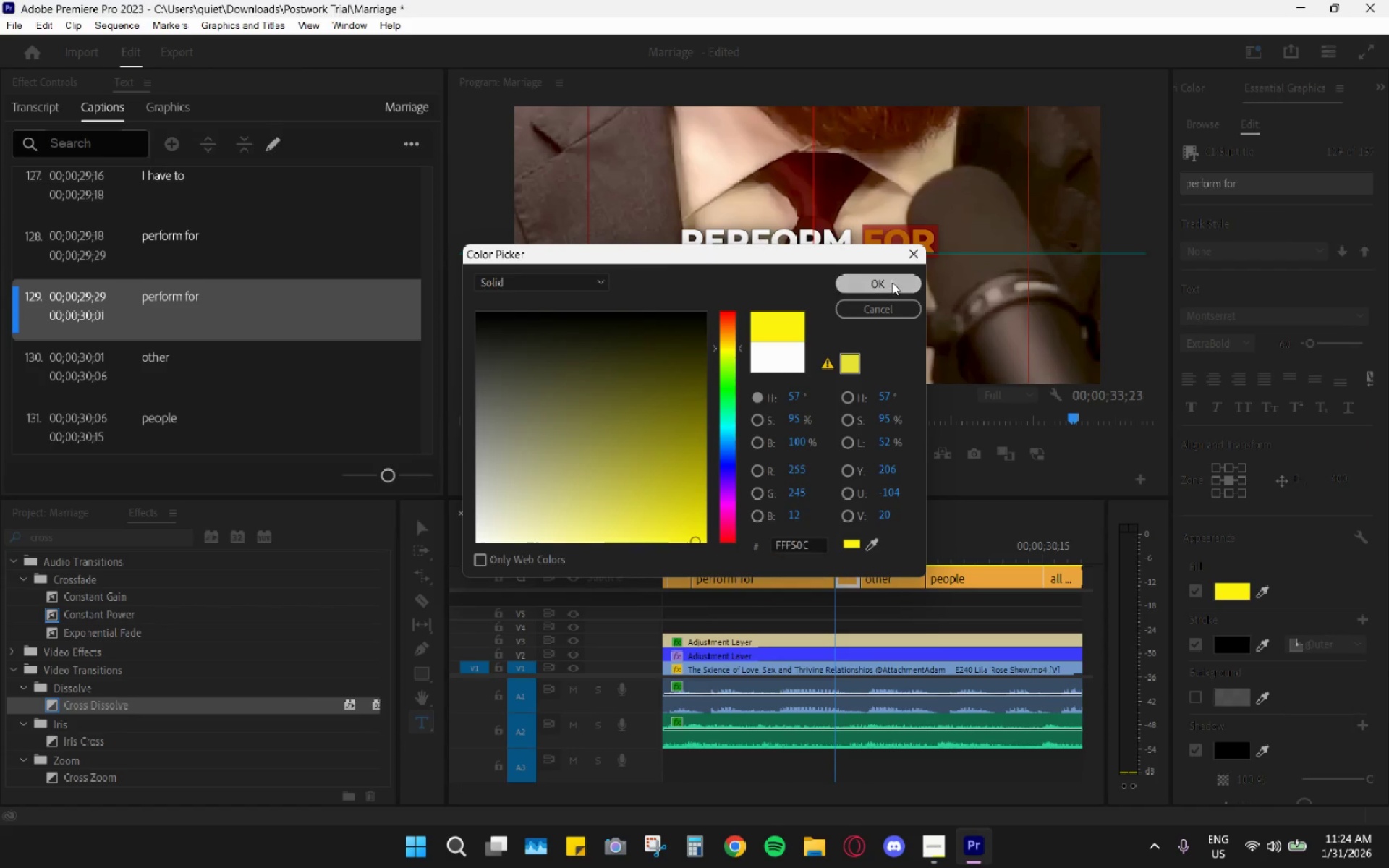 
key(Control+ControlLeft)
 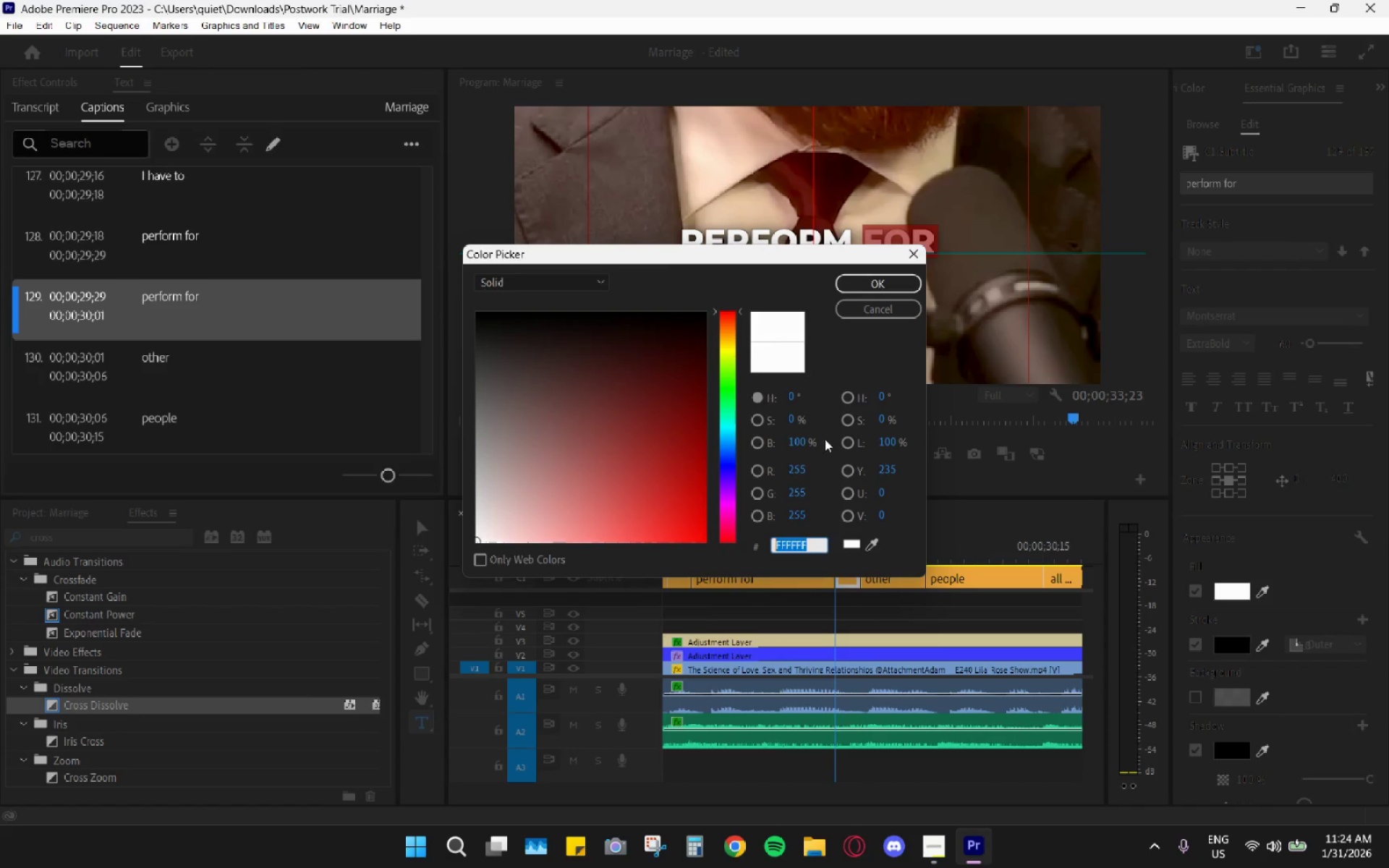 
key(Control+V)
 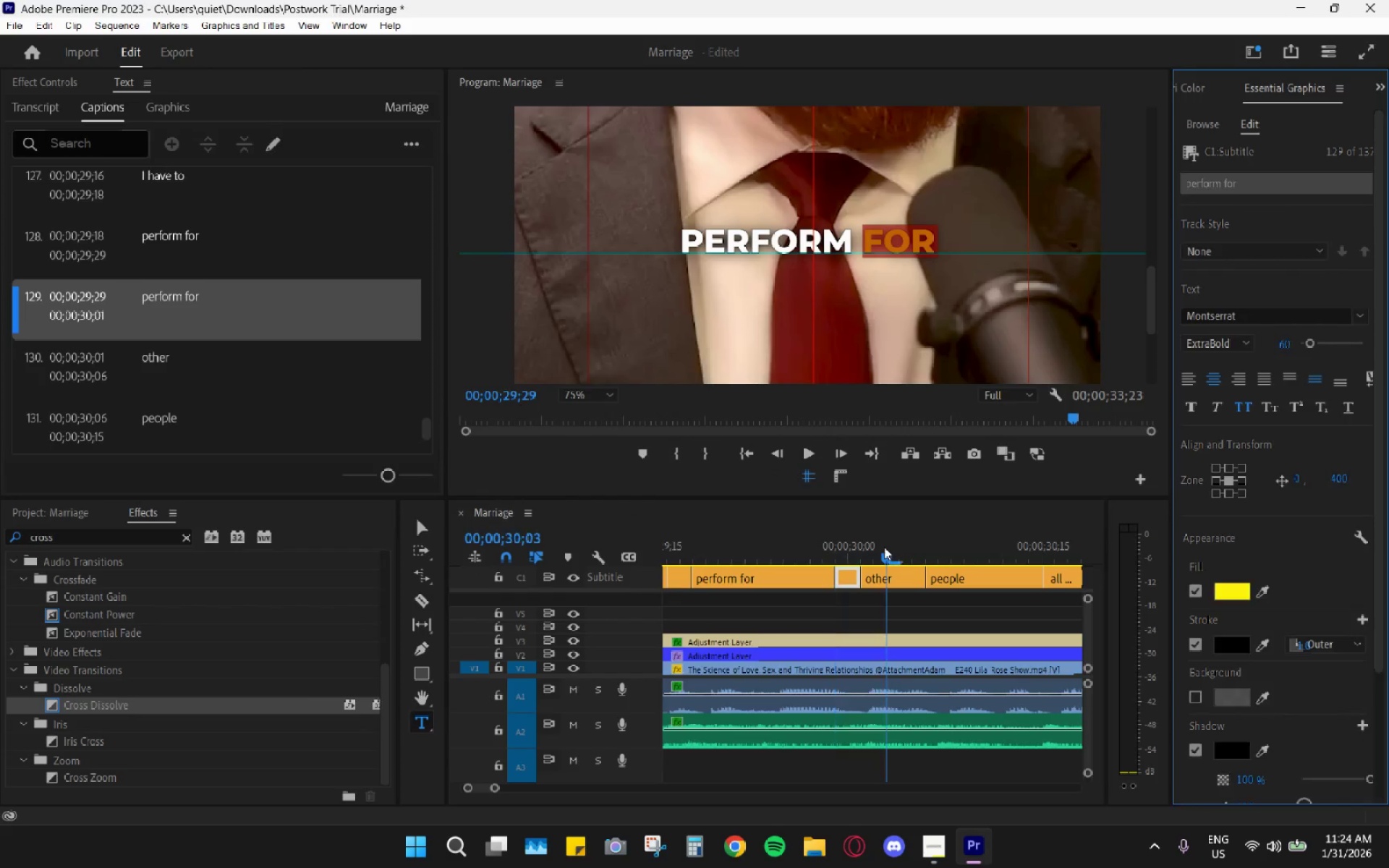 
double_click([891, 570])
 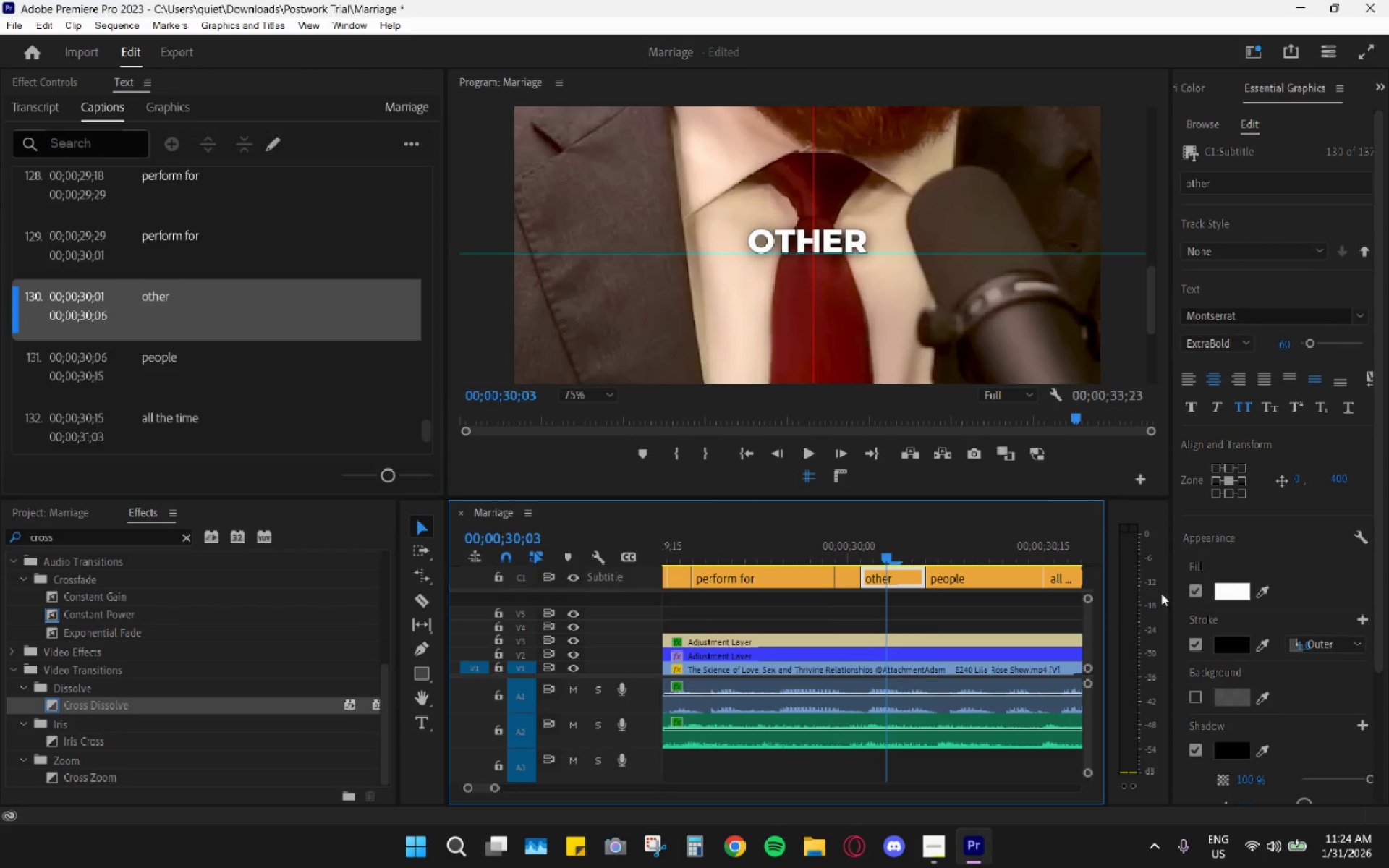 
left_click([1233, 587])
 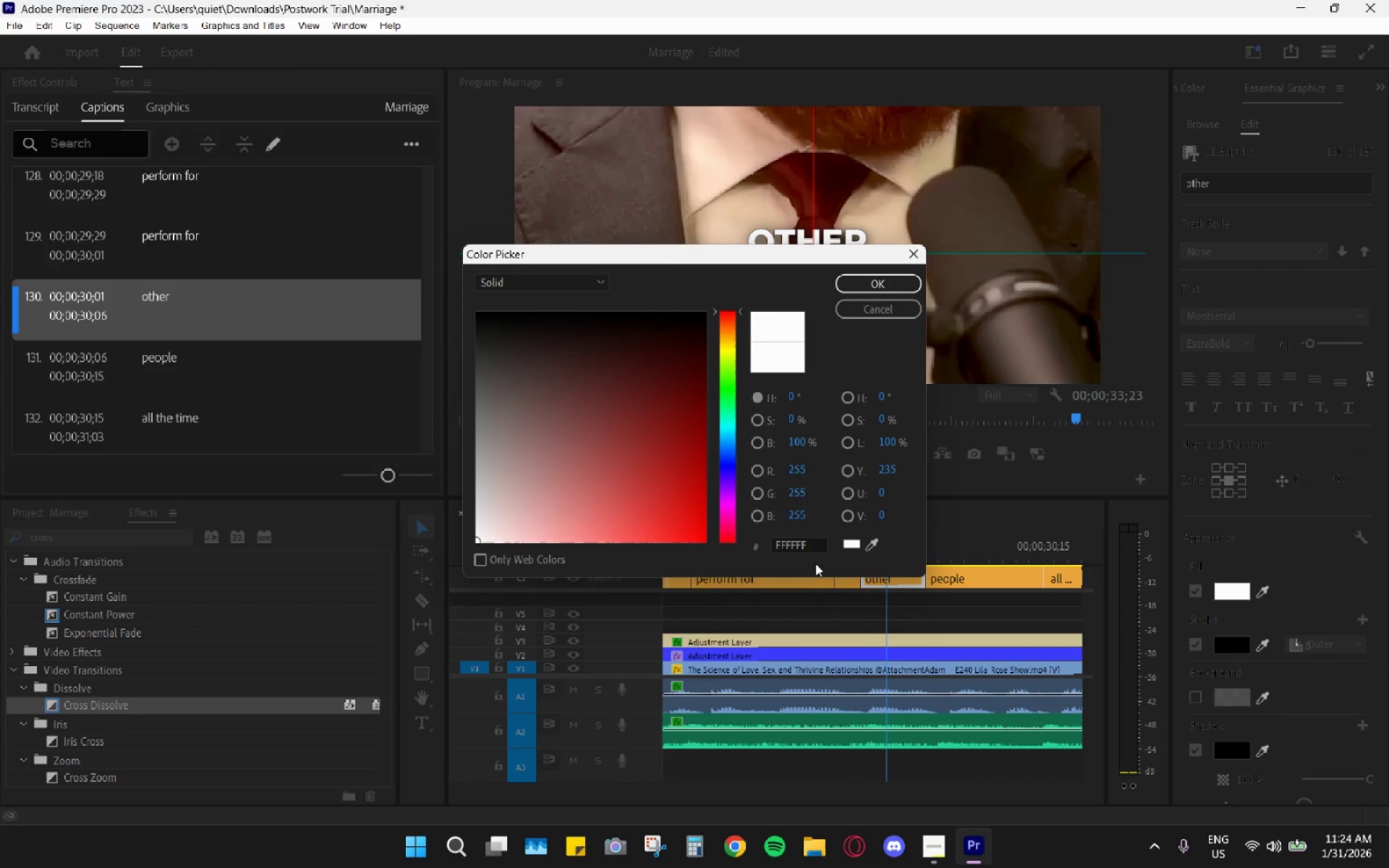 
left_click_drag(start_coordinate=[810, 547], to_coordinate=[709, 535])
 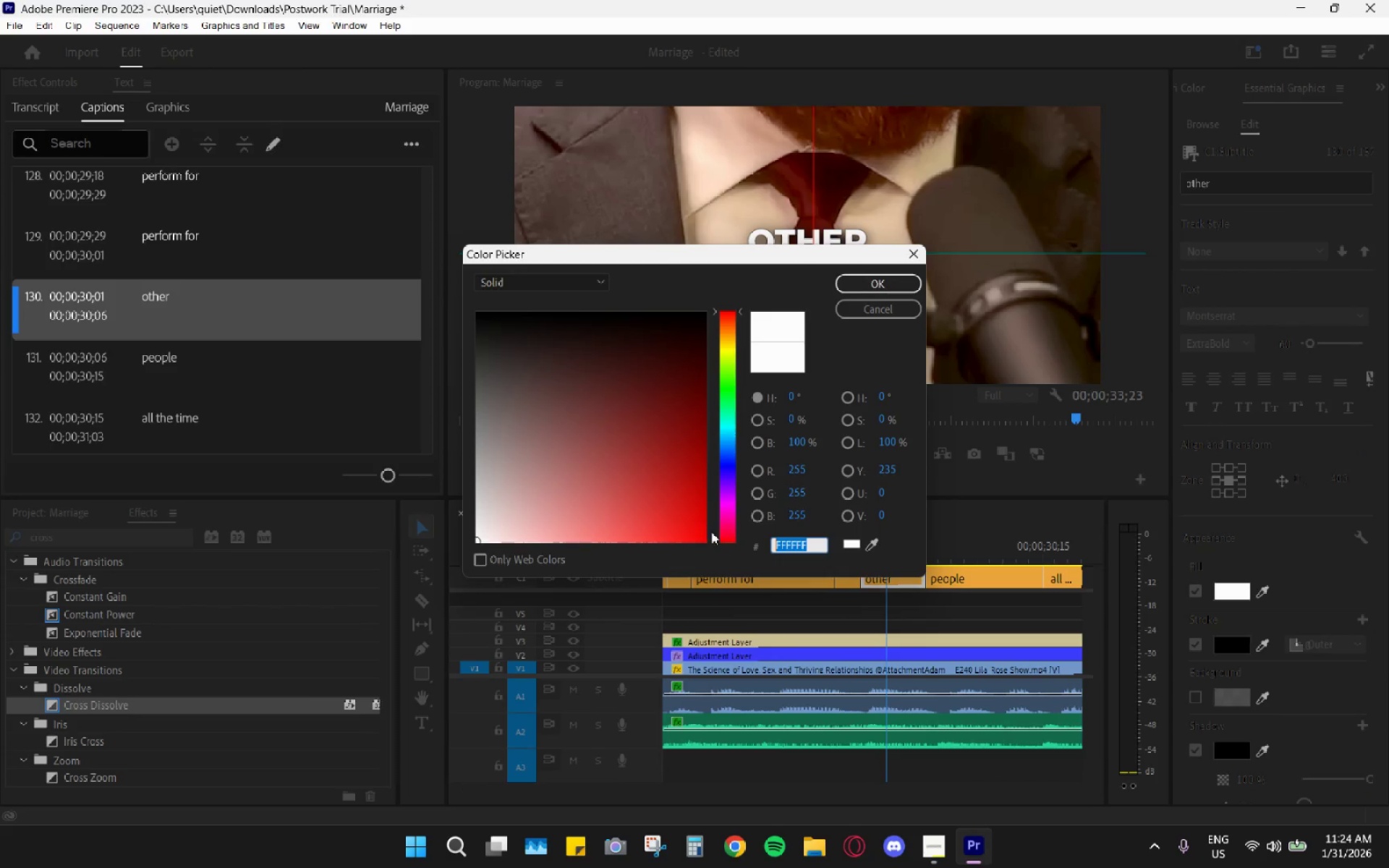 
key(Control+ControlLeft)
 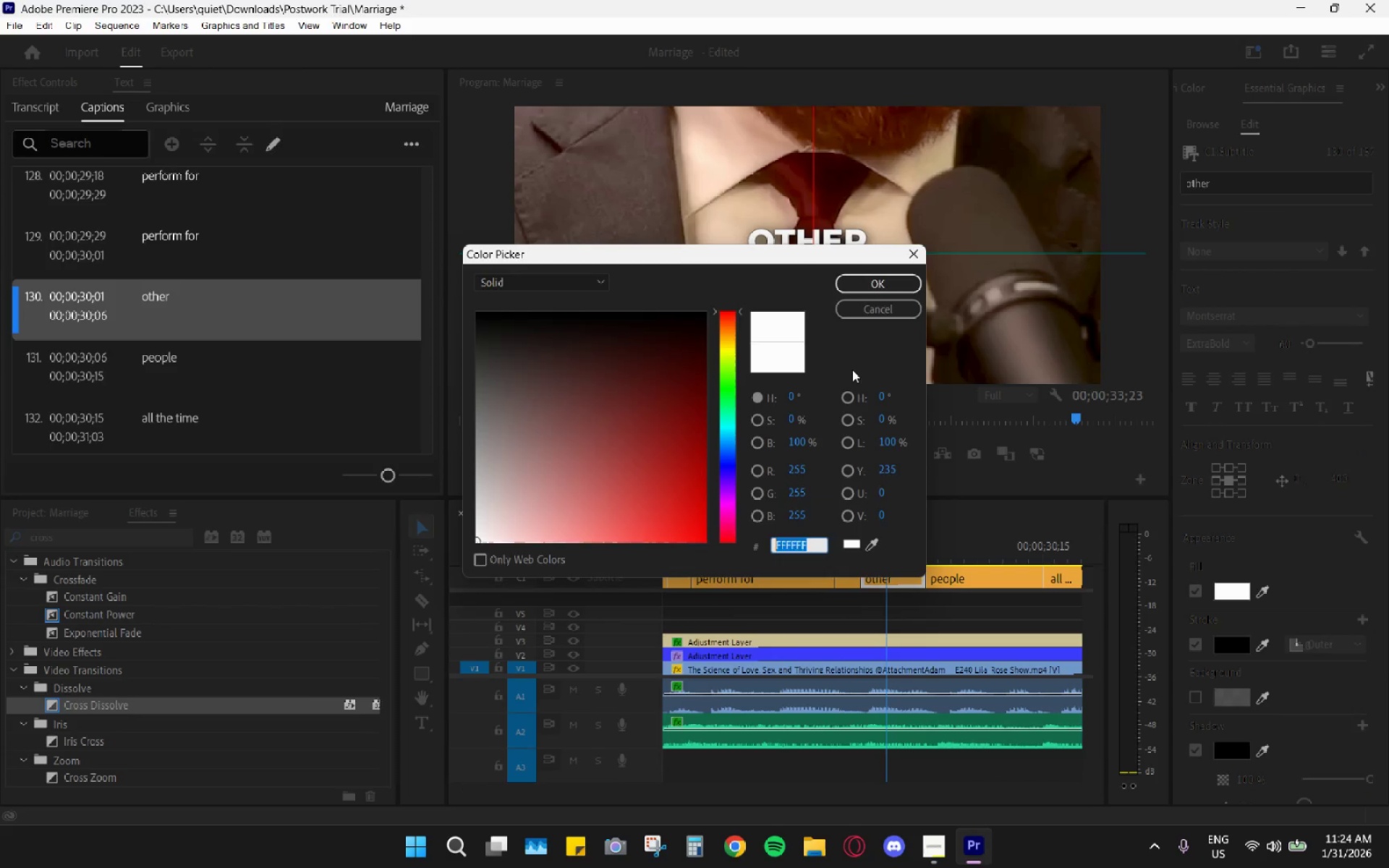 
key(Control+V)
 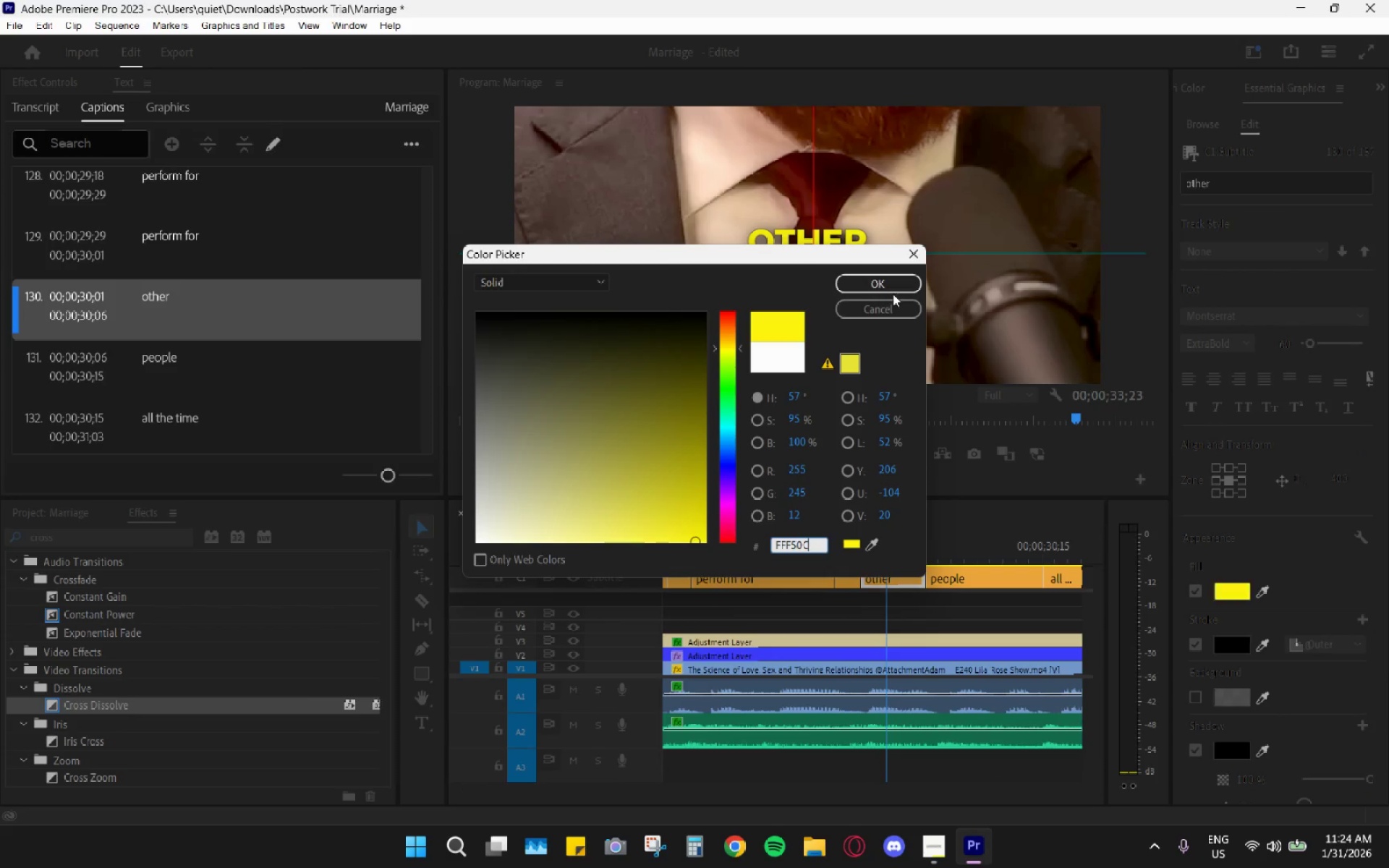 
left_click([895, 287])
 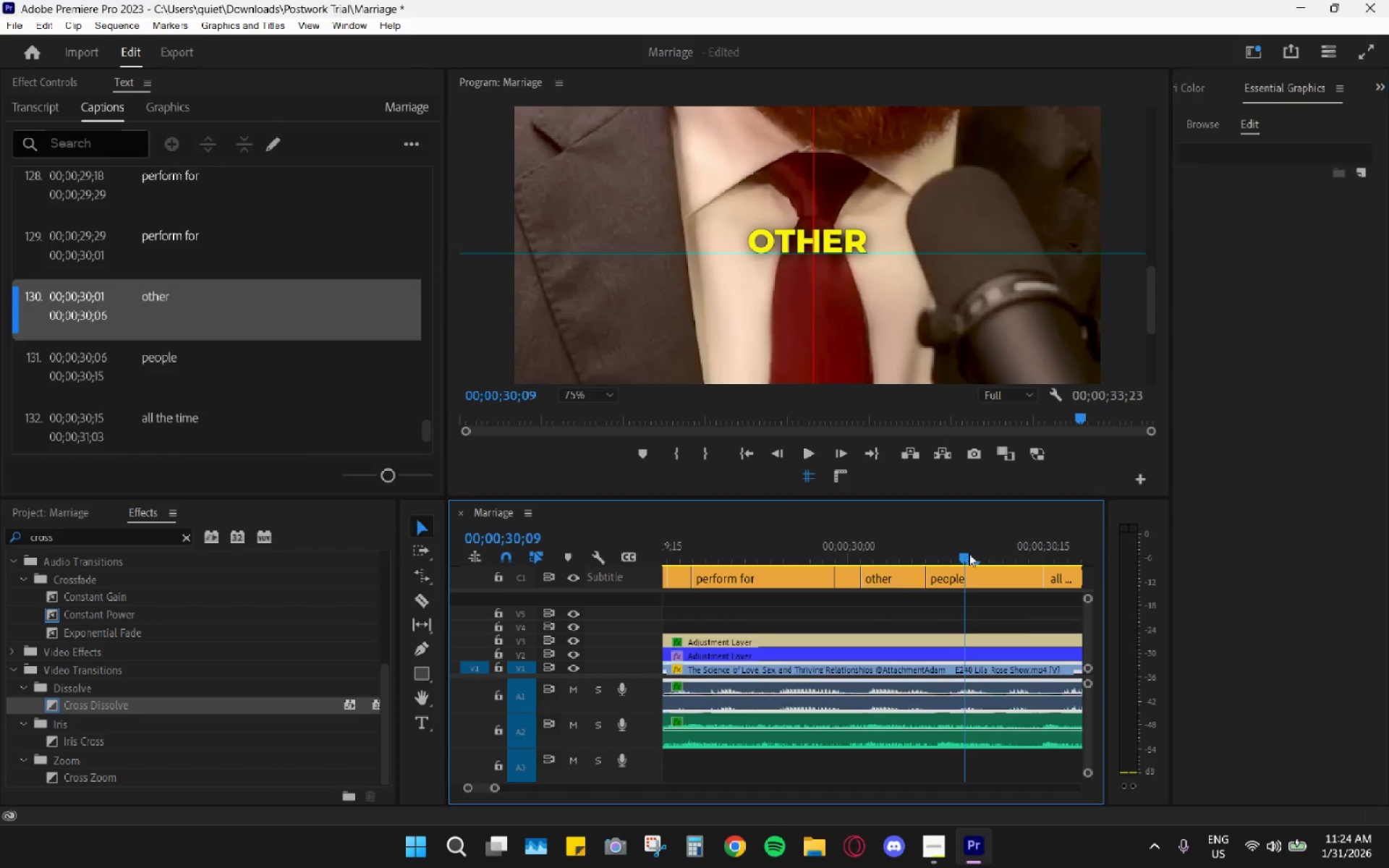 
triple_click([983, 582])
 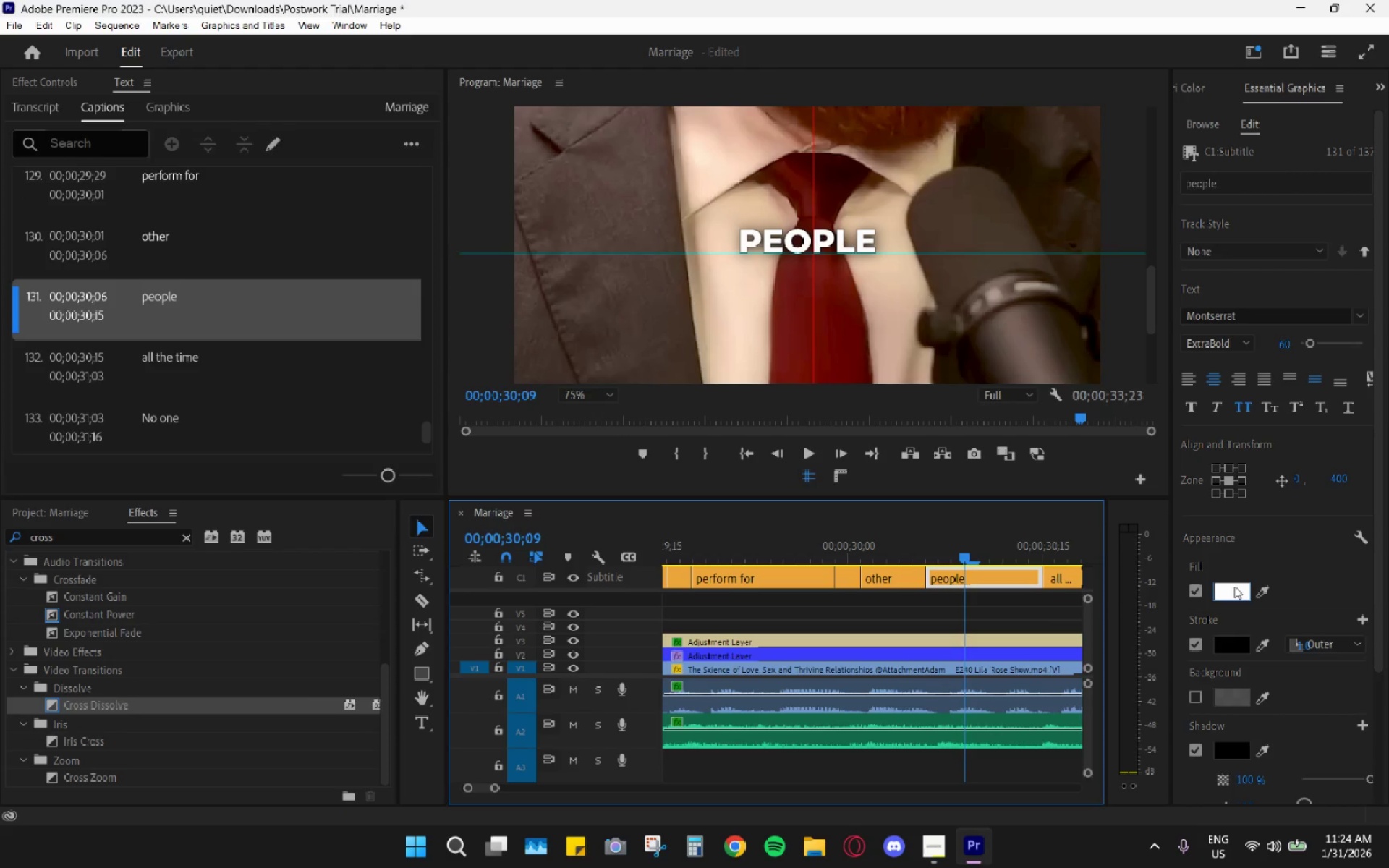 
left_click([1236, 587])
 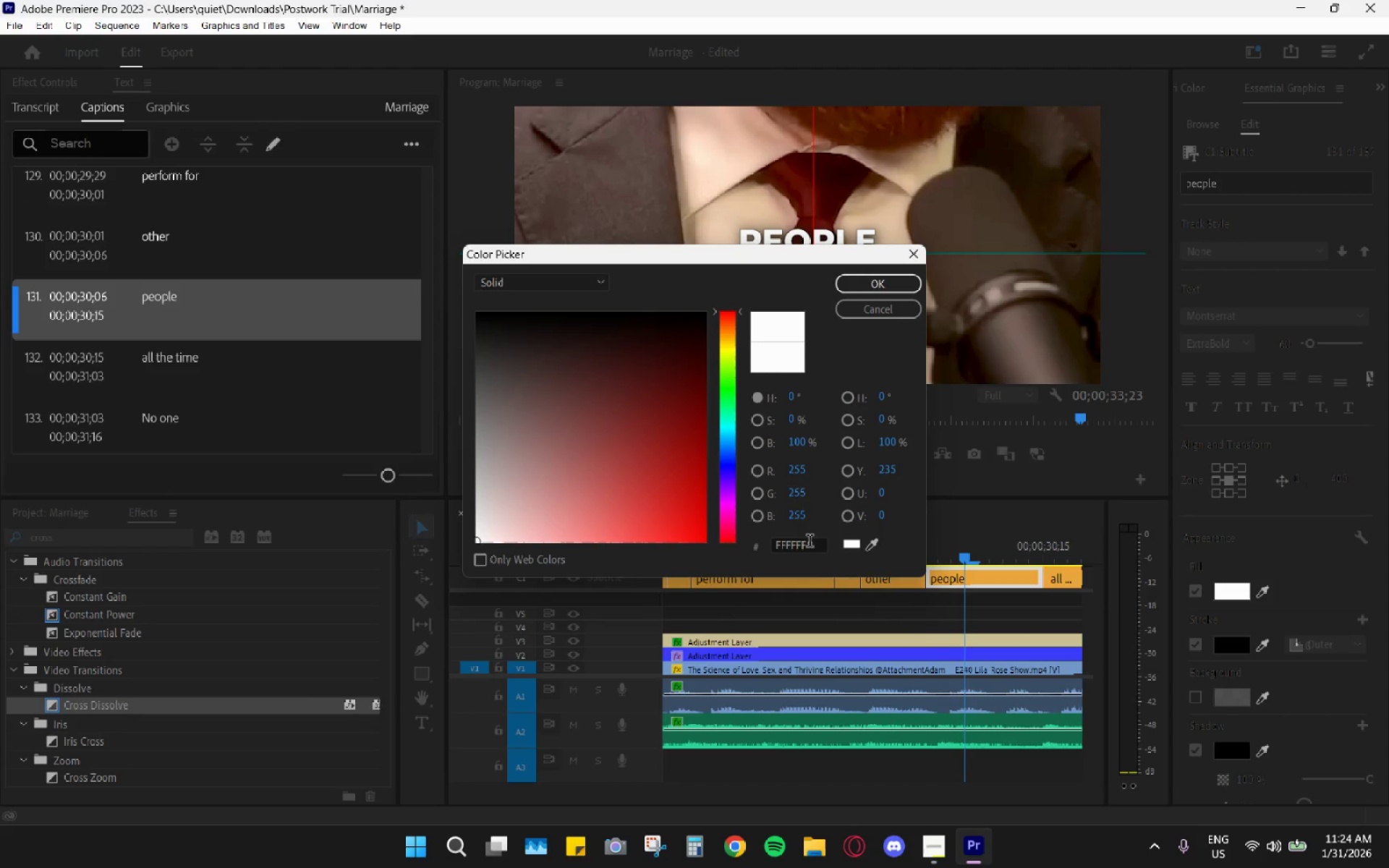 
left_click_drag(start_coordinate=[812, 545], to_coordinate=[735, 546])
 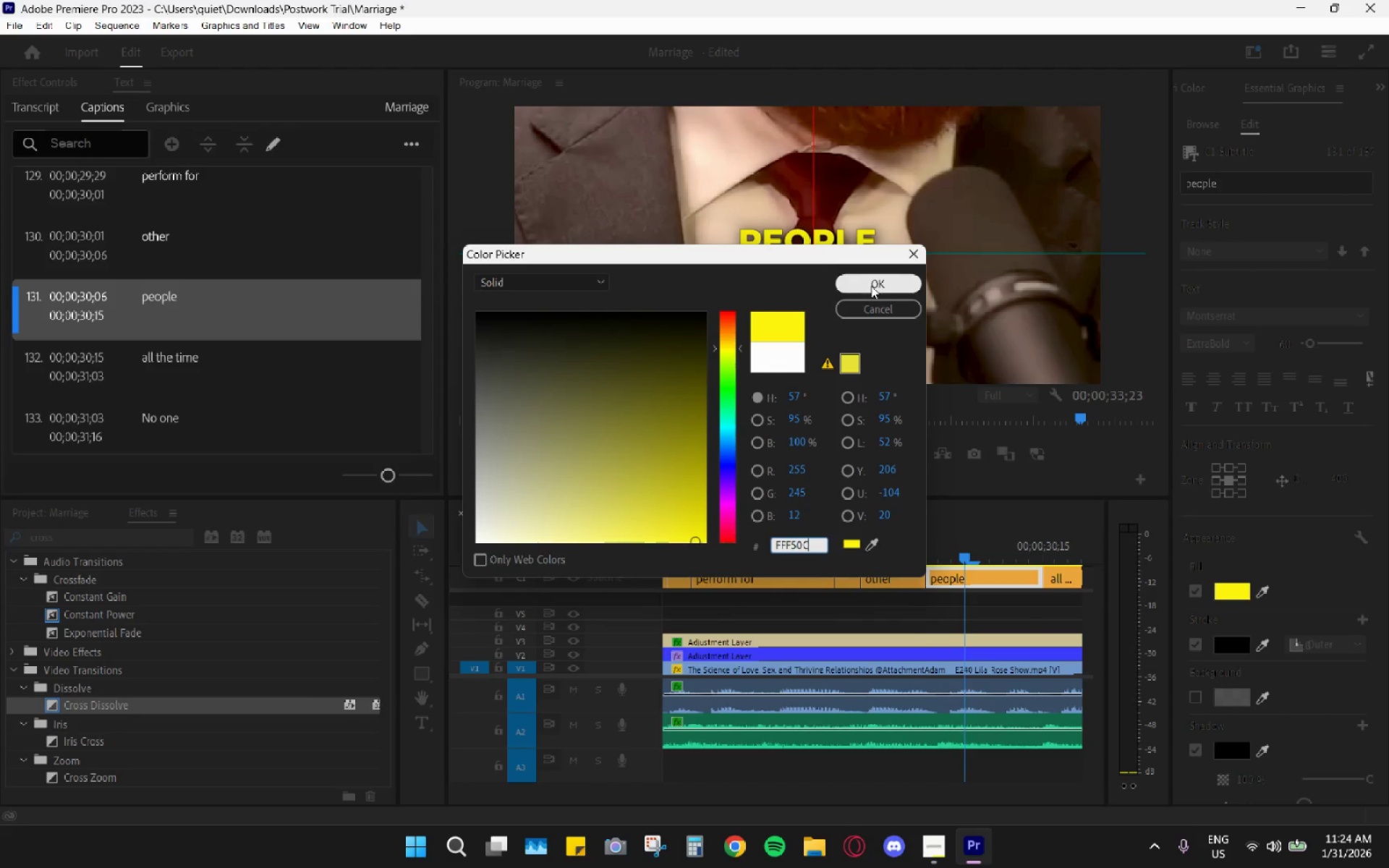 
key(Control+ControlLeft)
 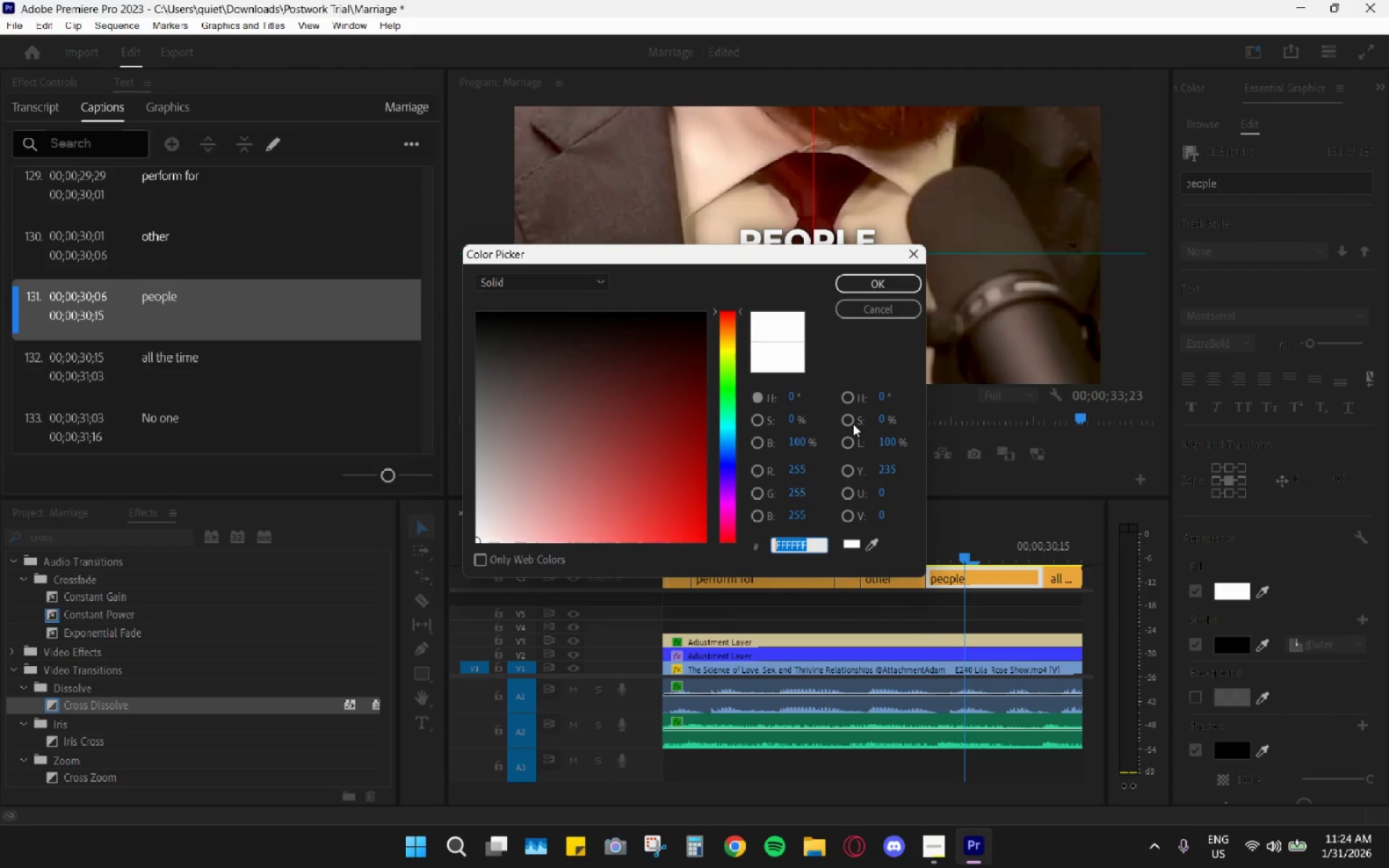 
key(Control+V)
 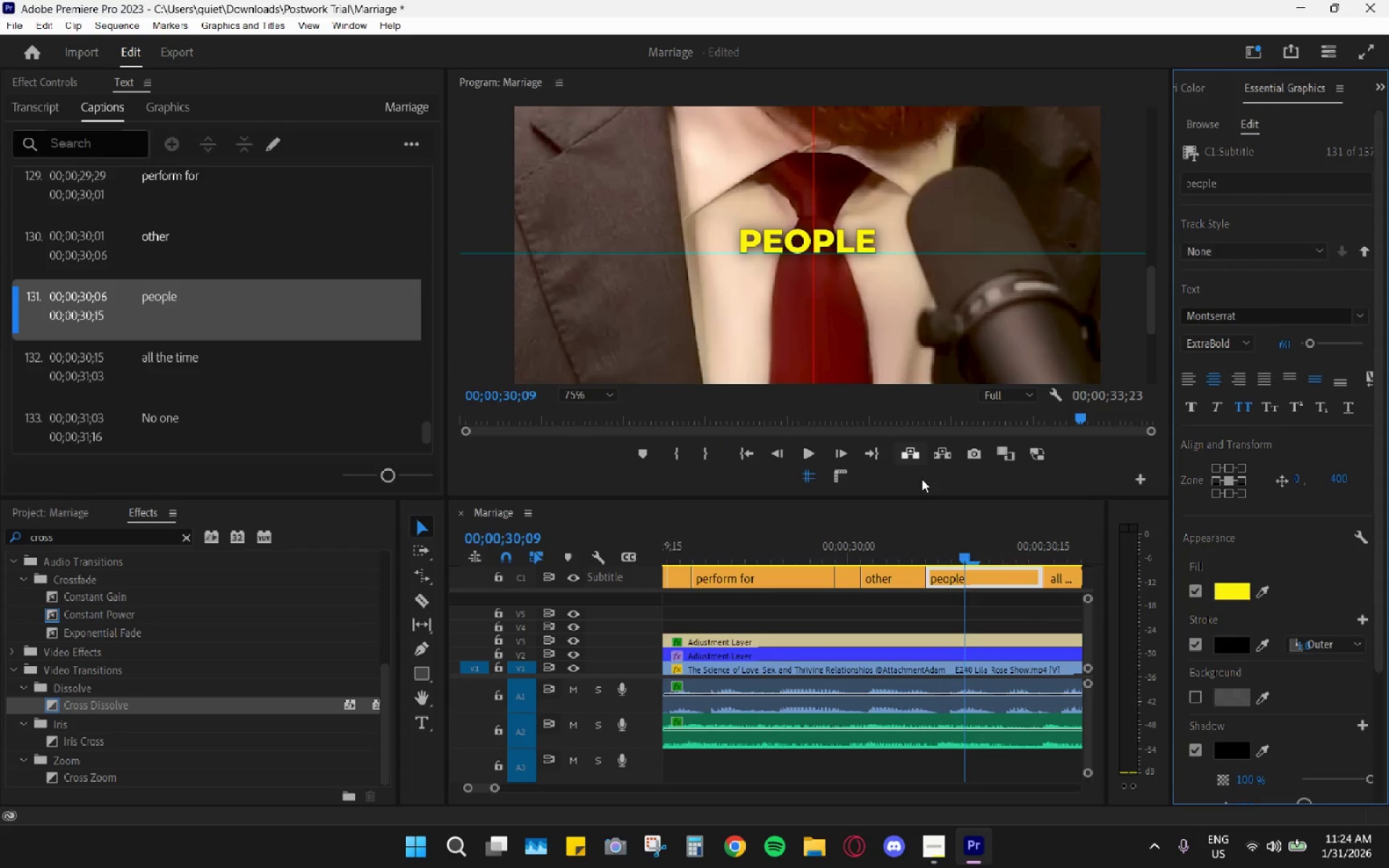 
scroll: coordinate [961, 583], scroll_direction: down, amount: 4.0
 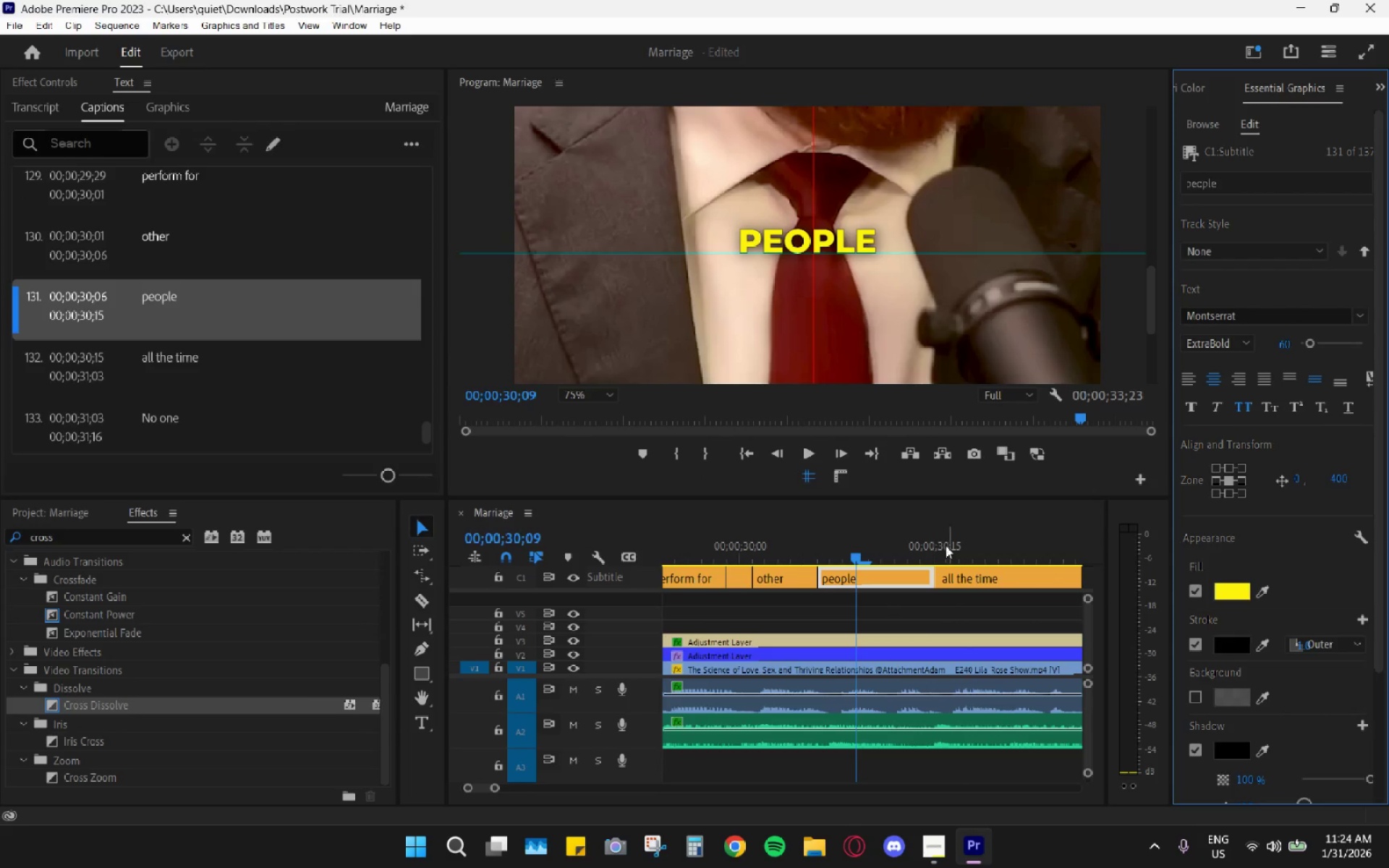 
left_click([943, 540])
 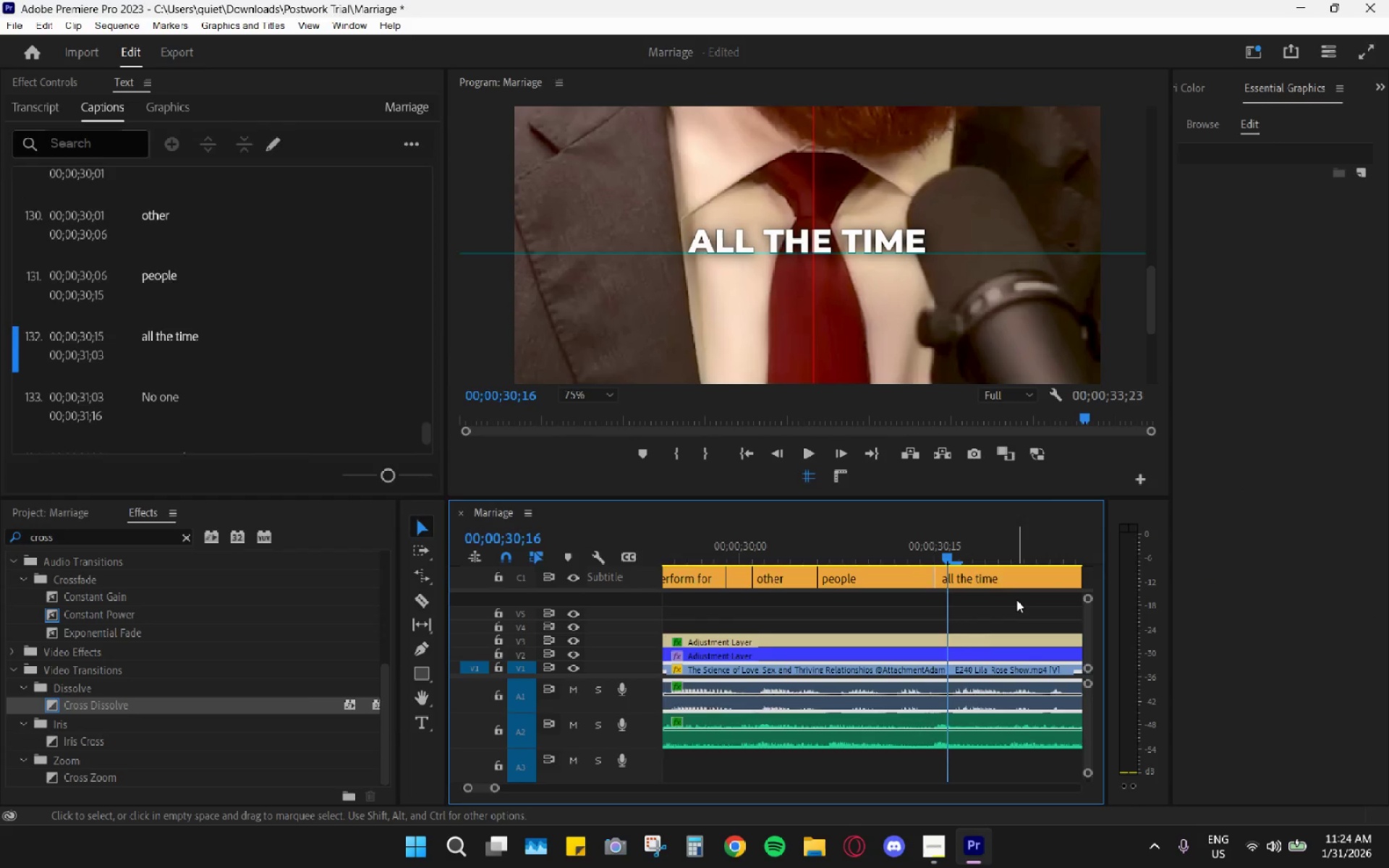 
scroll: coordinate [1001, 620], scroll_direction: down, amount: 4.0
 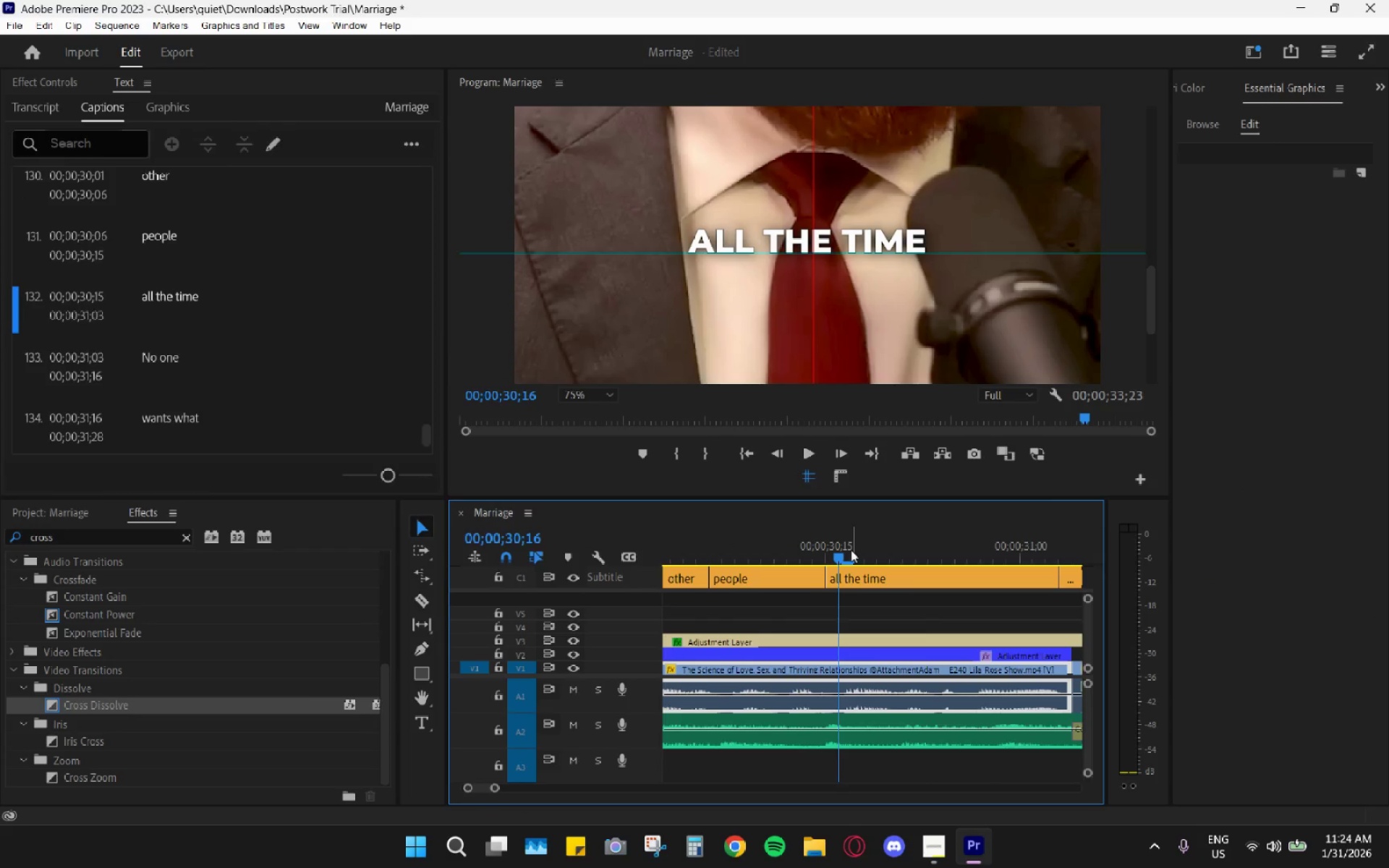 
left_click_drag(start_coordinate=[850, 550], to_coordinate=[835, 560])
 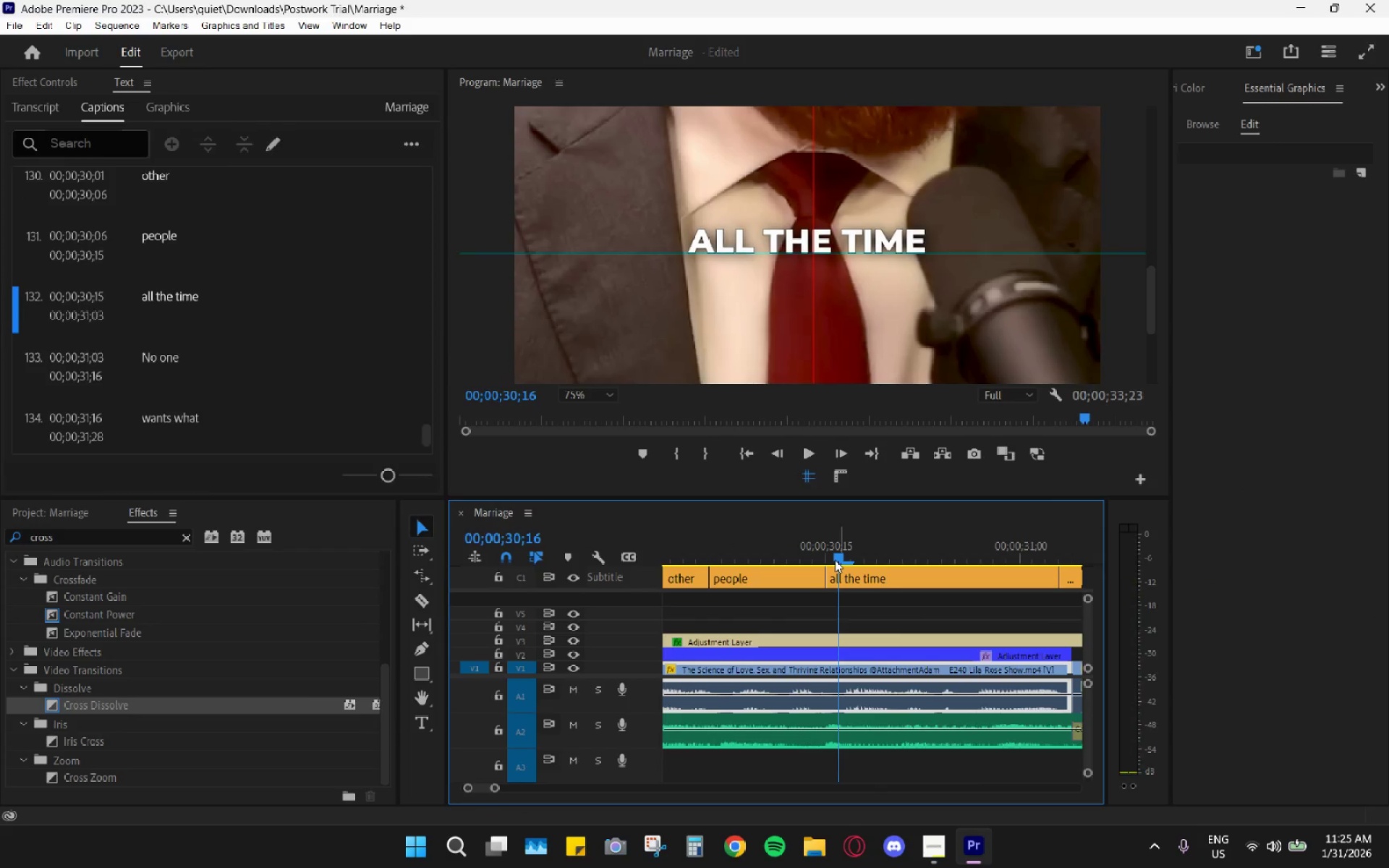 
key(Space)
 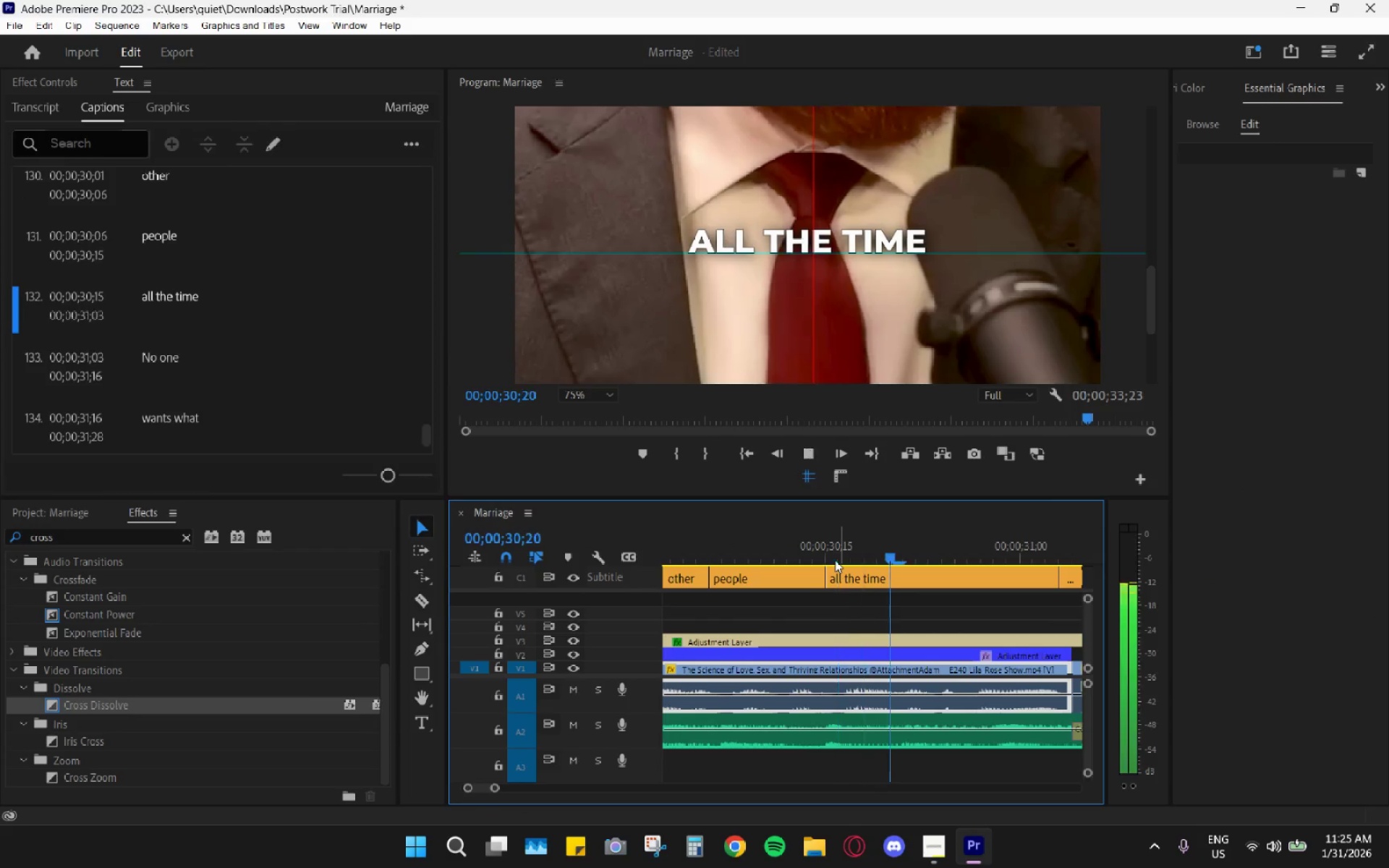 
key(Space)
 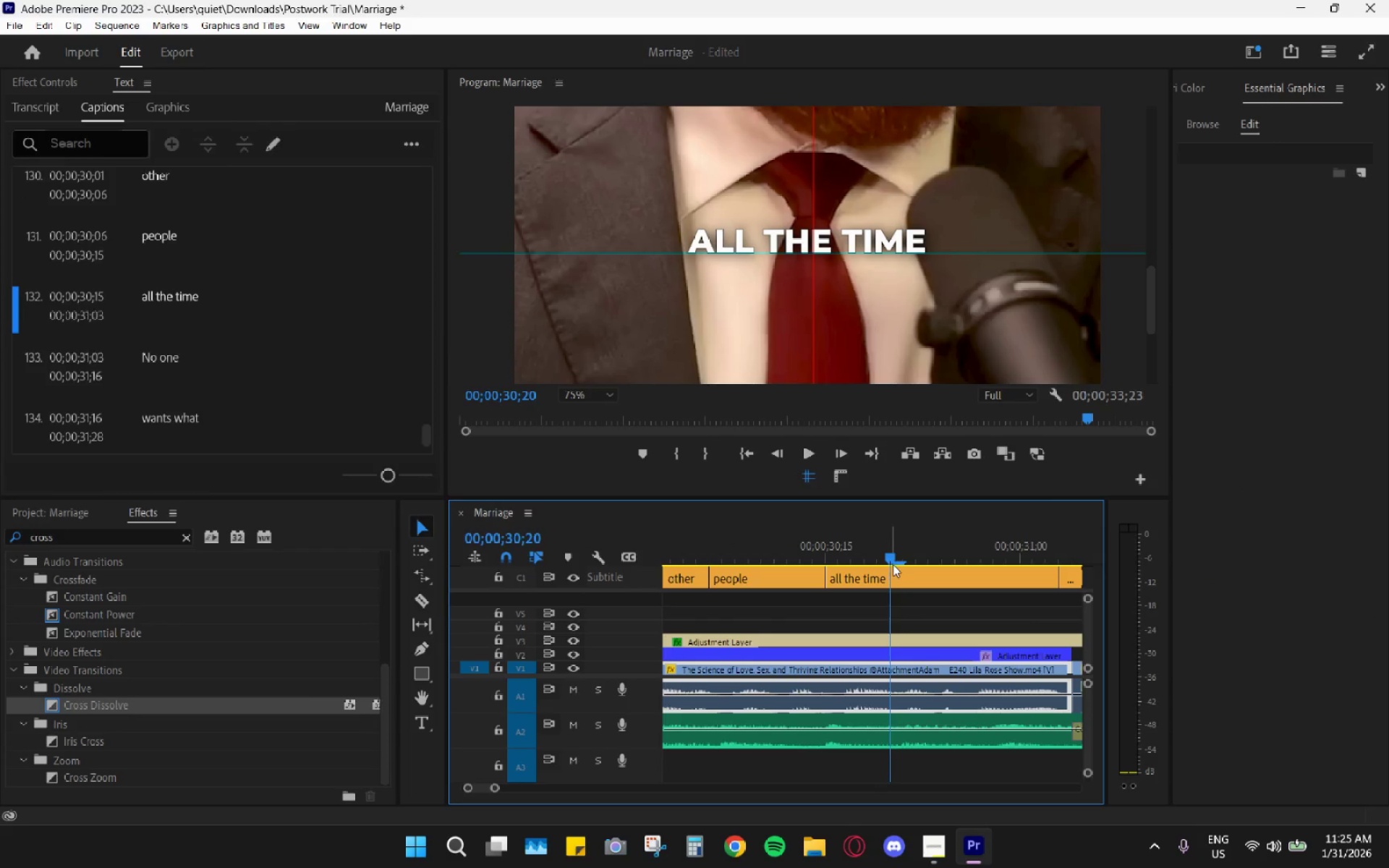 
key(C)
 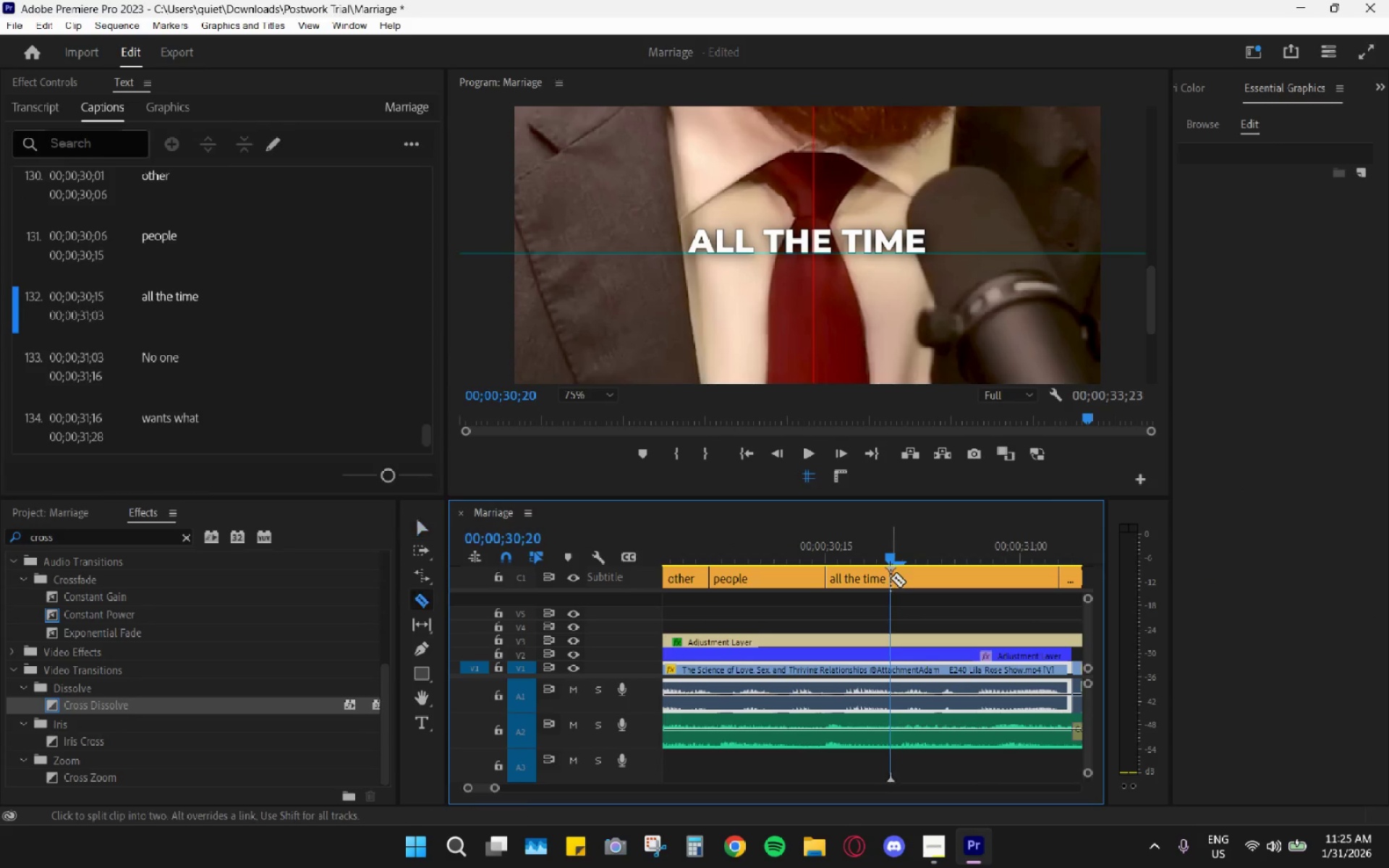 
left_click([890, 578])
 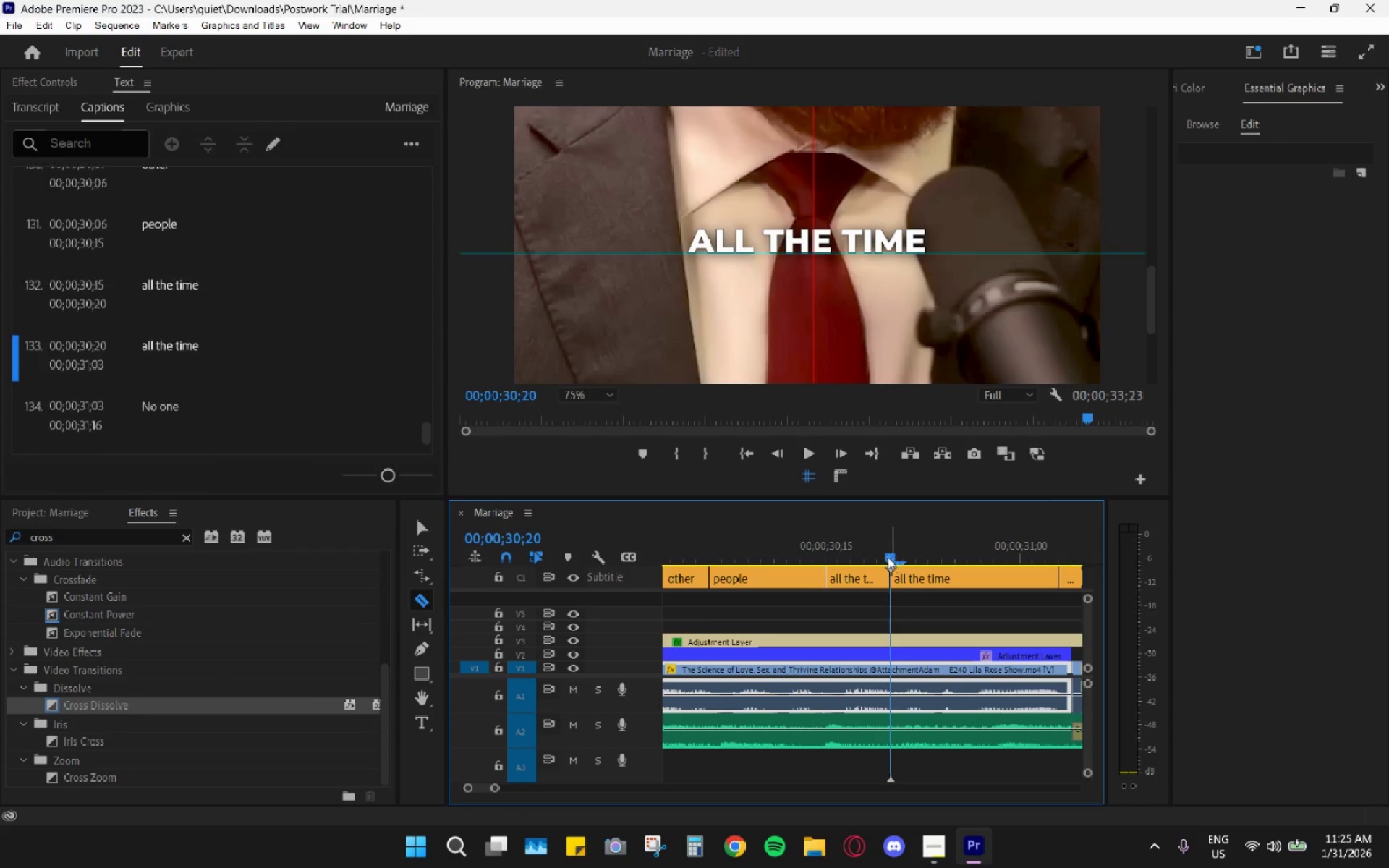 
left_click_drag(start_coordinate=[888, 556], to_coordinate=[905, 558])
 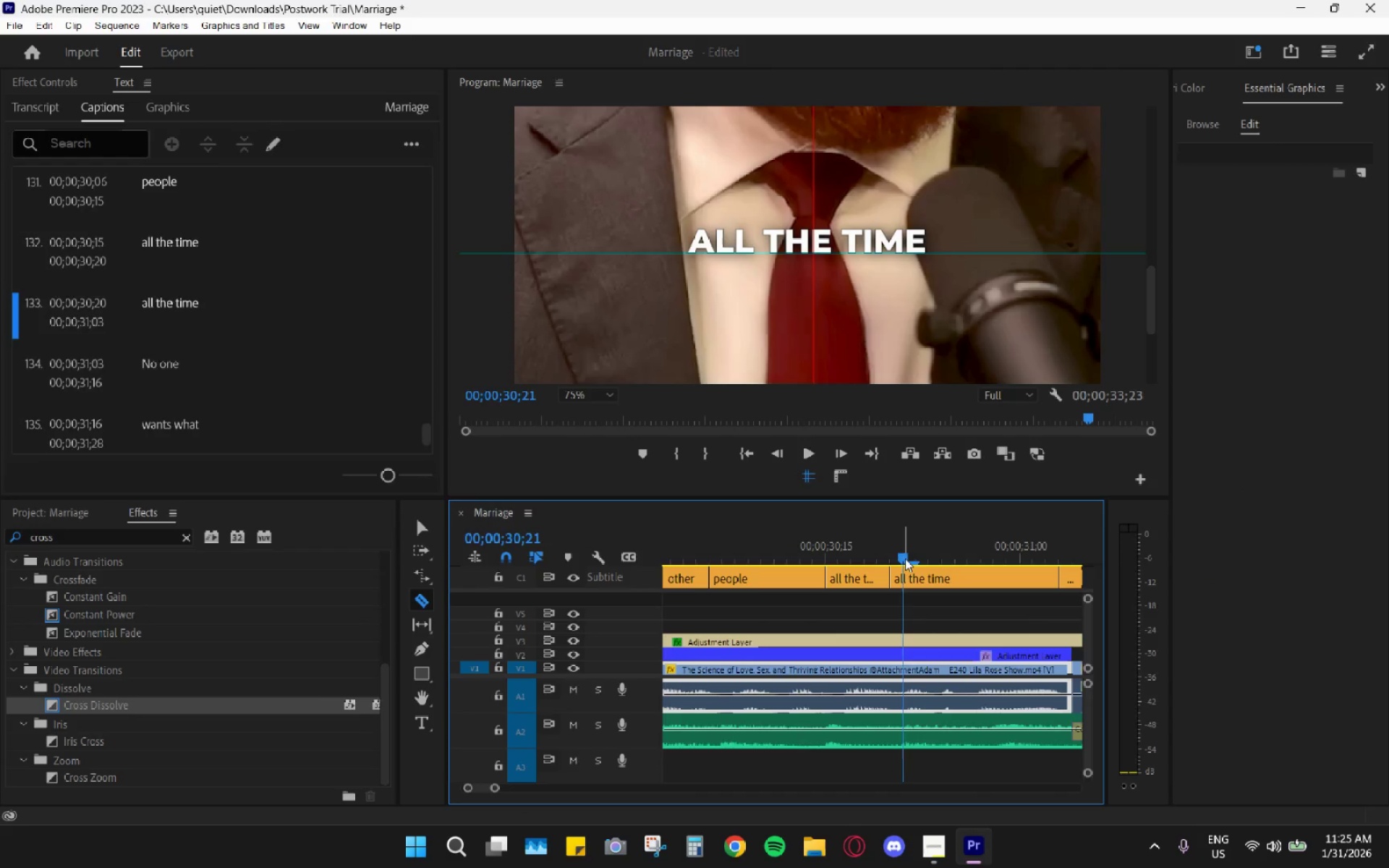 
key(Space)
 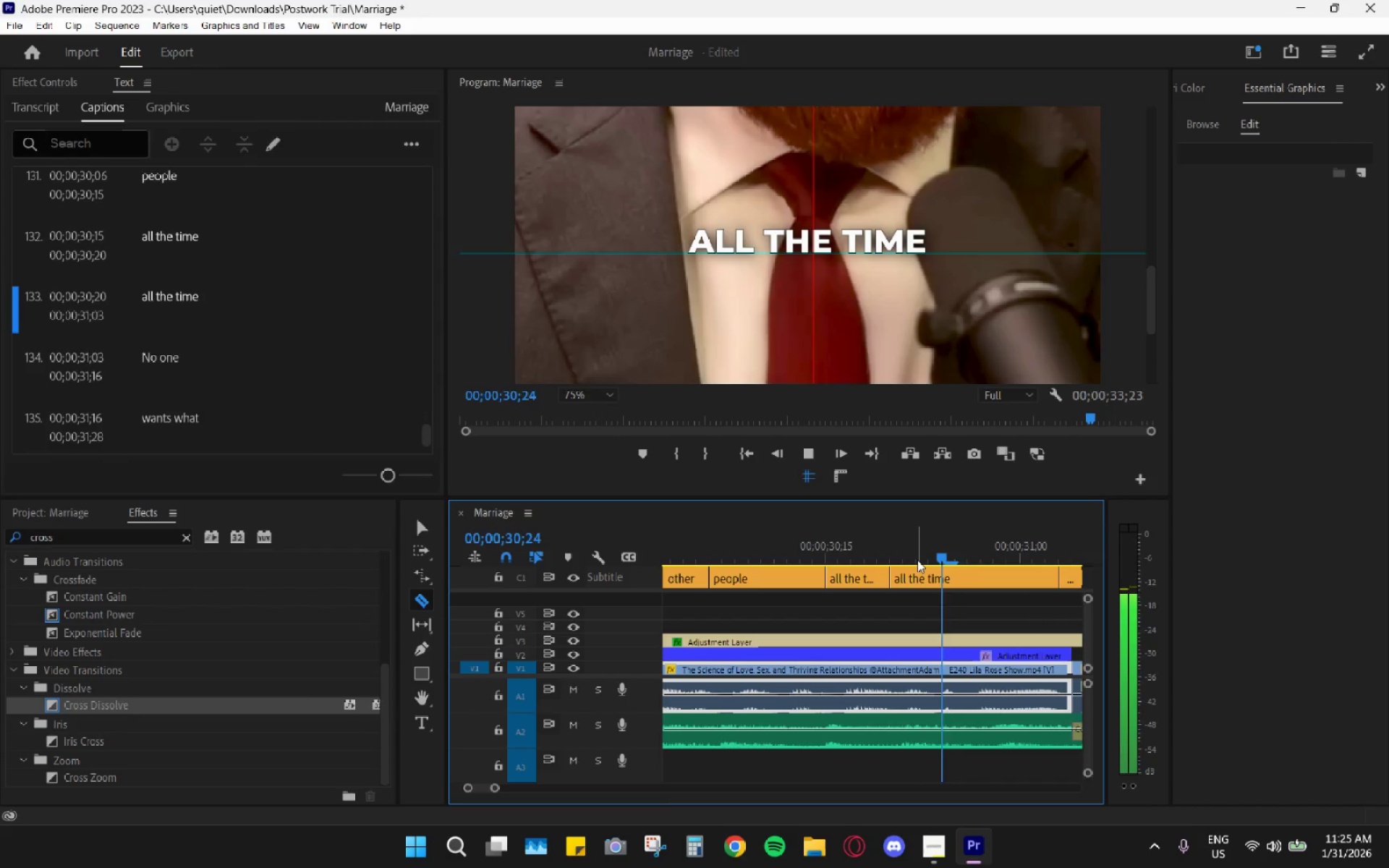 
key(Space)
 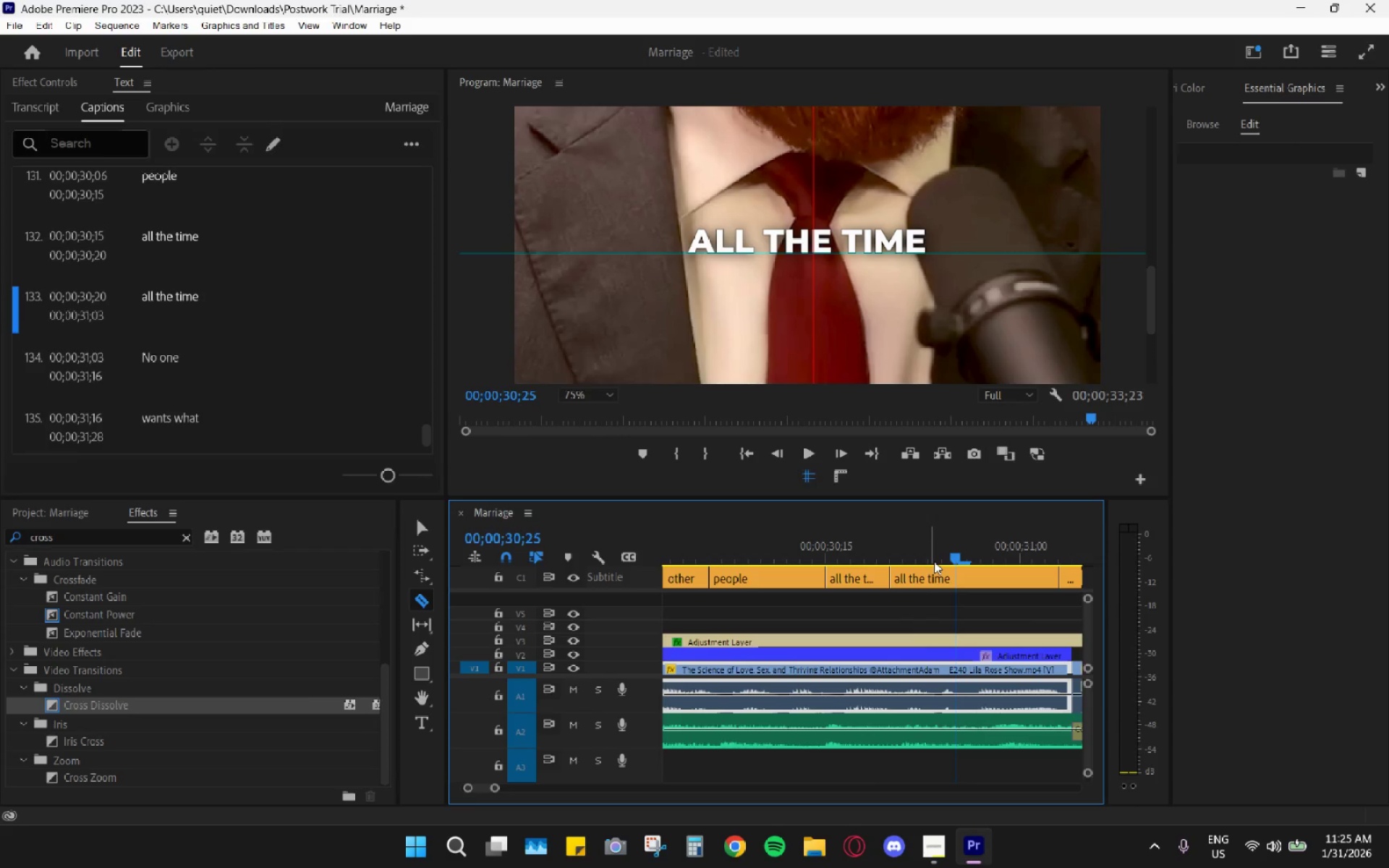 
left_click_drag(start_coordinate=[933, 561], to_coordinate=[942, 562])
 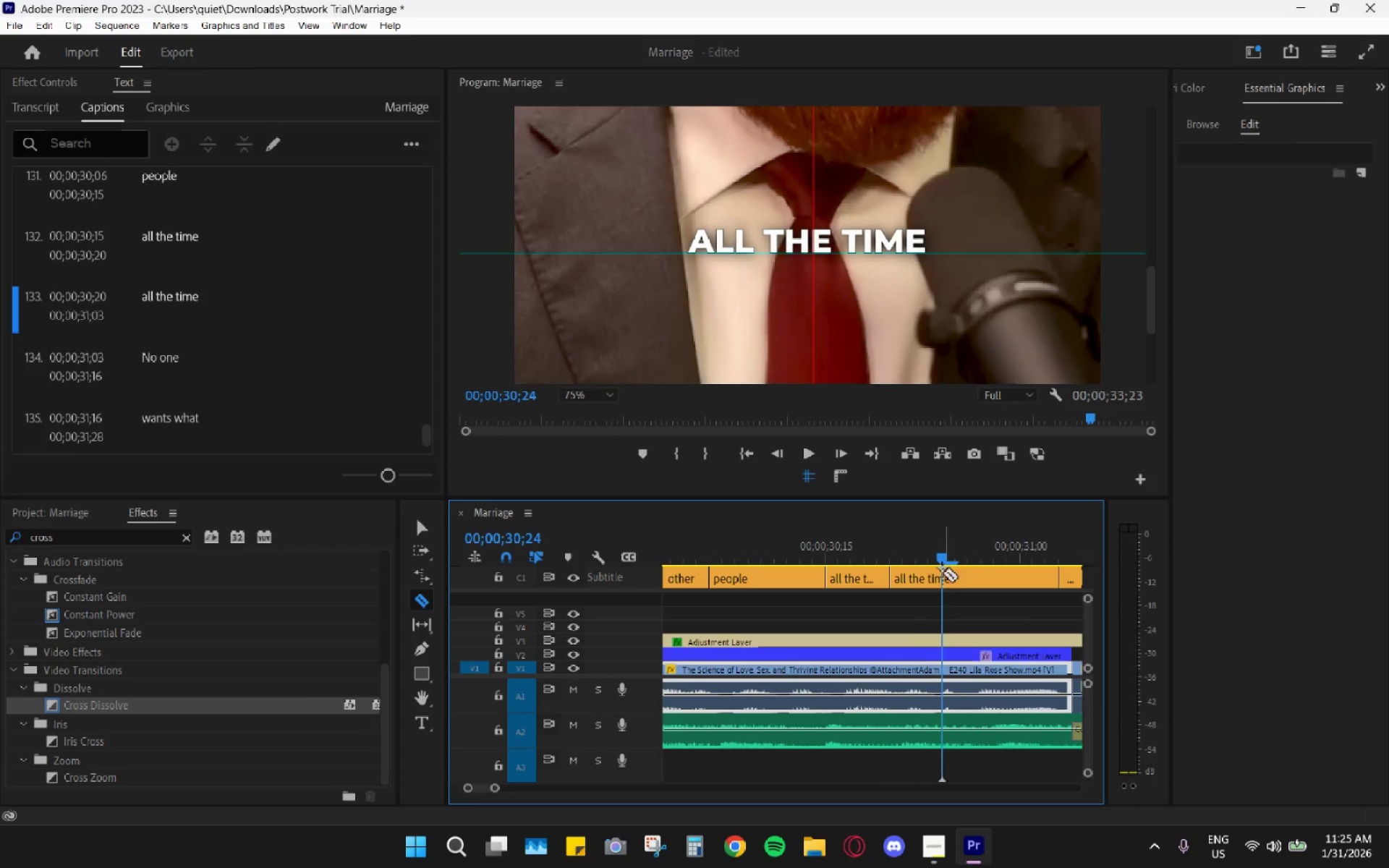 
key(C)
 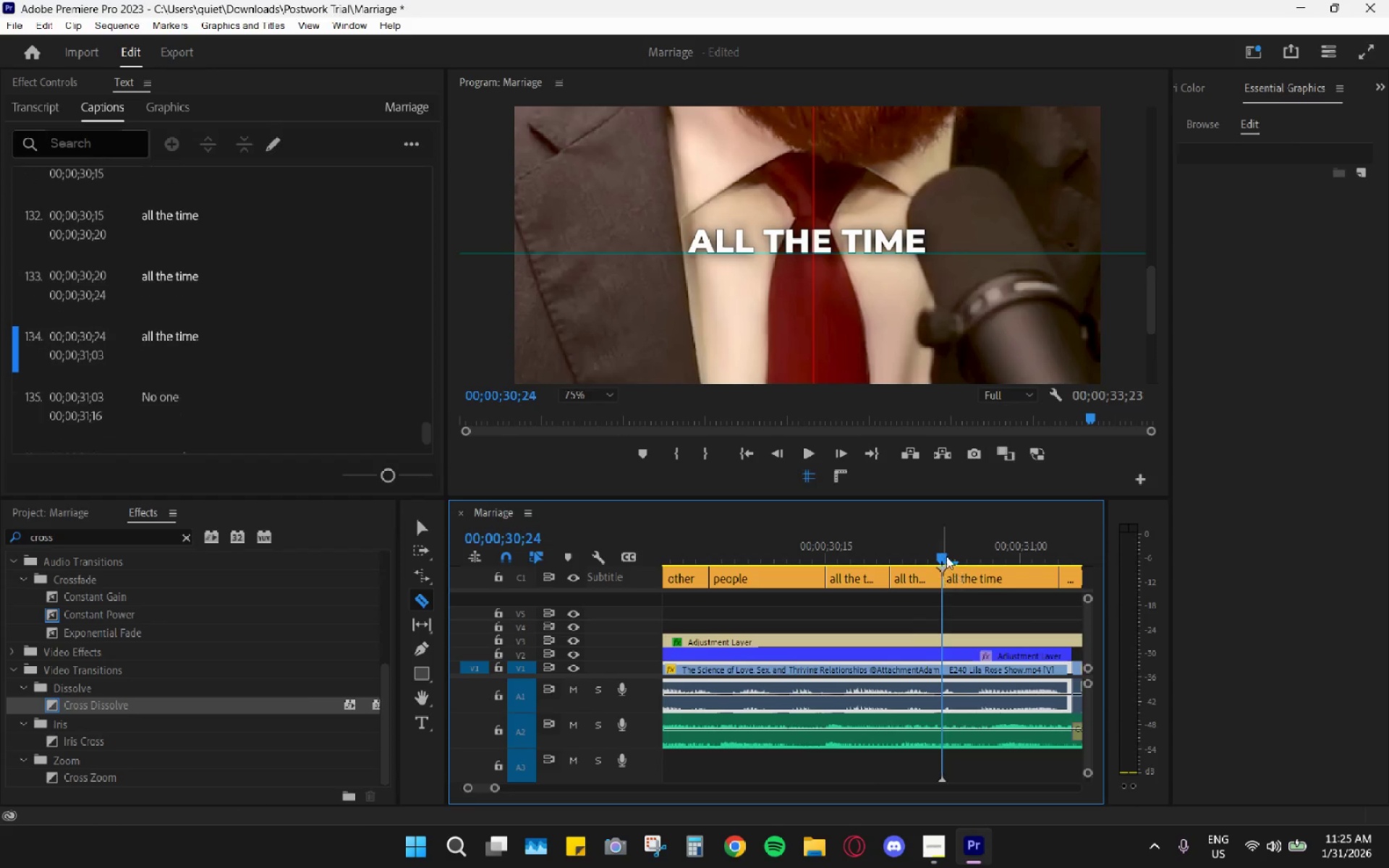 
left_click_drag(start_coordinate=[946, 556], to_coordinate=[862, 550])
 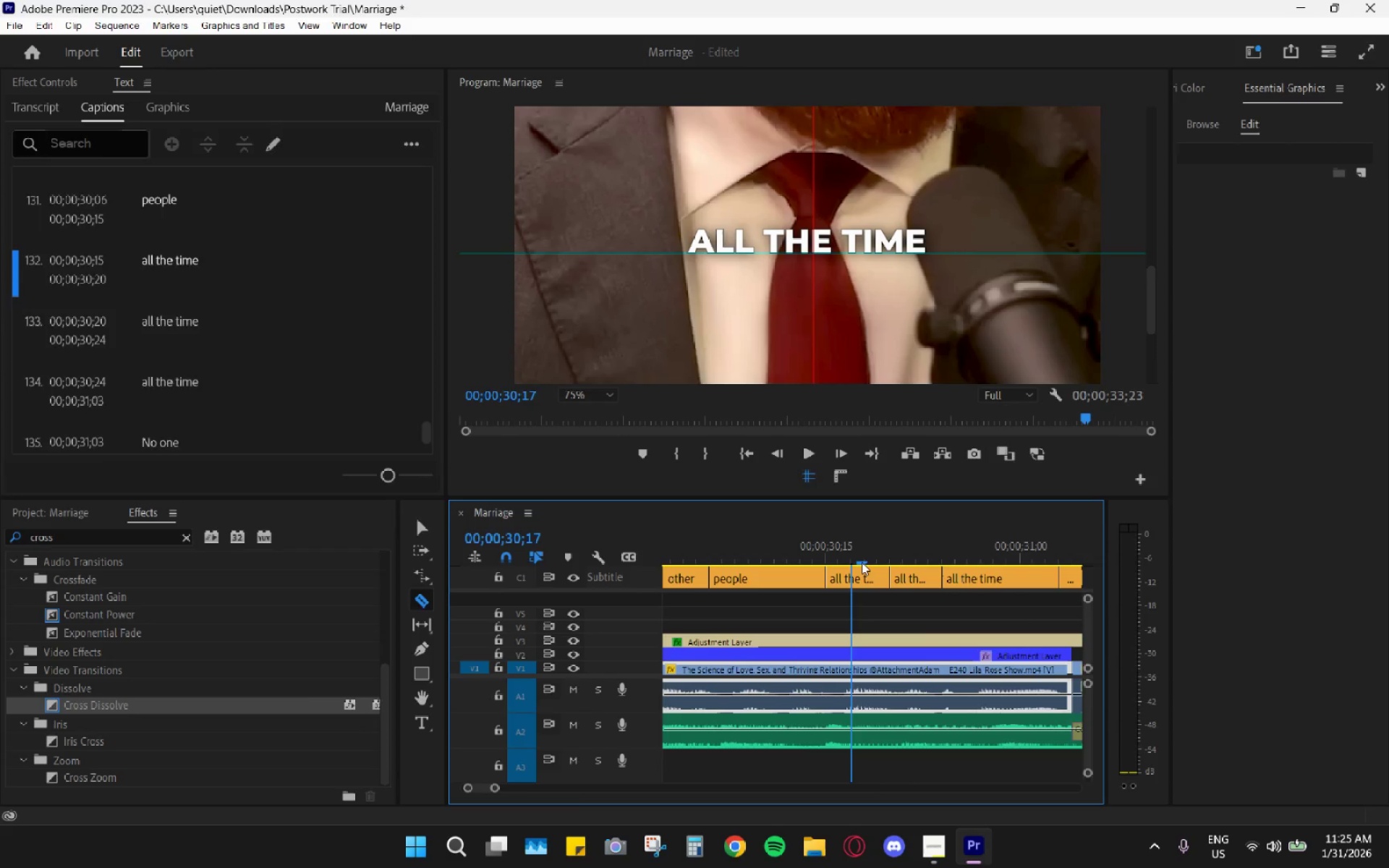 
key(V)
 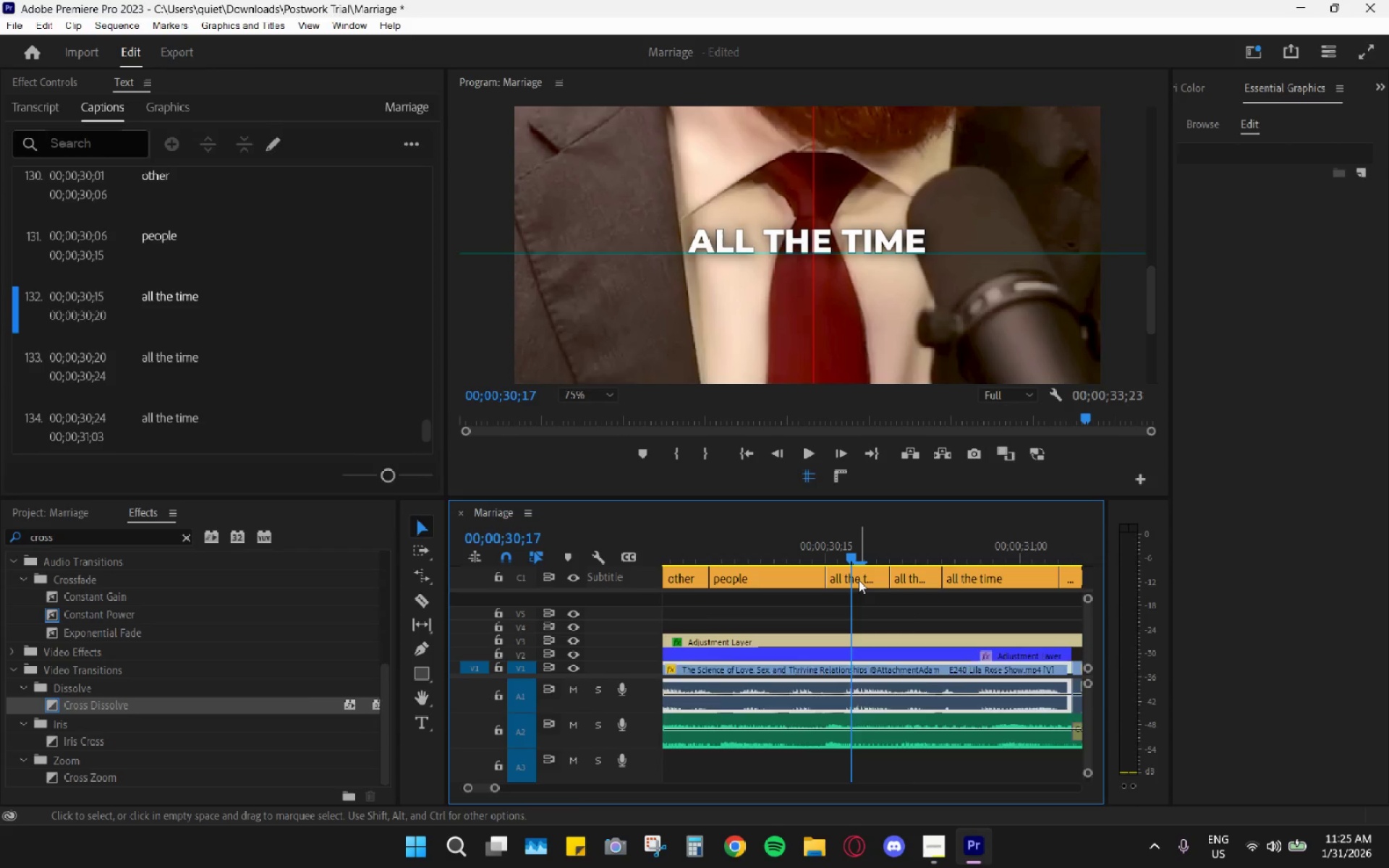 
left_click([859, 580])
 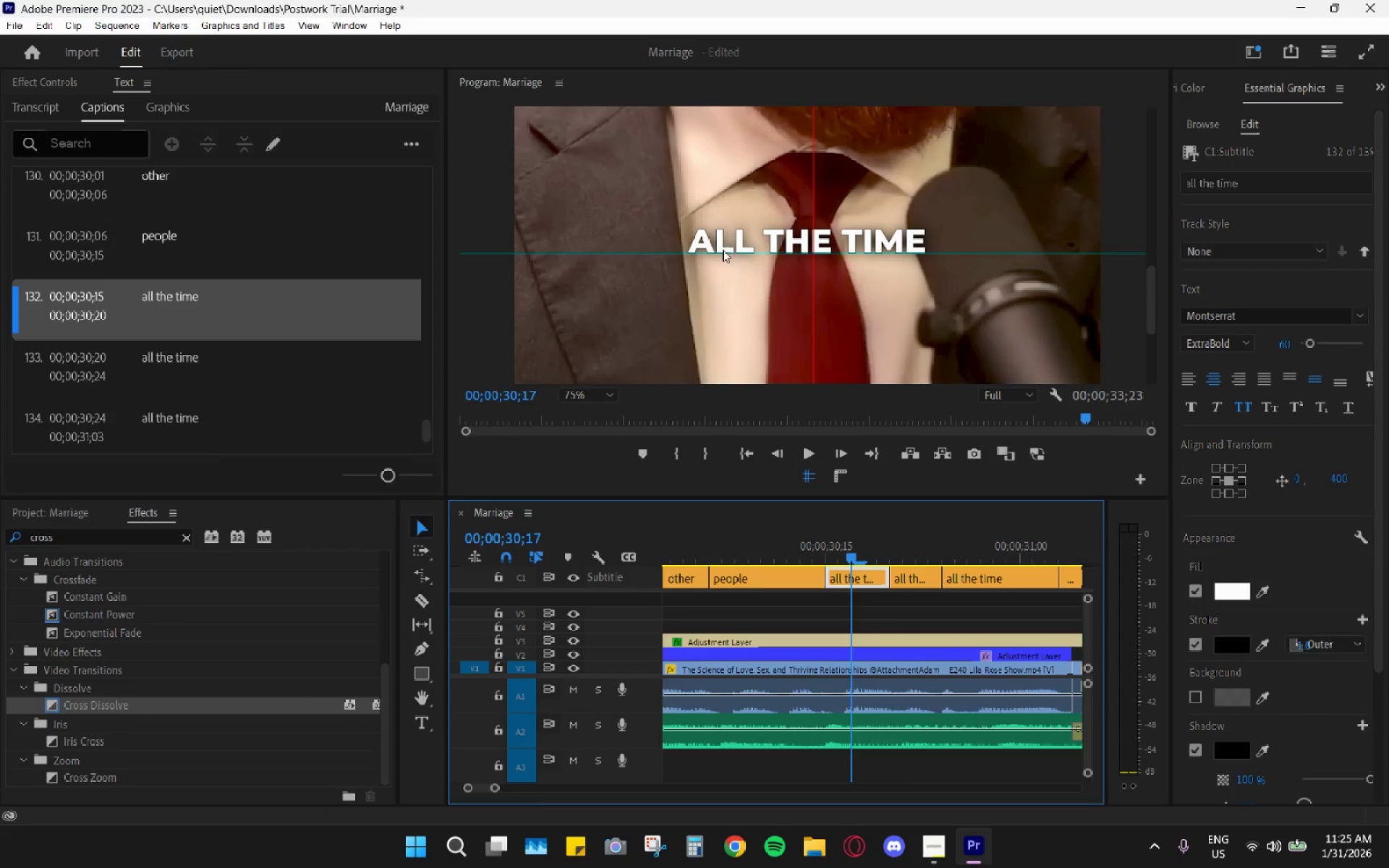 
double_click([719, 238])
 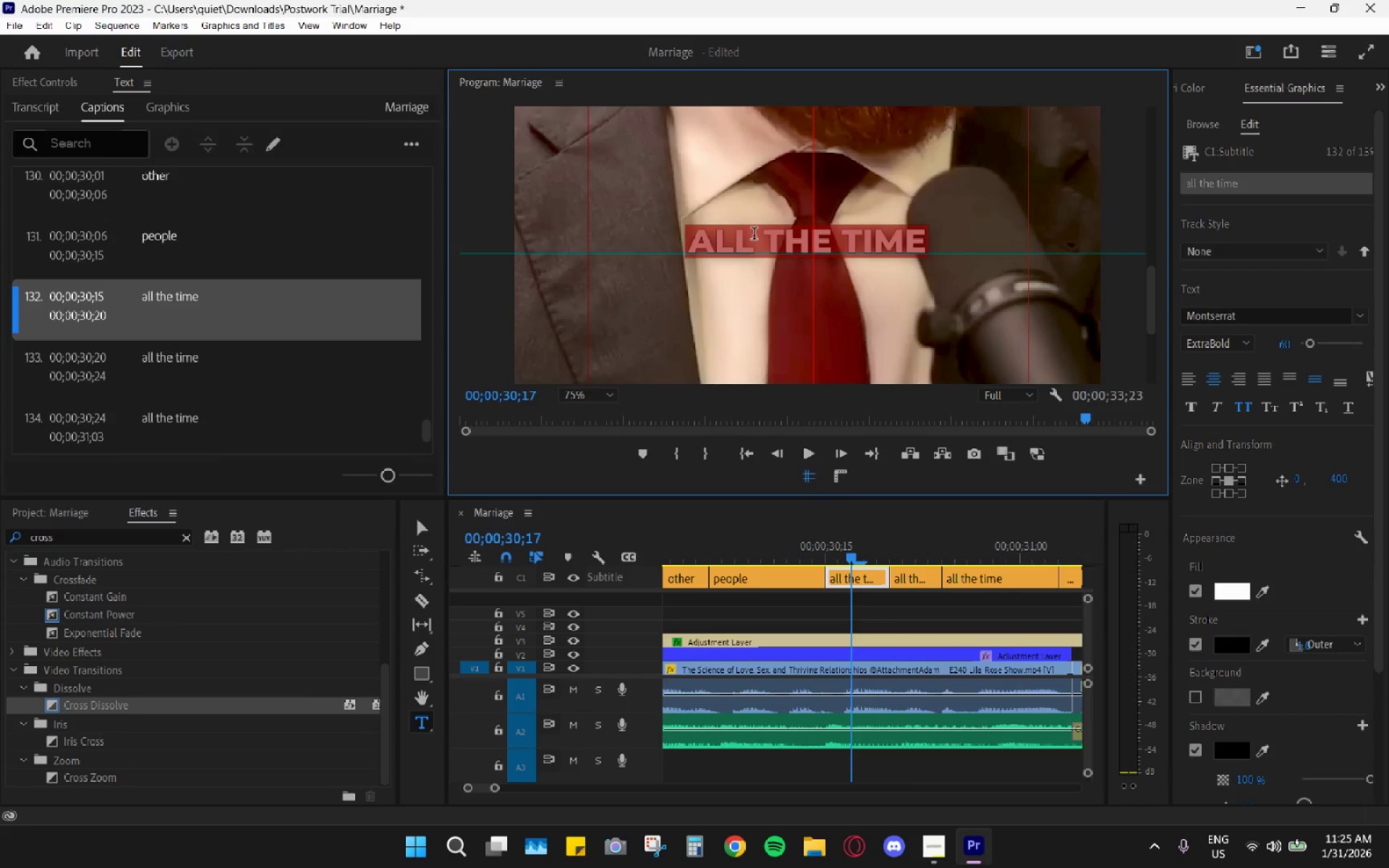 
triple_click([755, 234])
 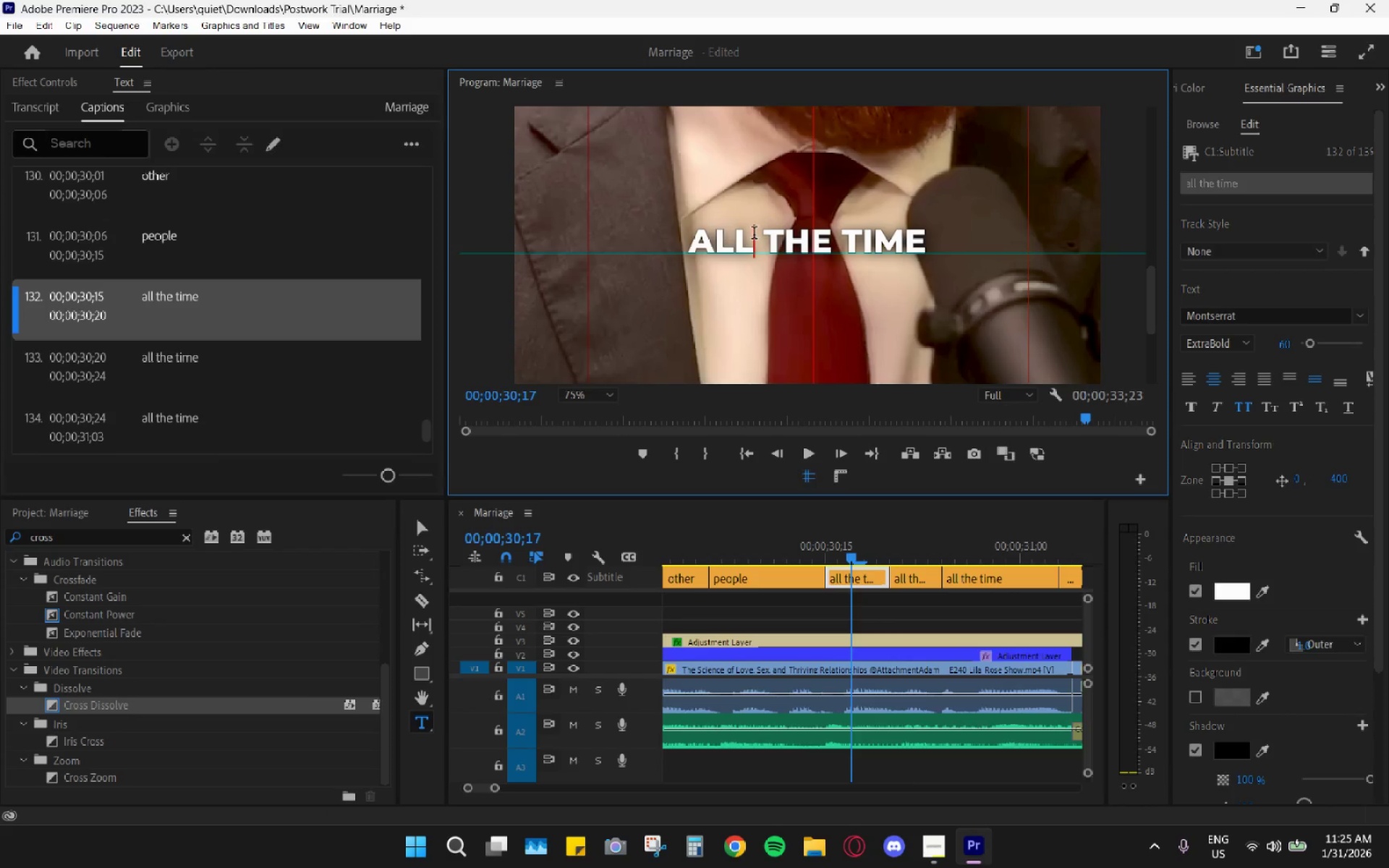 
left_click_drag(start_coordinate=[754, 234], to_coordinate=[665, 238])
 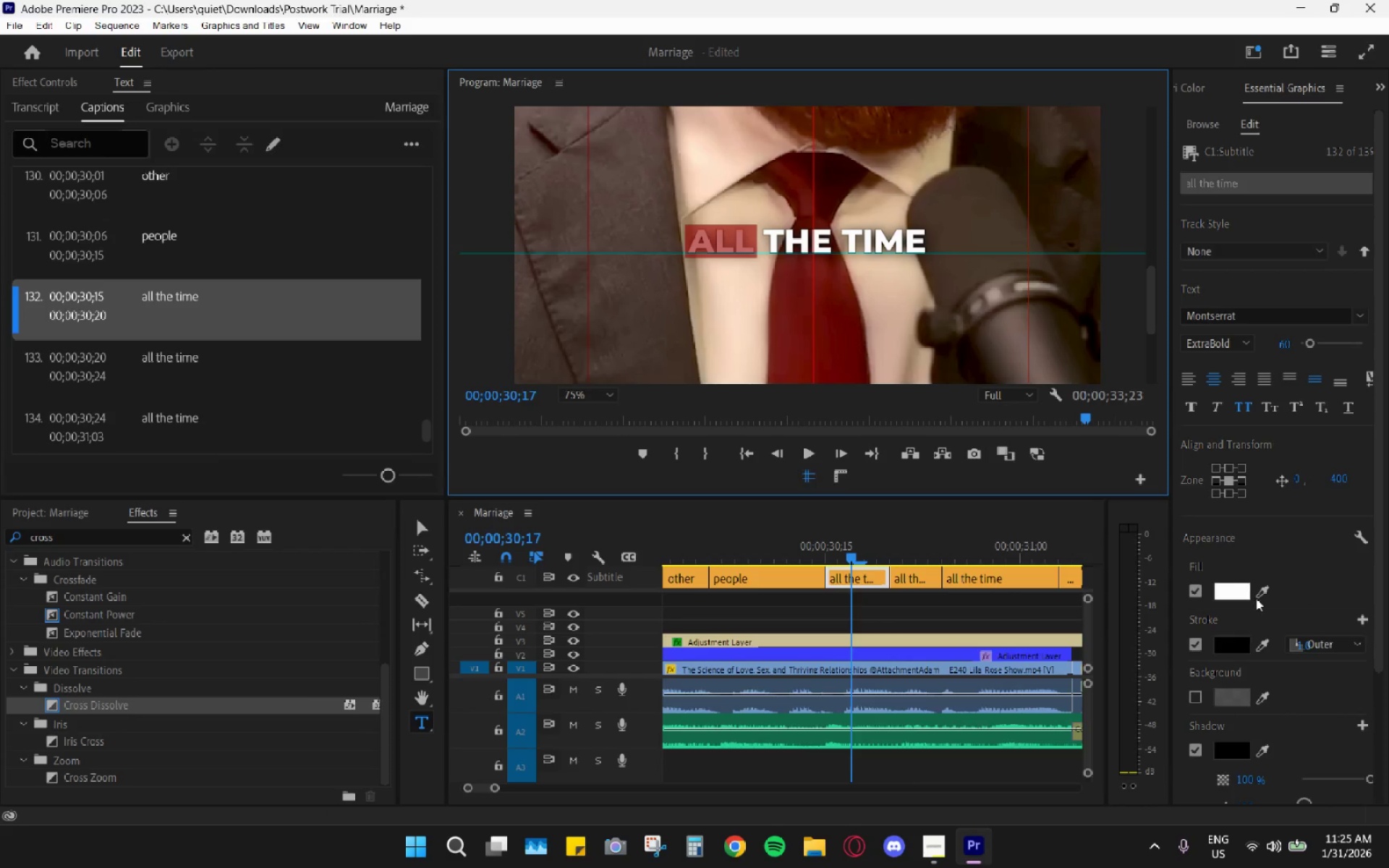 
left_click([1233, 591])
 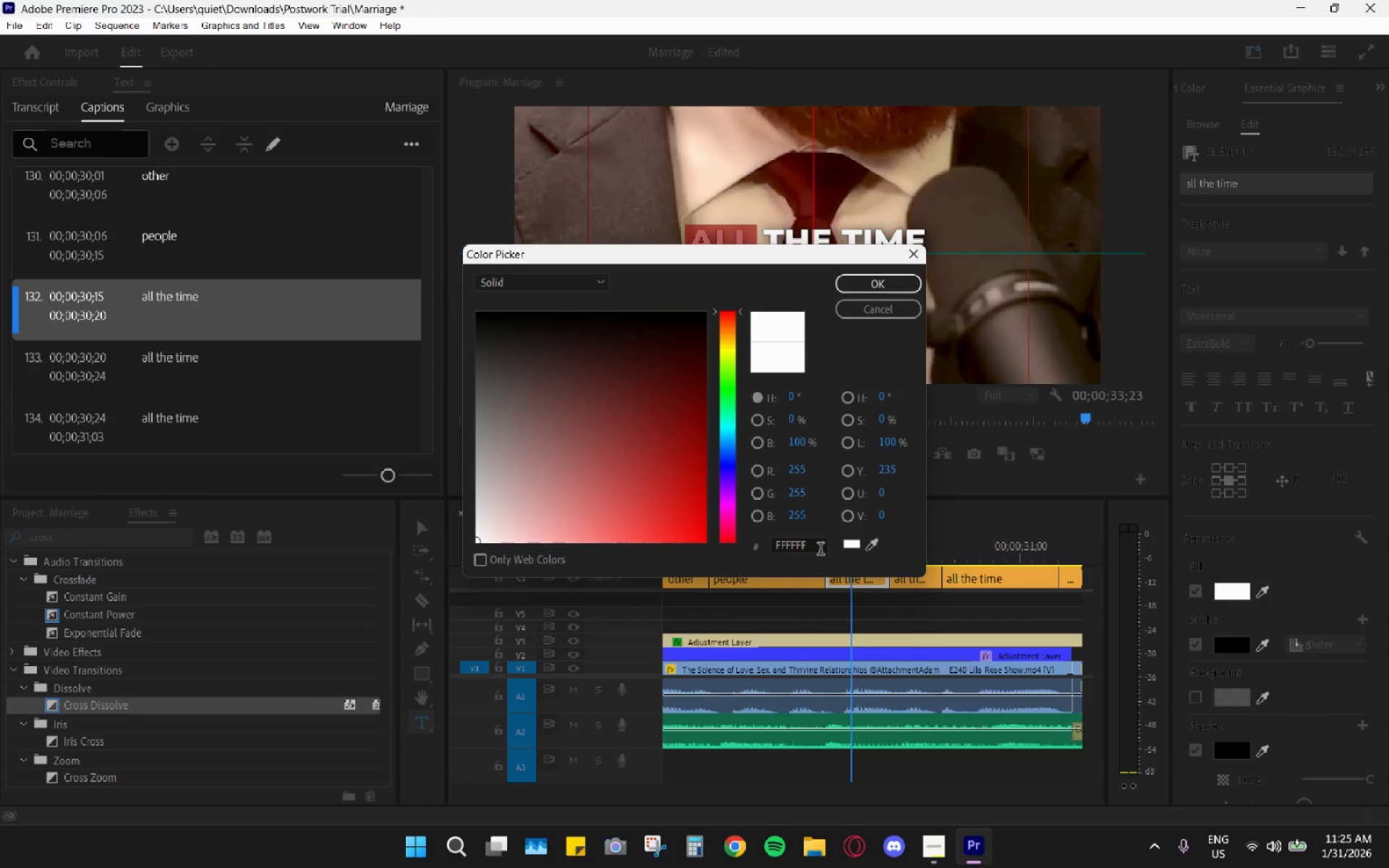 
double_click([811, 546])
 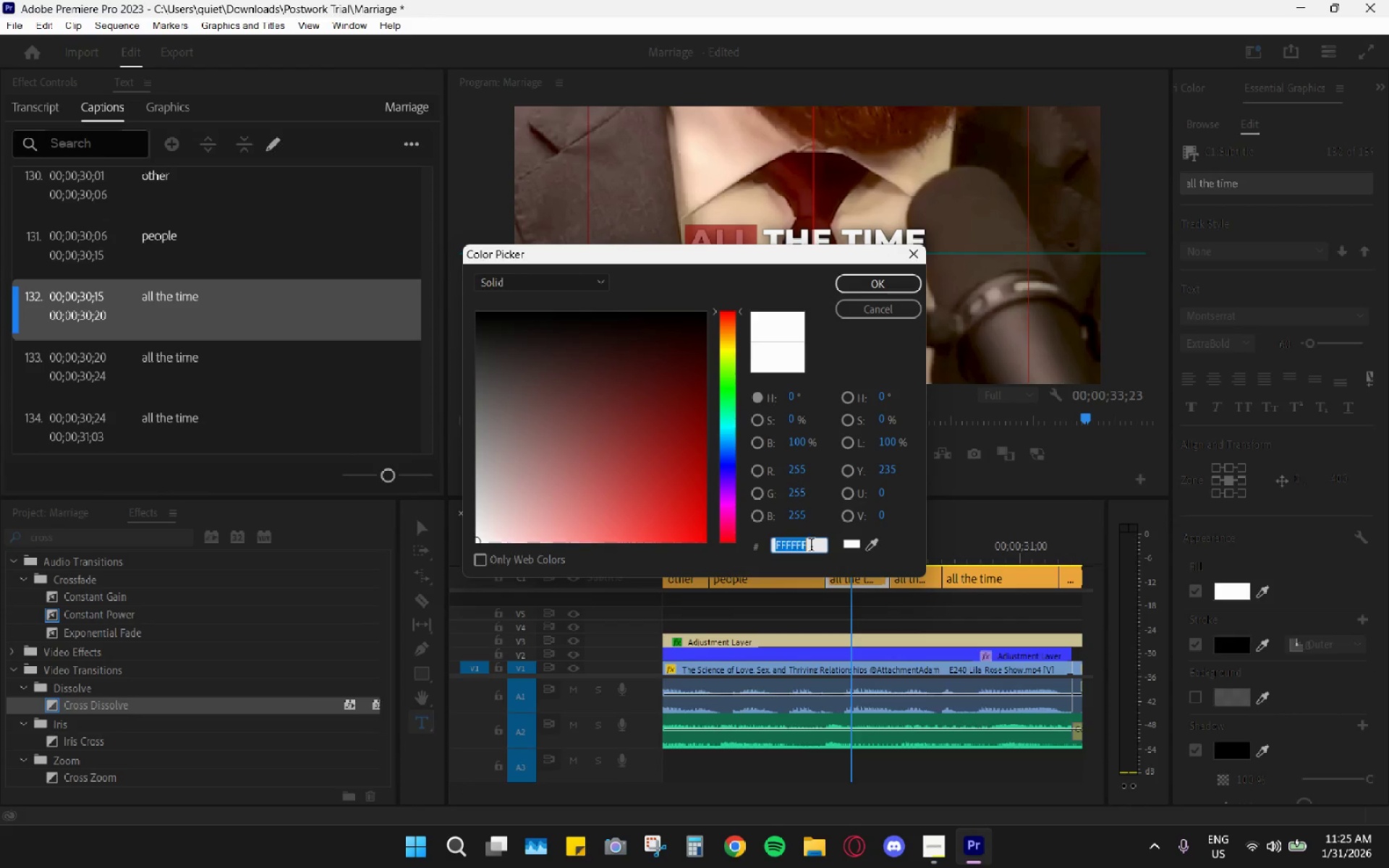 
key(Control+ControlLeft)
 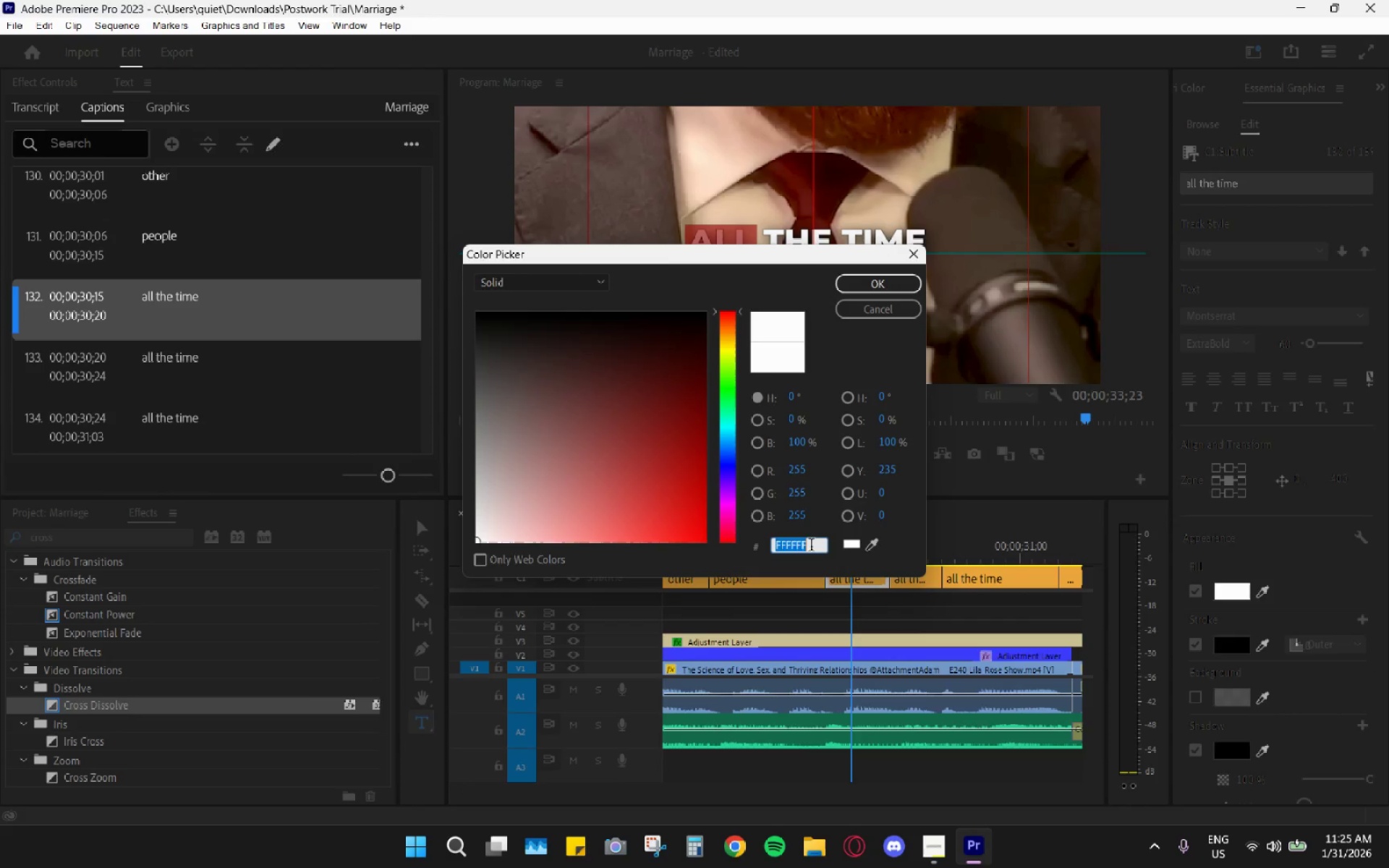 
key(Control+V)
 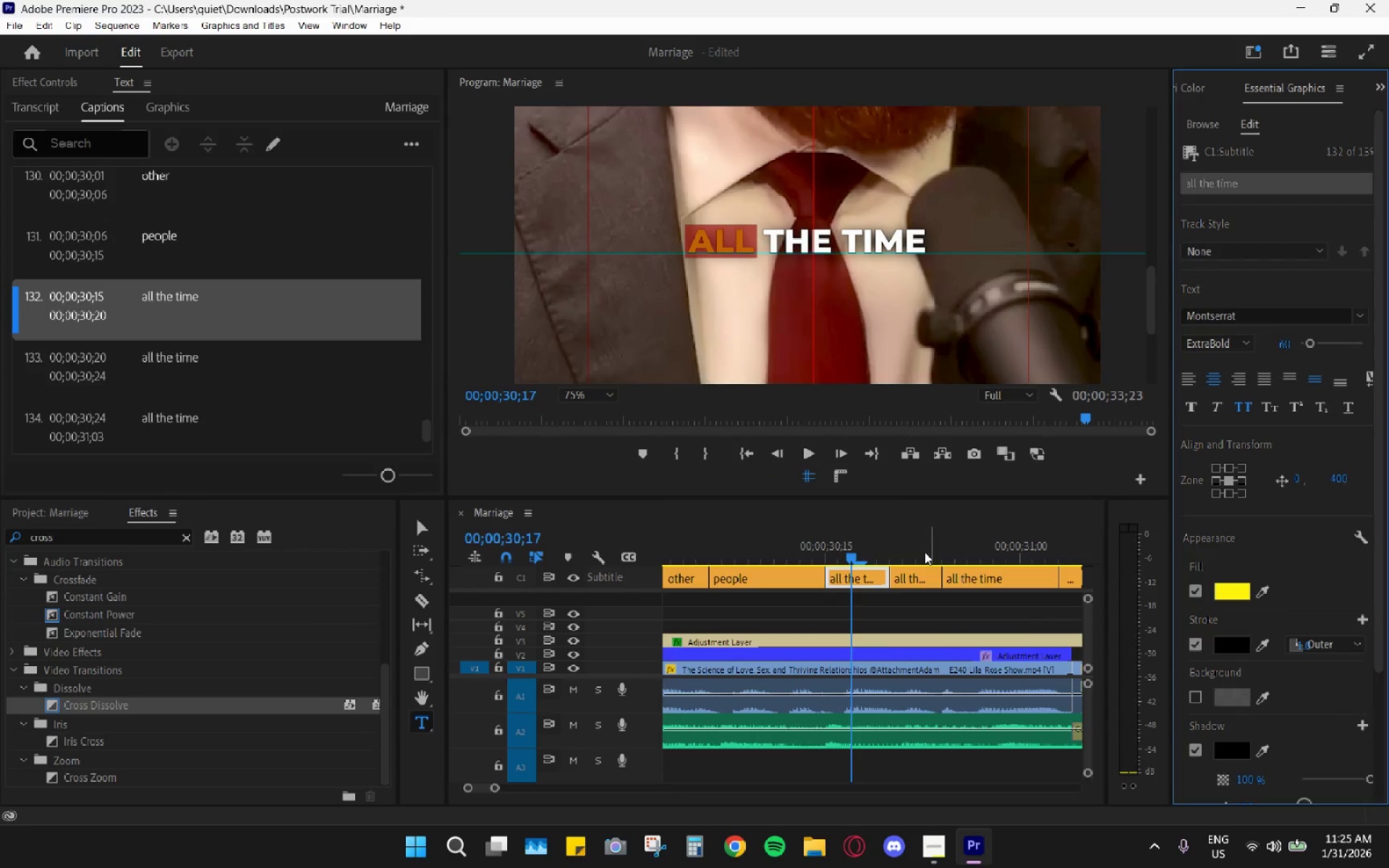 
double_click([922, 575])
 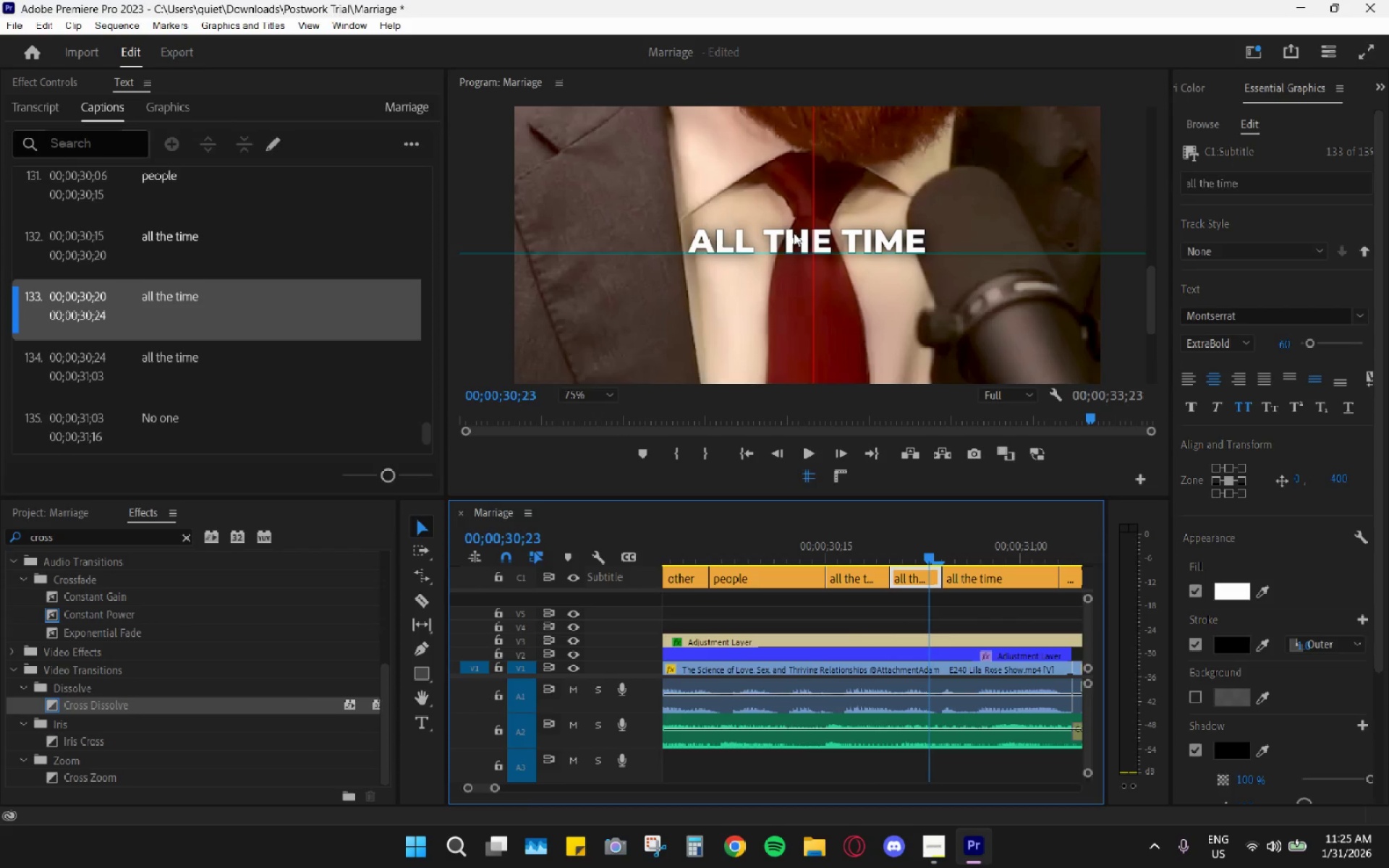 
double_click([794, 232])
 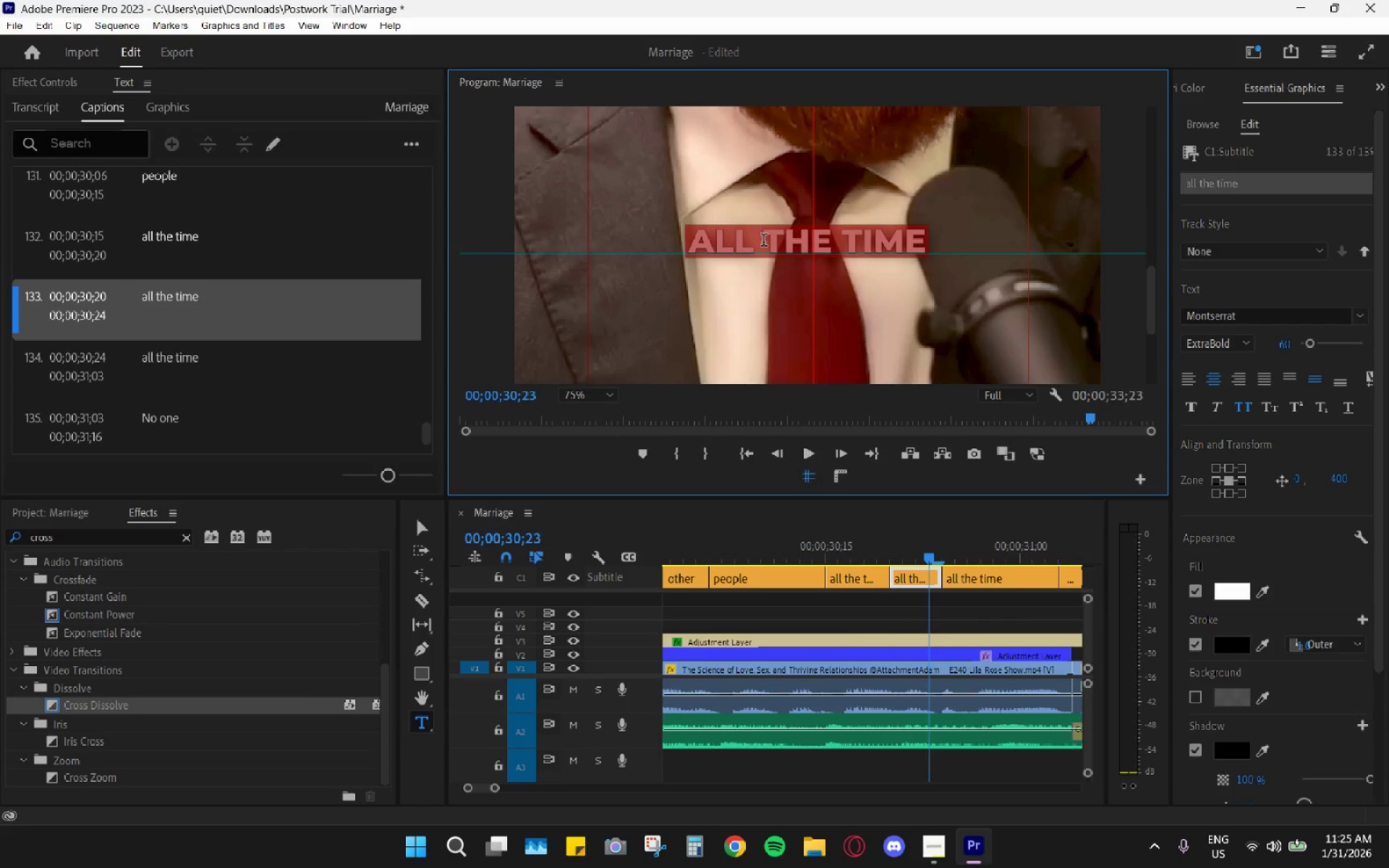 
triple_click([763, 242])
 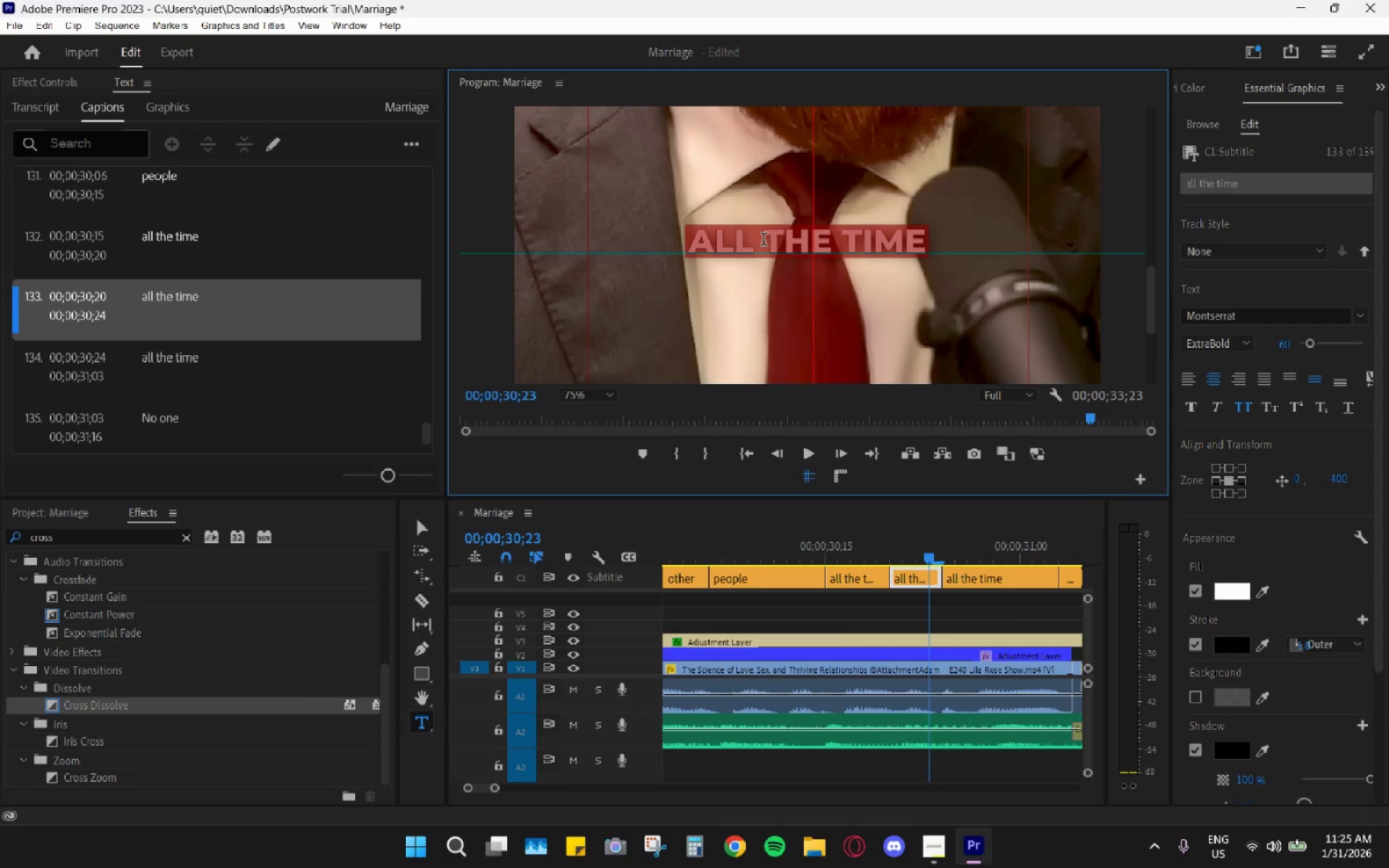 
triple_click([763, 241])
 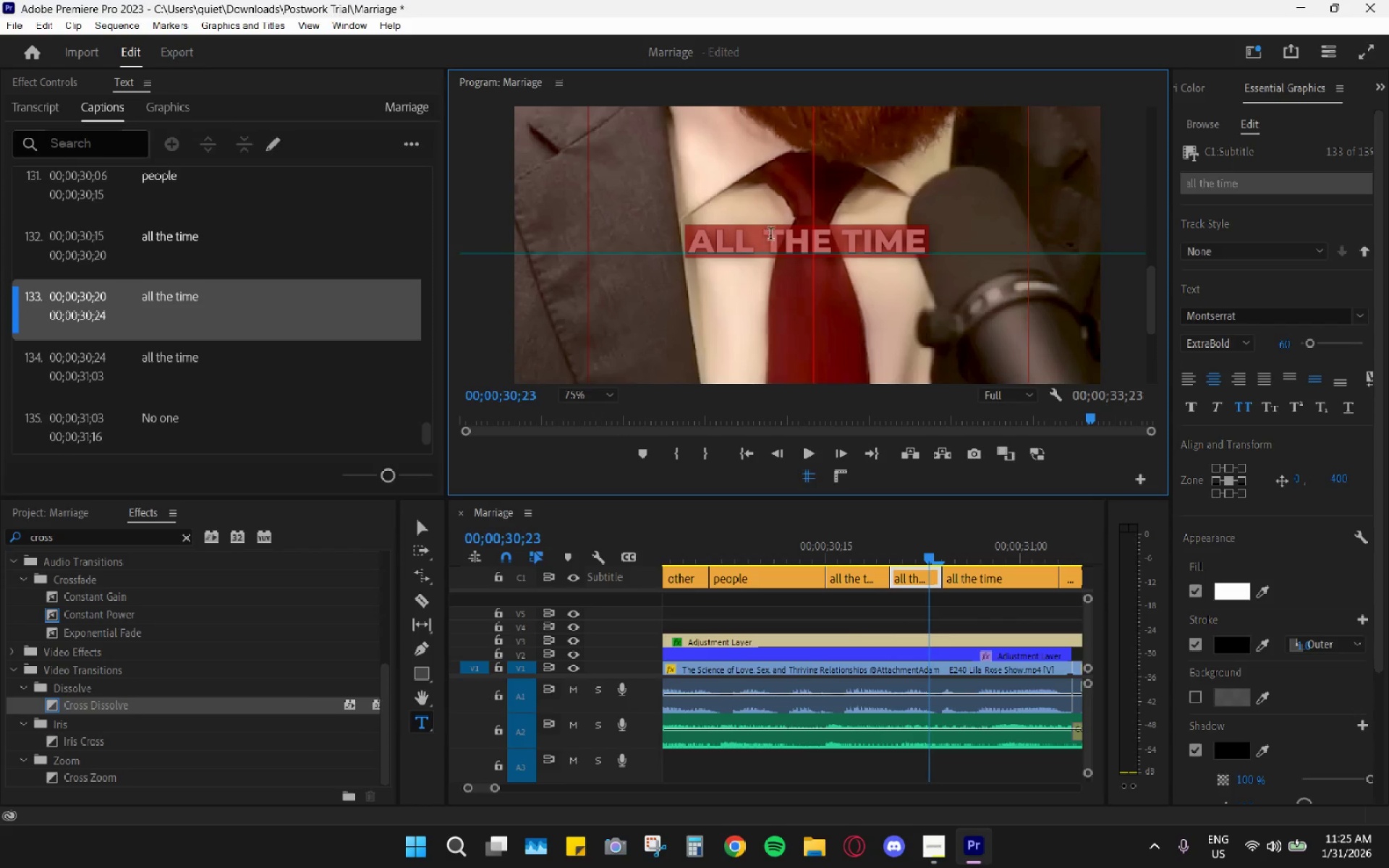 
triple_click([771, 234])
 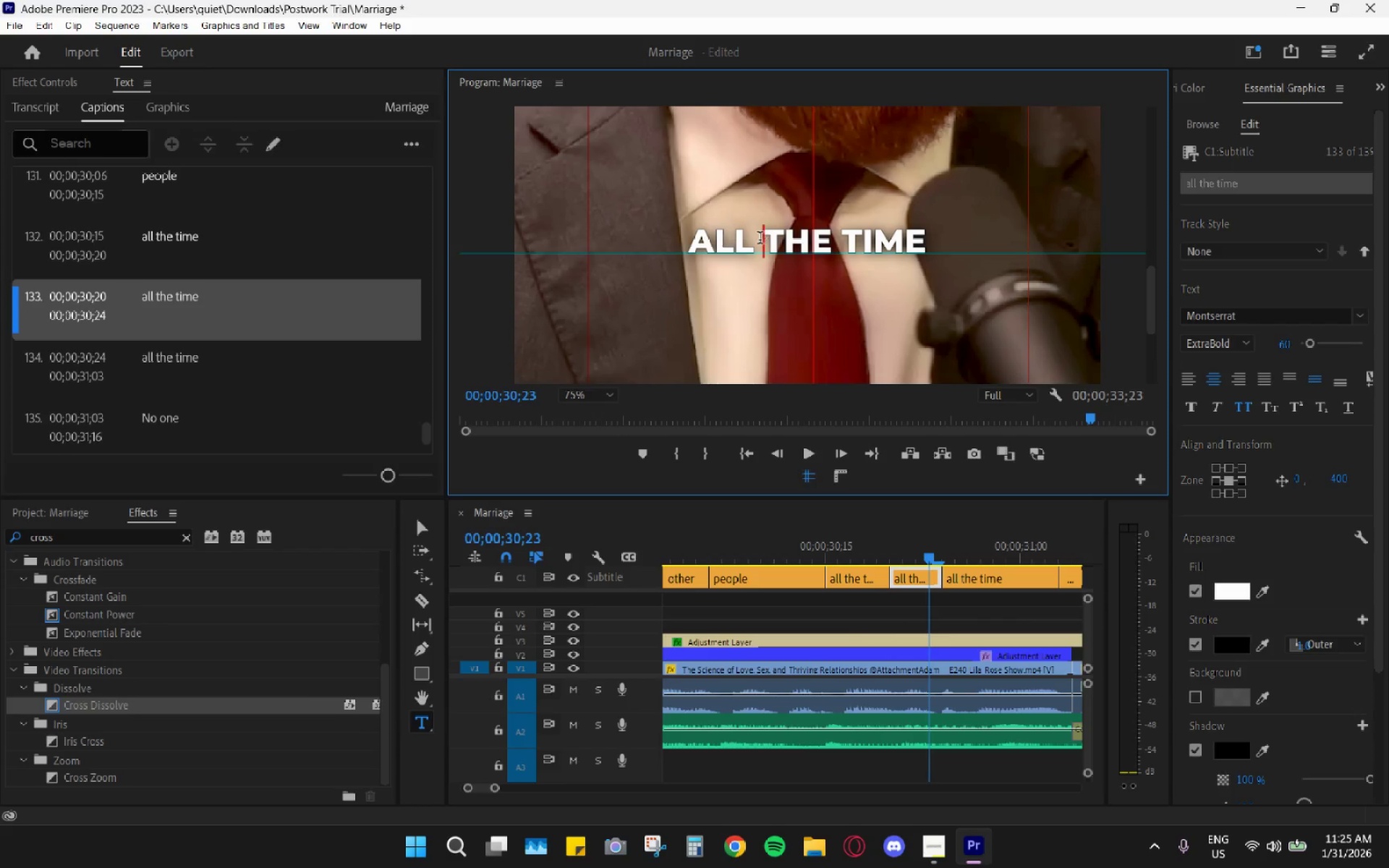 
left_click_drag(start_coordinate=[763, 239], to_coordinate=[833, 232])
 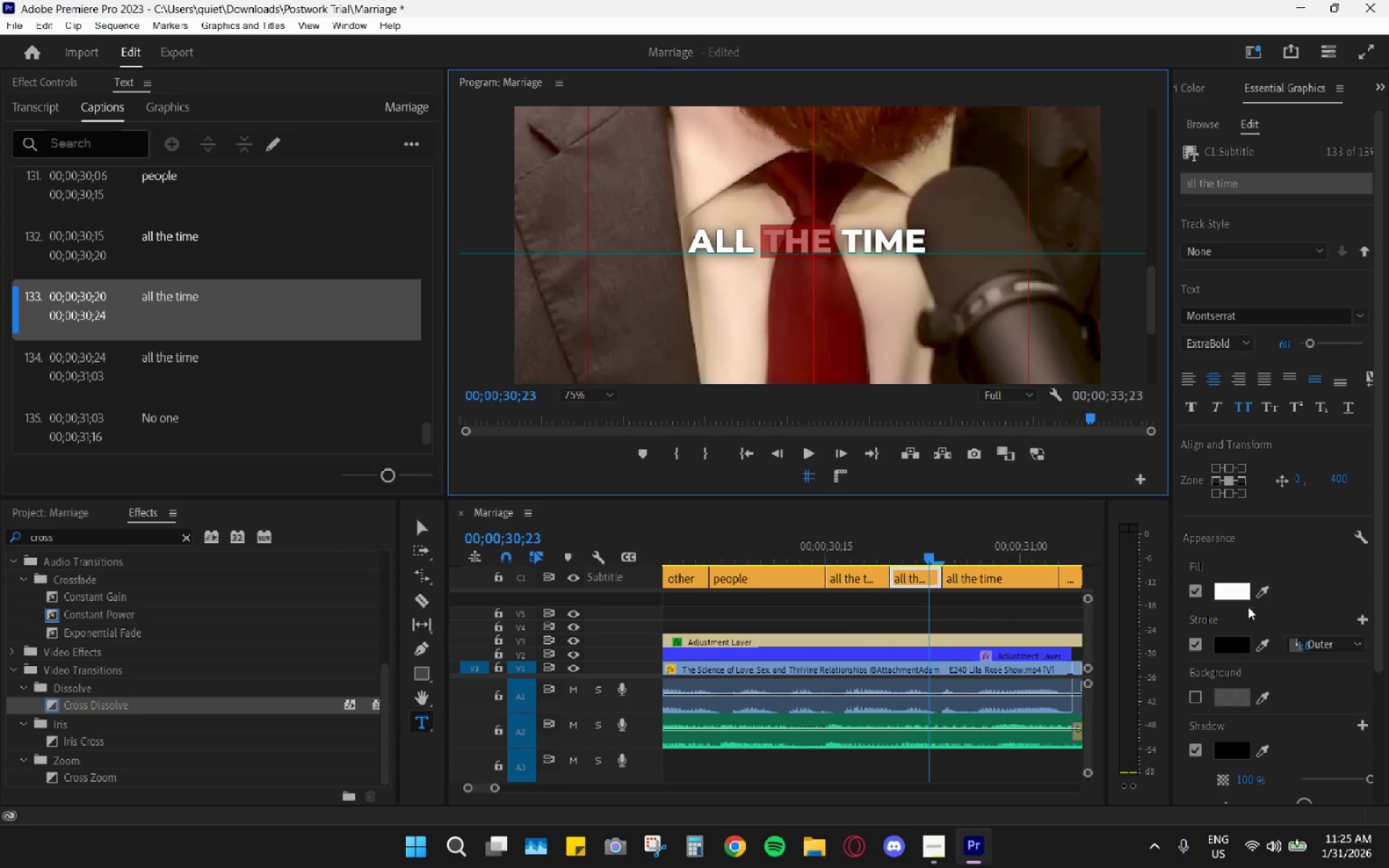 
left_click([1244, 592])
 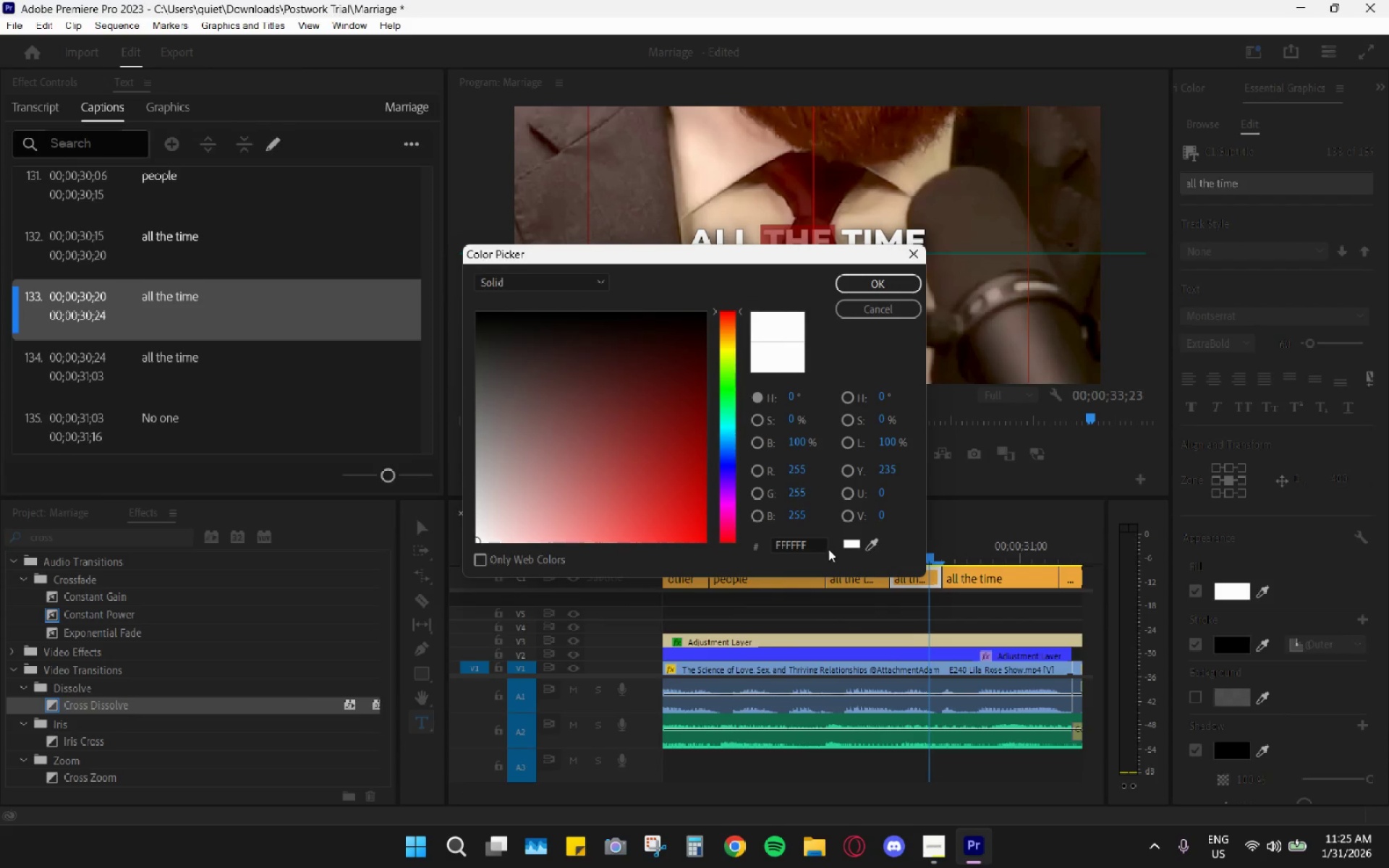 
double_click([817, 543])
 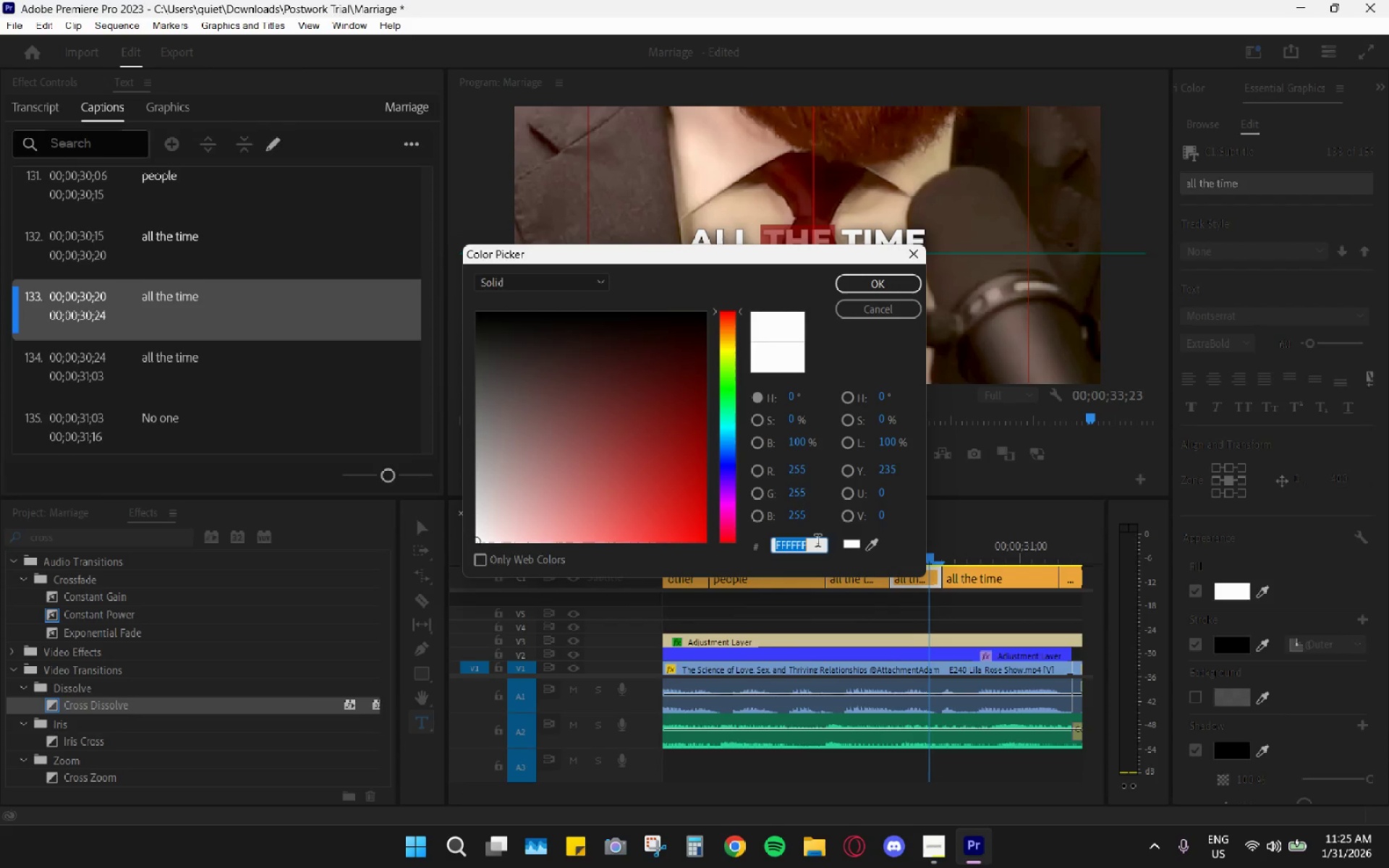 
key(Control+ControlLeft)
 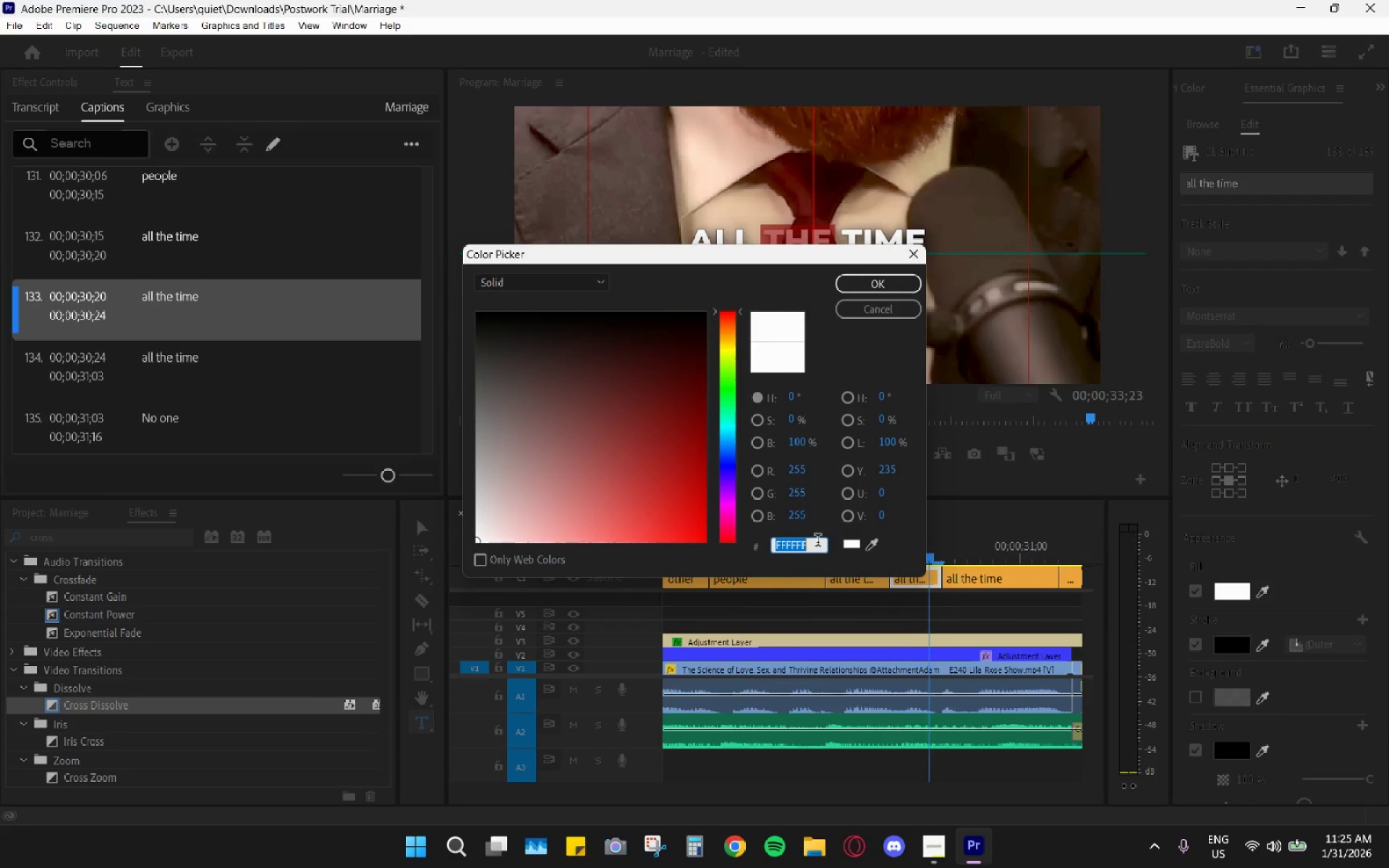 
key(Control+V)
 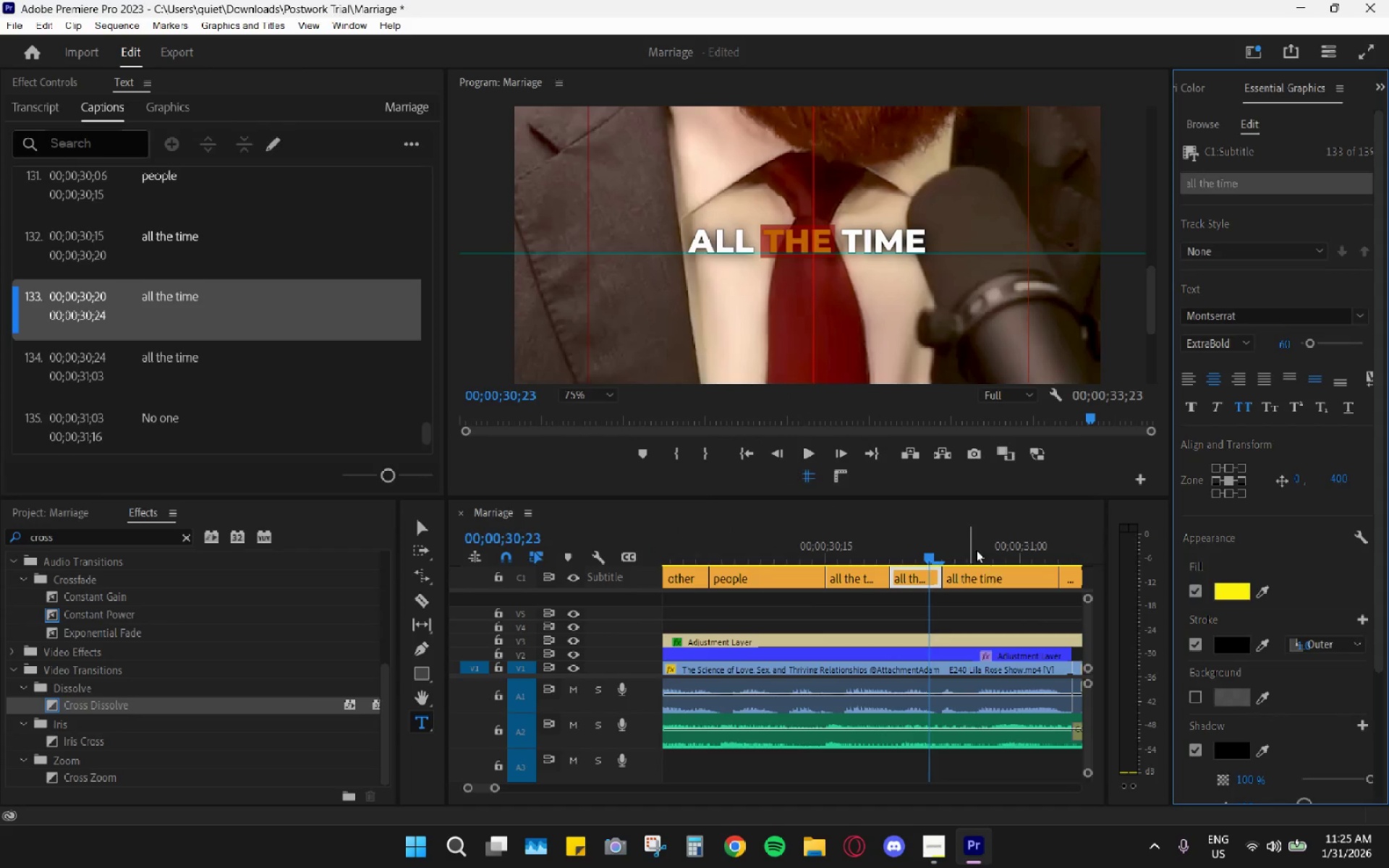 
double_click([998, 574])
 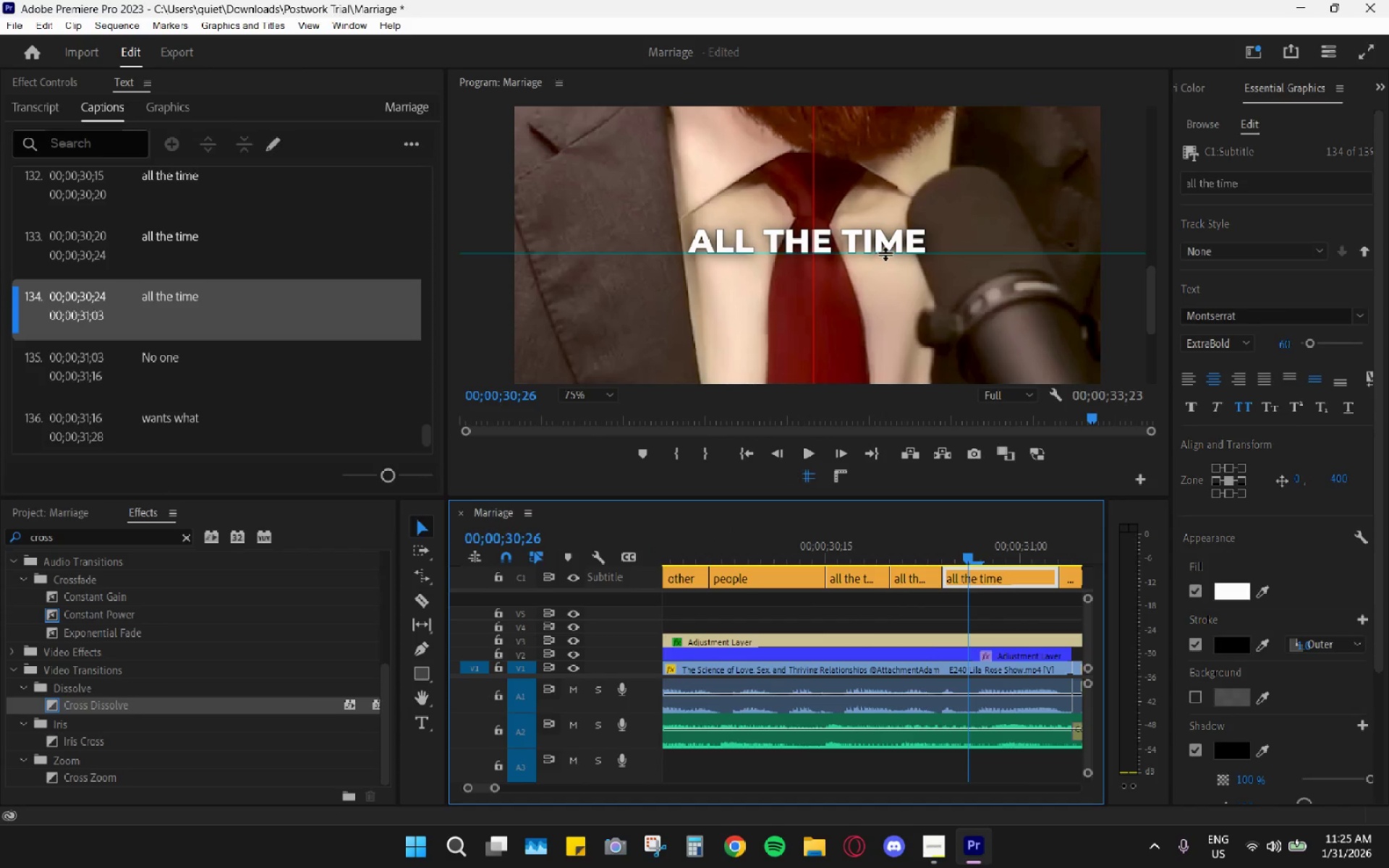 
double_click([885, 237])
 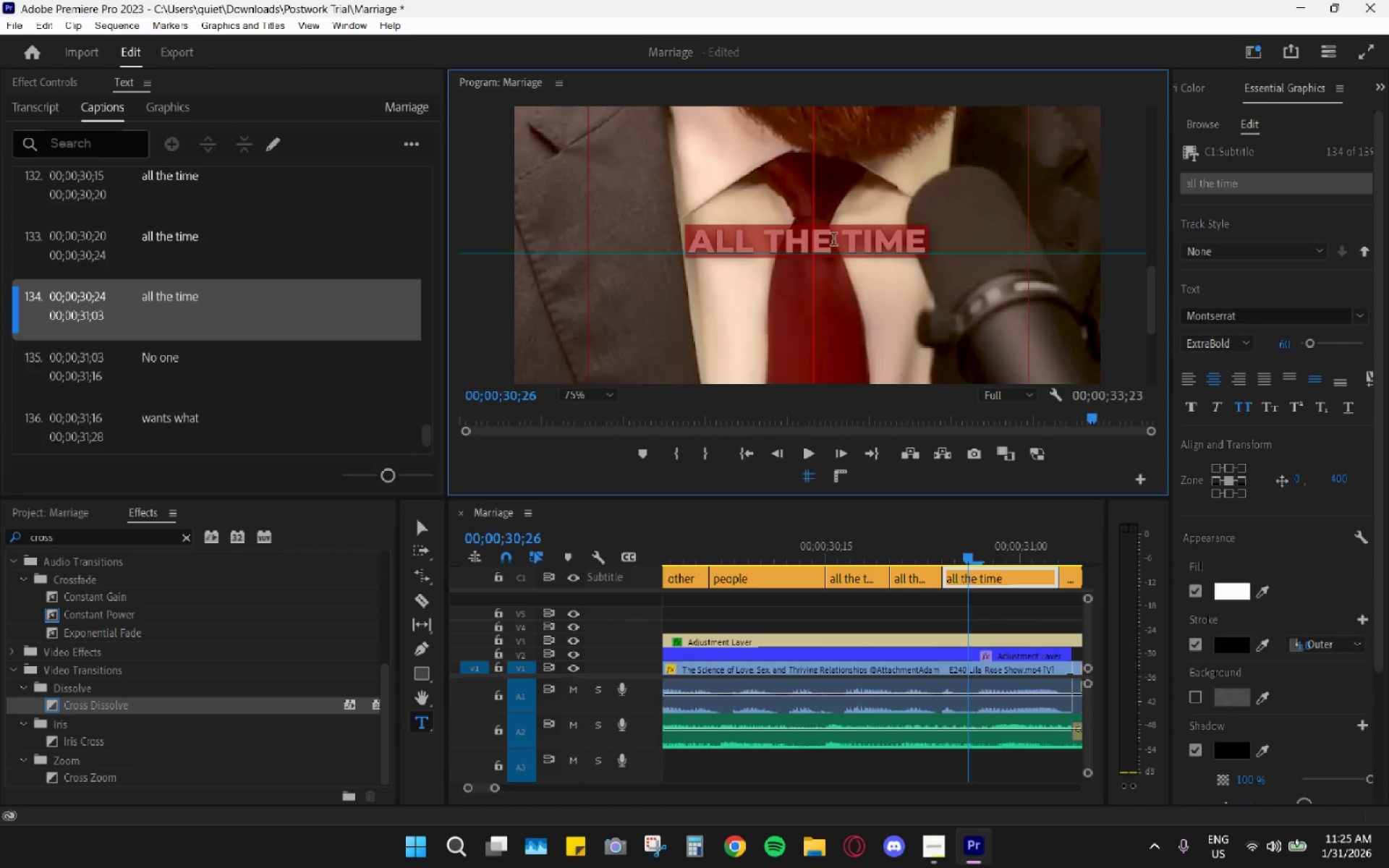 
triple_click([830, 239])
 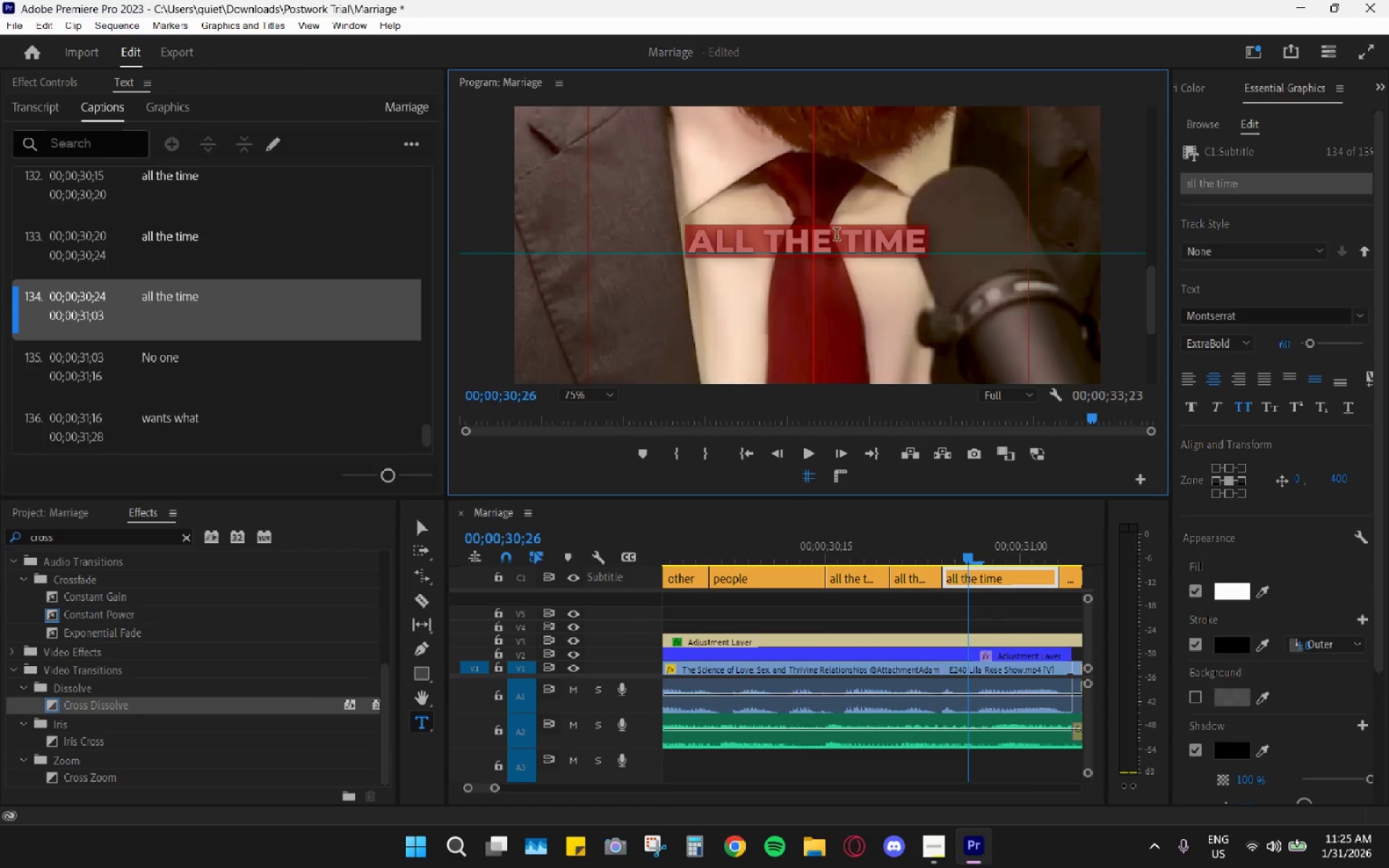 
triple_click([841, 230])
 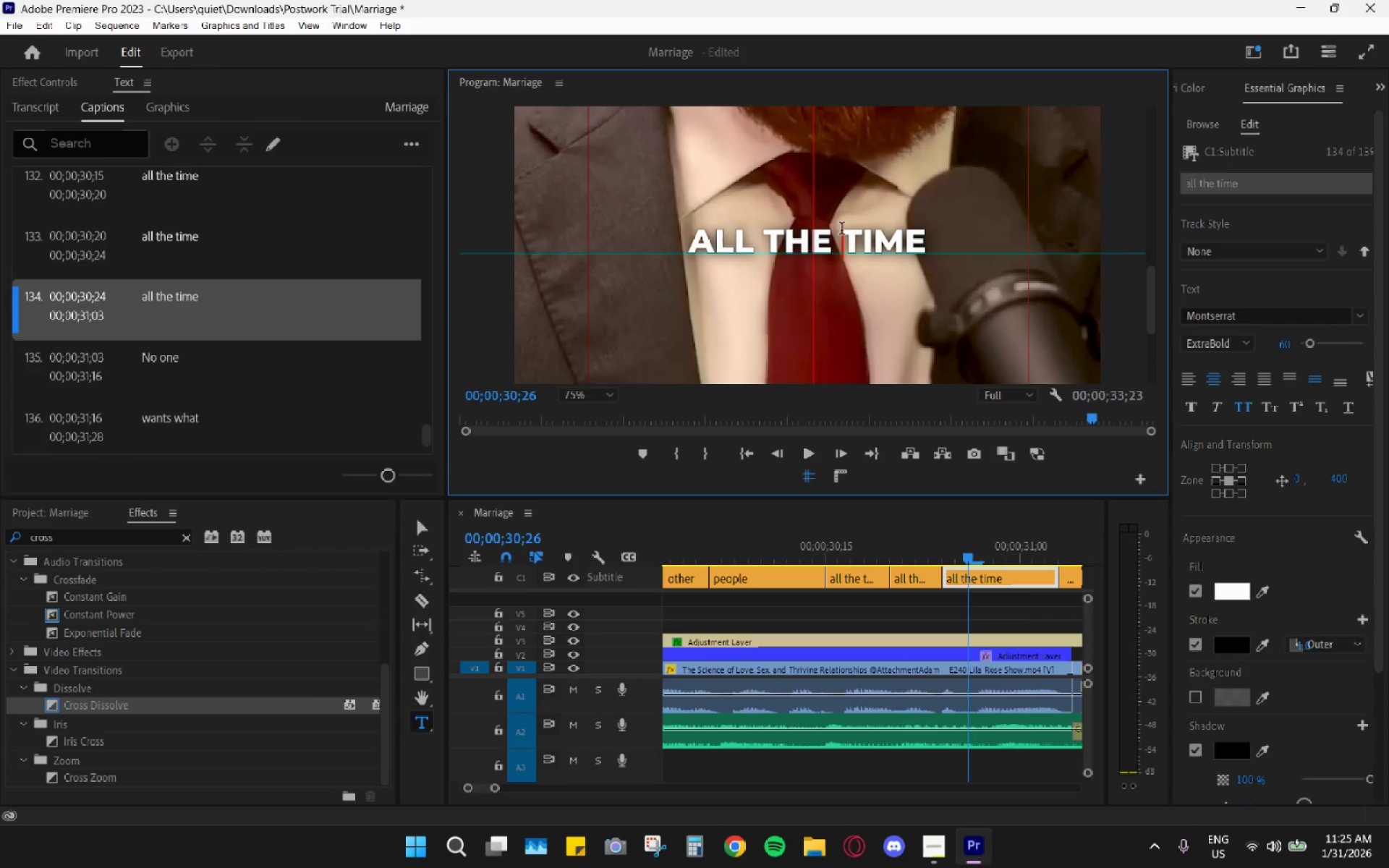 
left_click_drag(start_coordinate=[842, 230], to_coordinate=[937, 231])
 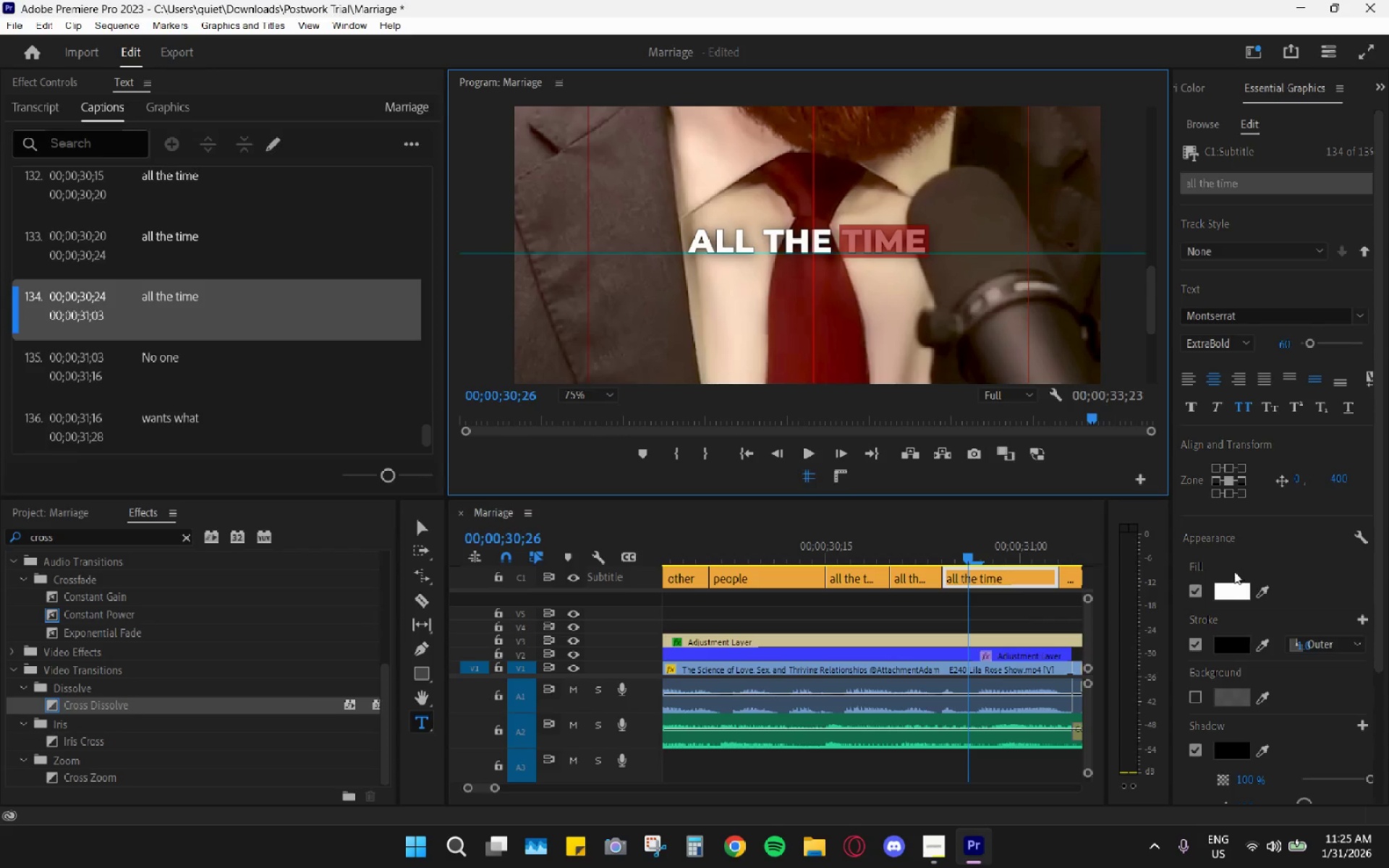 
left_click([1233, 590])
 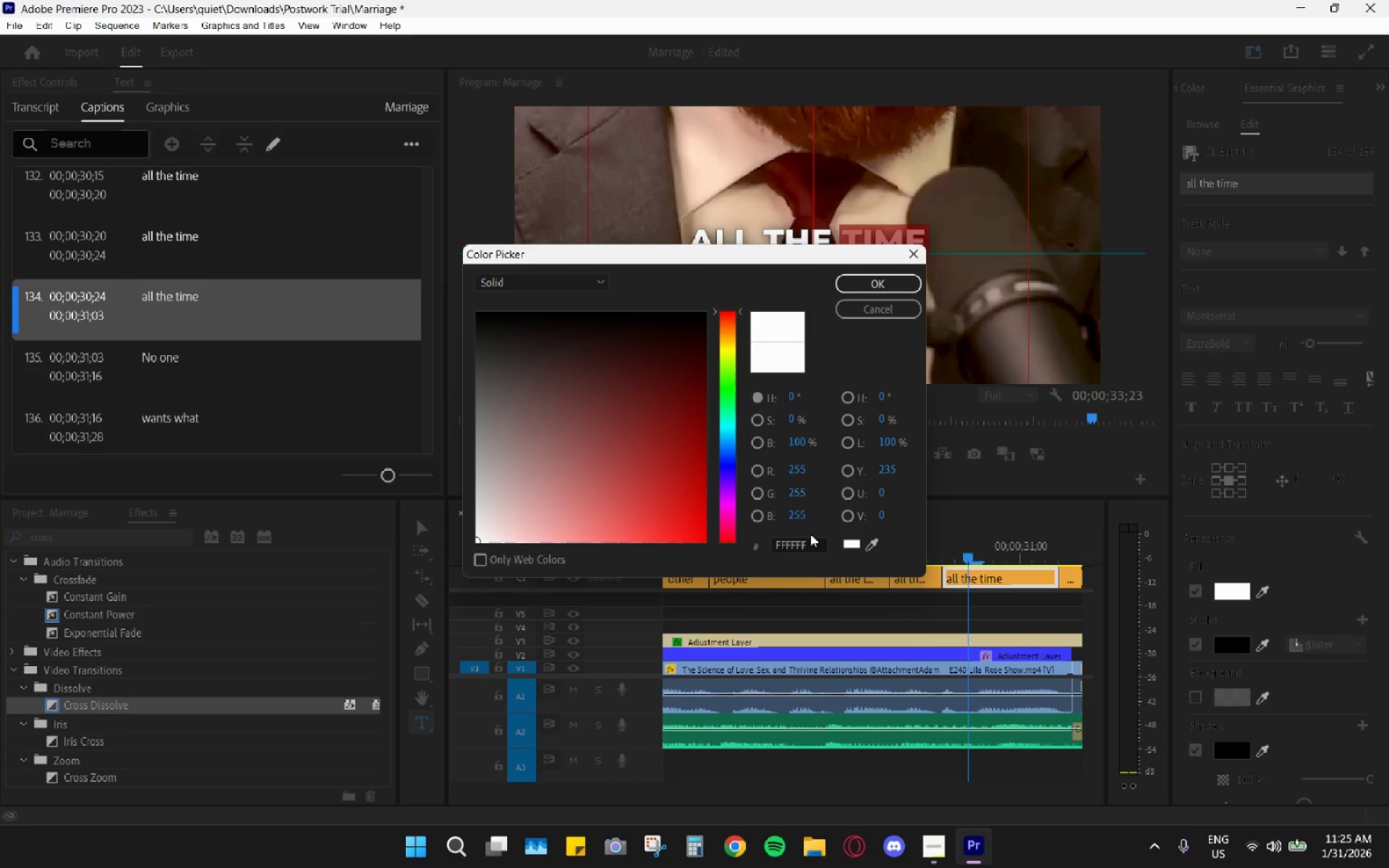 
double_click([807, 537])
 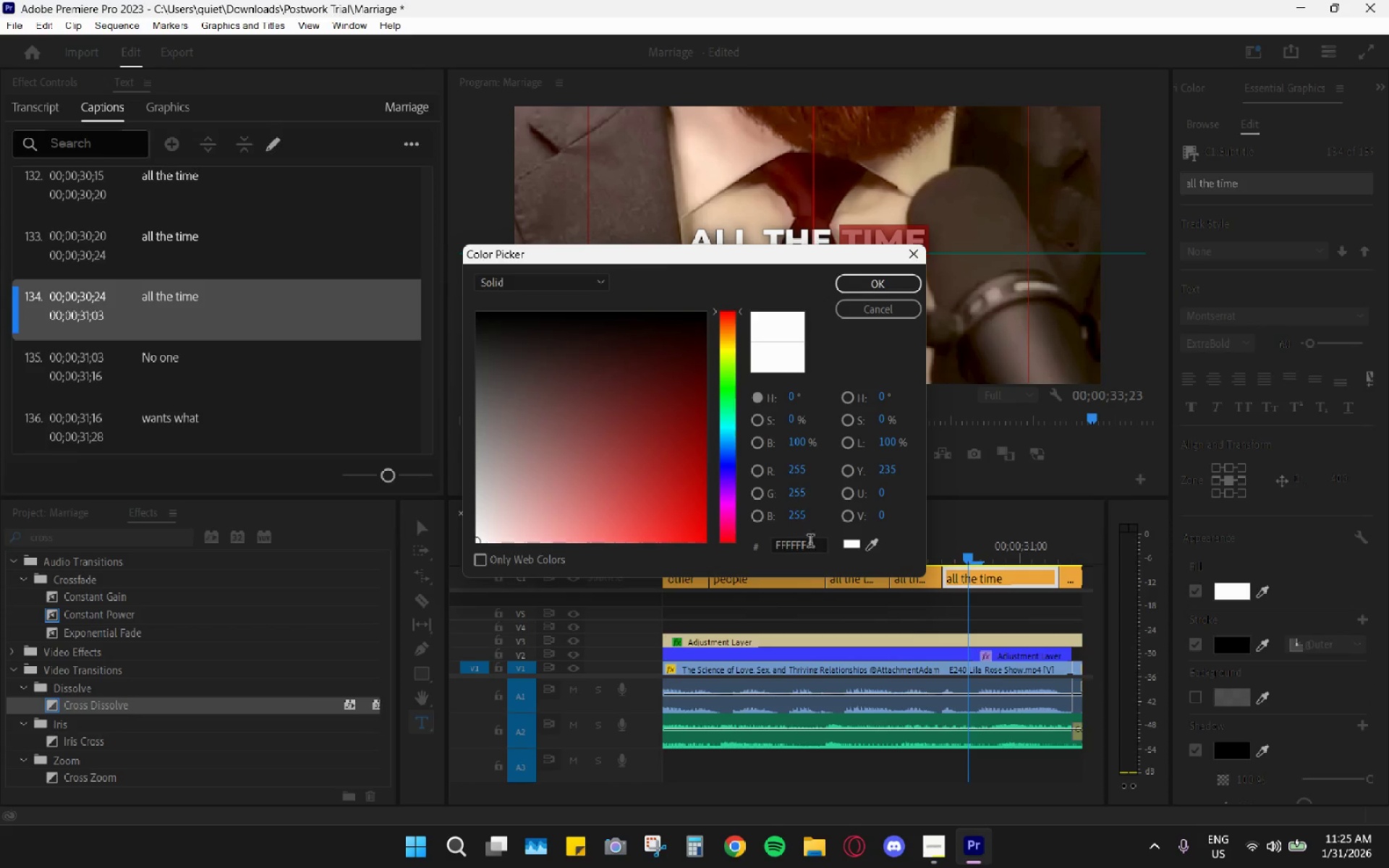 
triple_click([813, 545])
 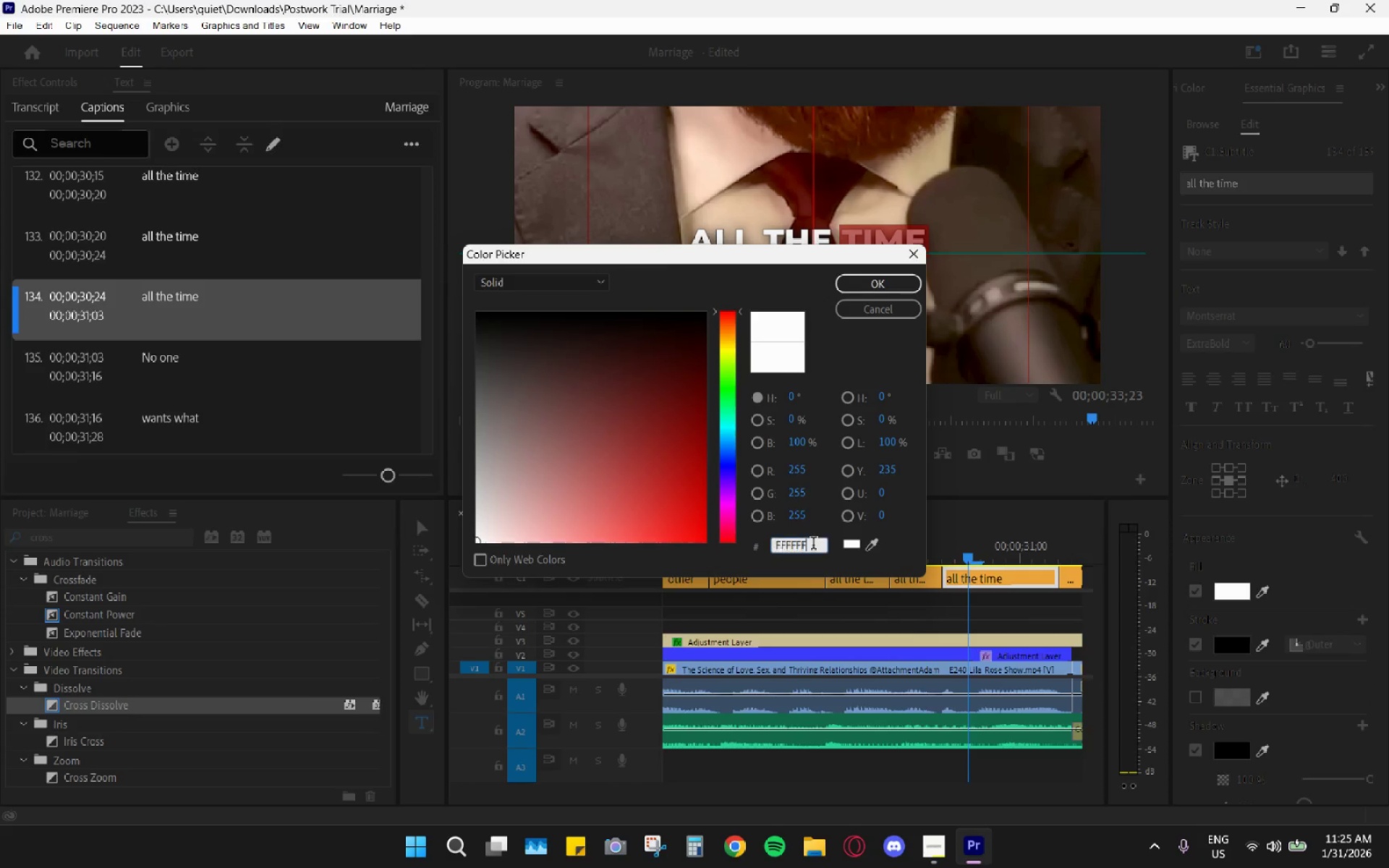 
triple_click([813, 545])
 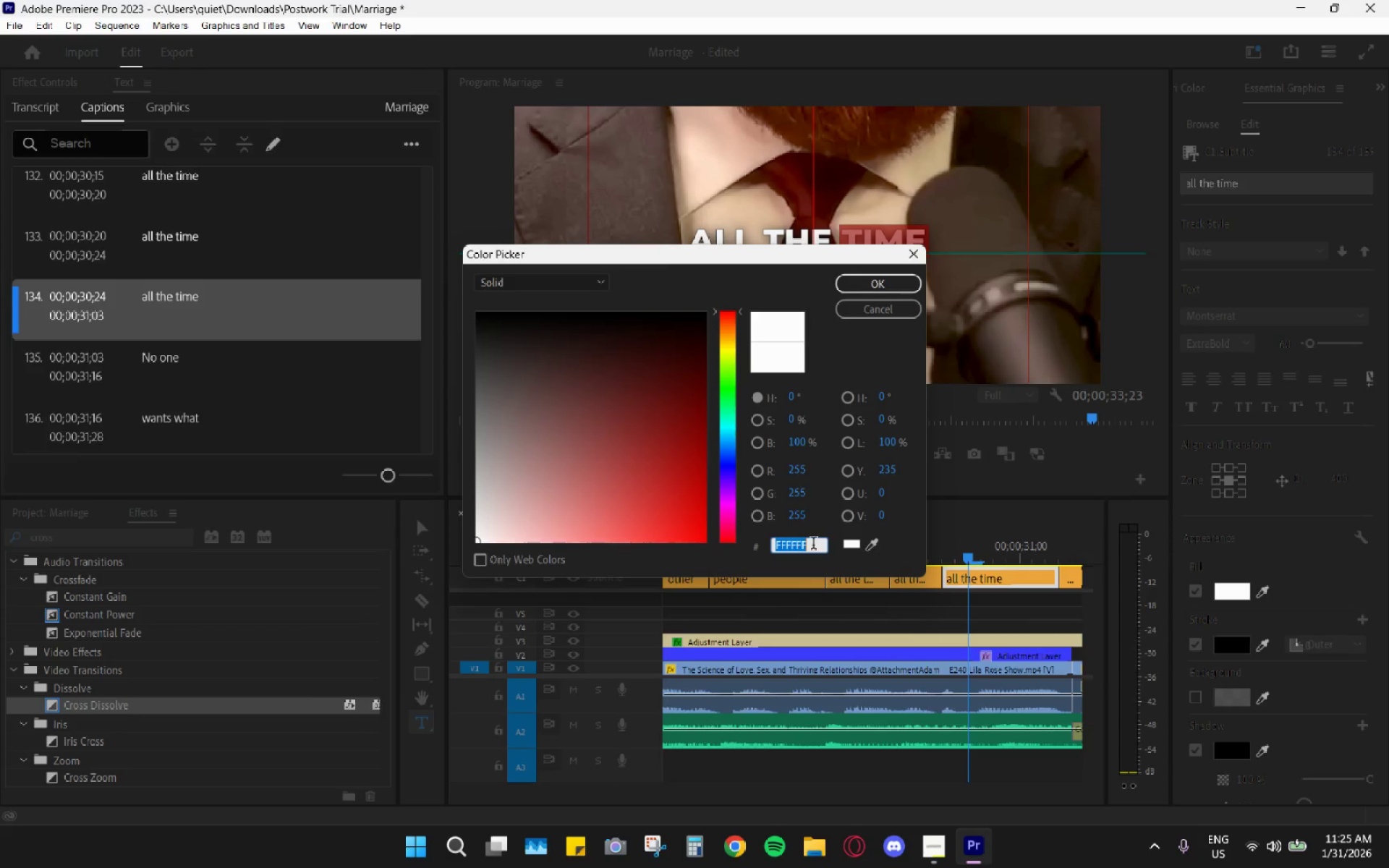 
key(Control+ControlLeft)
 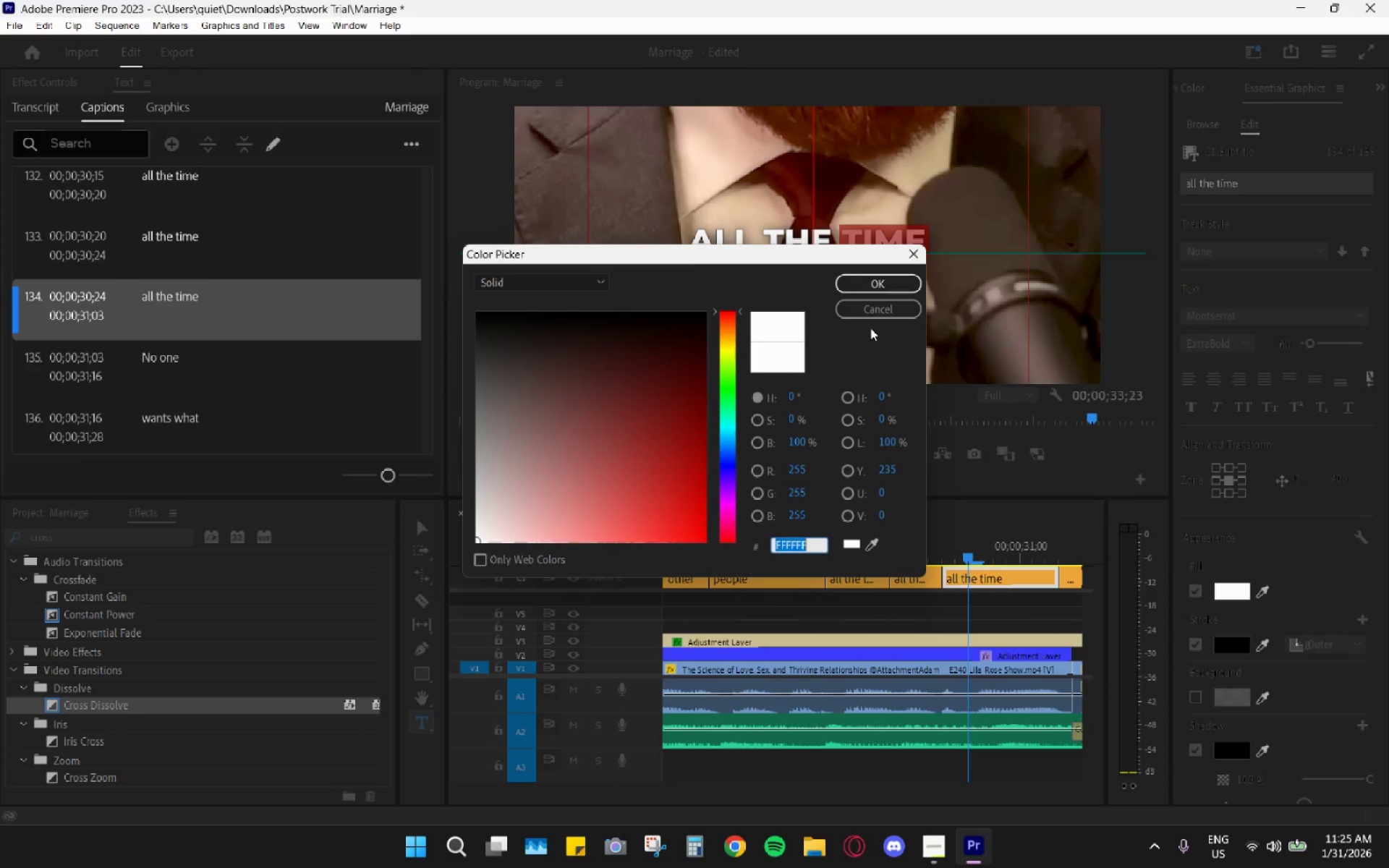 
key(Control+V)
 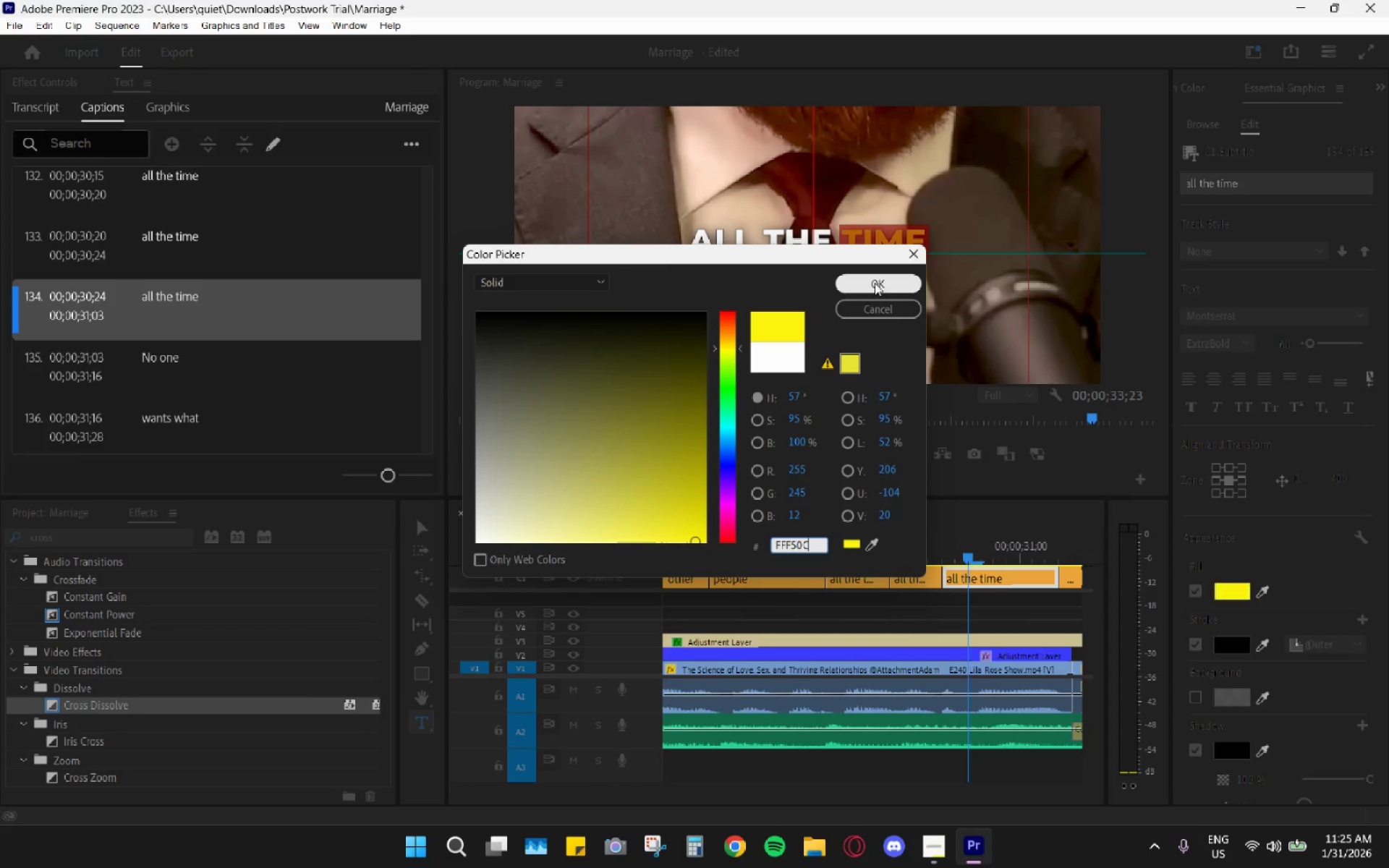 
left_click([875, 283])
 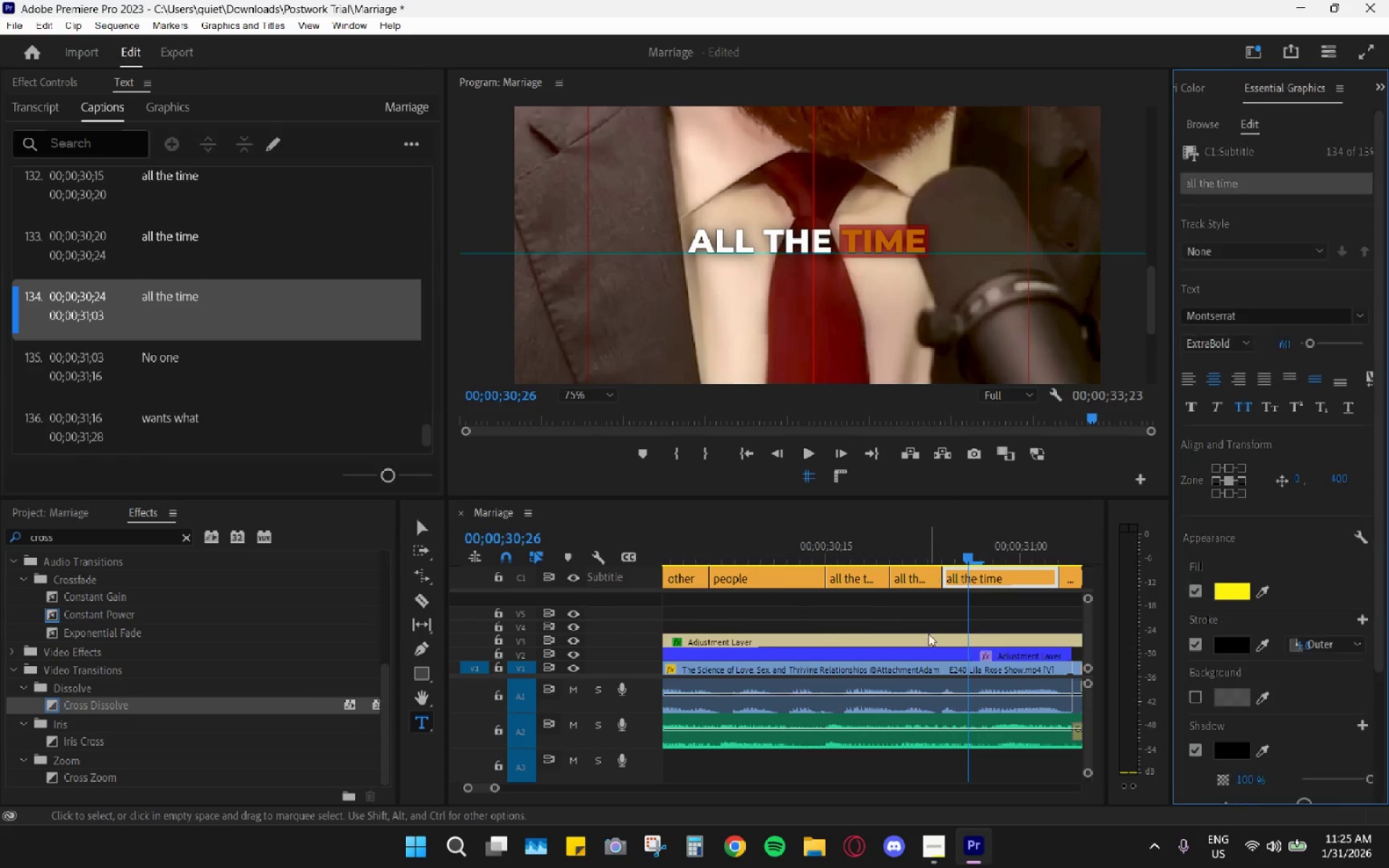 
scroll: coordinate [927, 660], scroll_direction: down, amount: 8.0
 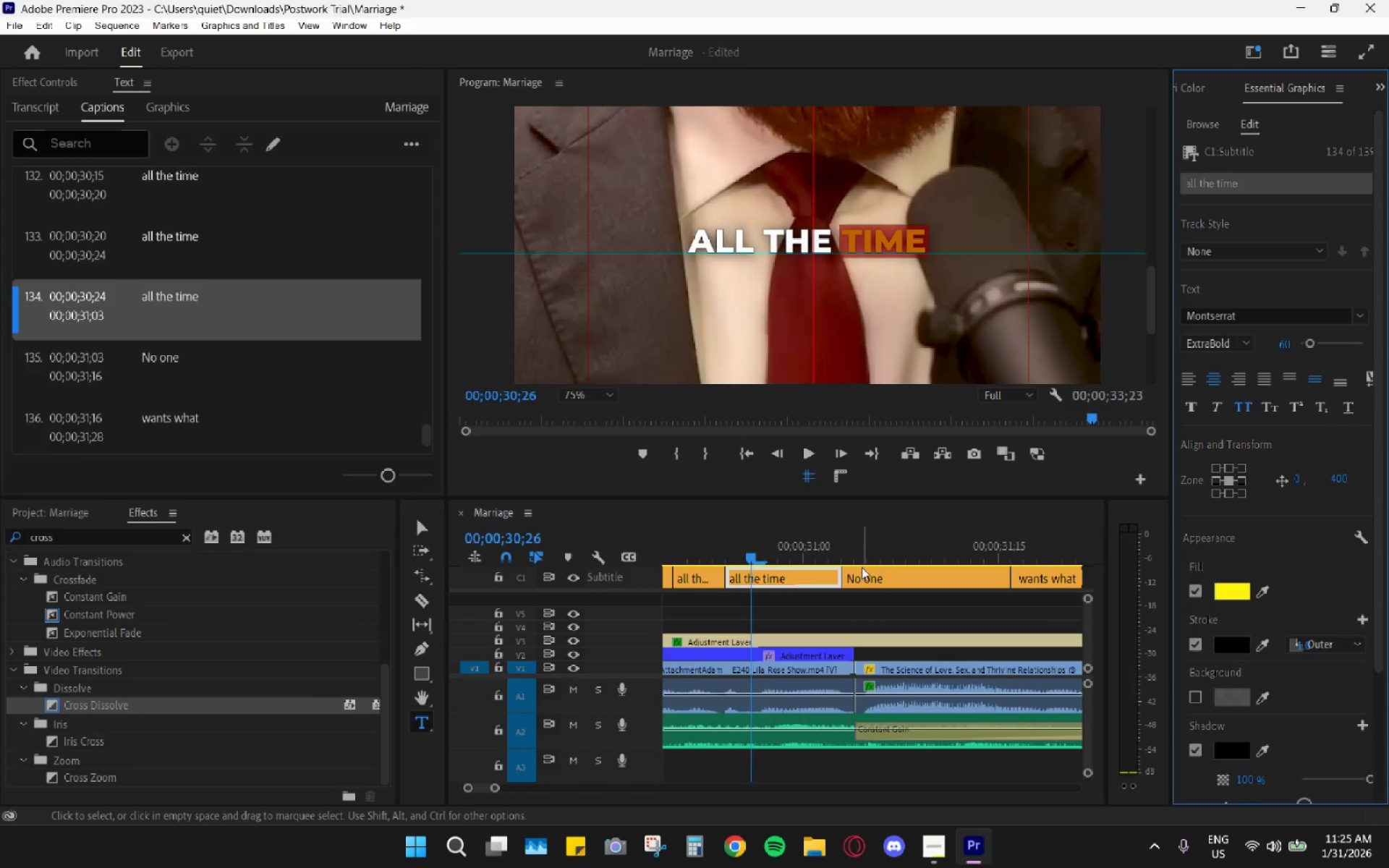 
left_click_drag(start_coordinate=[849, 553], to_coordinate=[944, 574])
 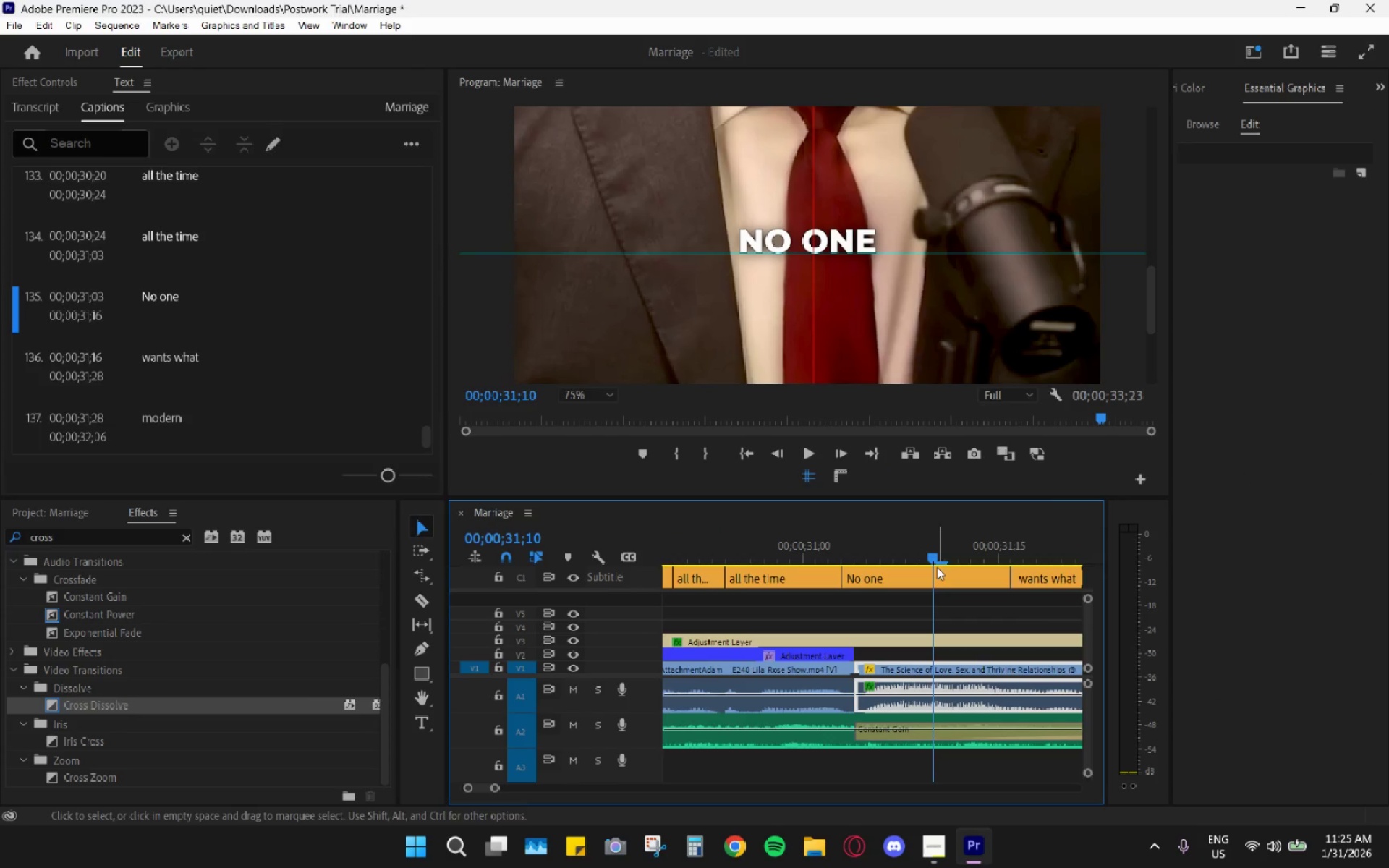 
key(Space)
 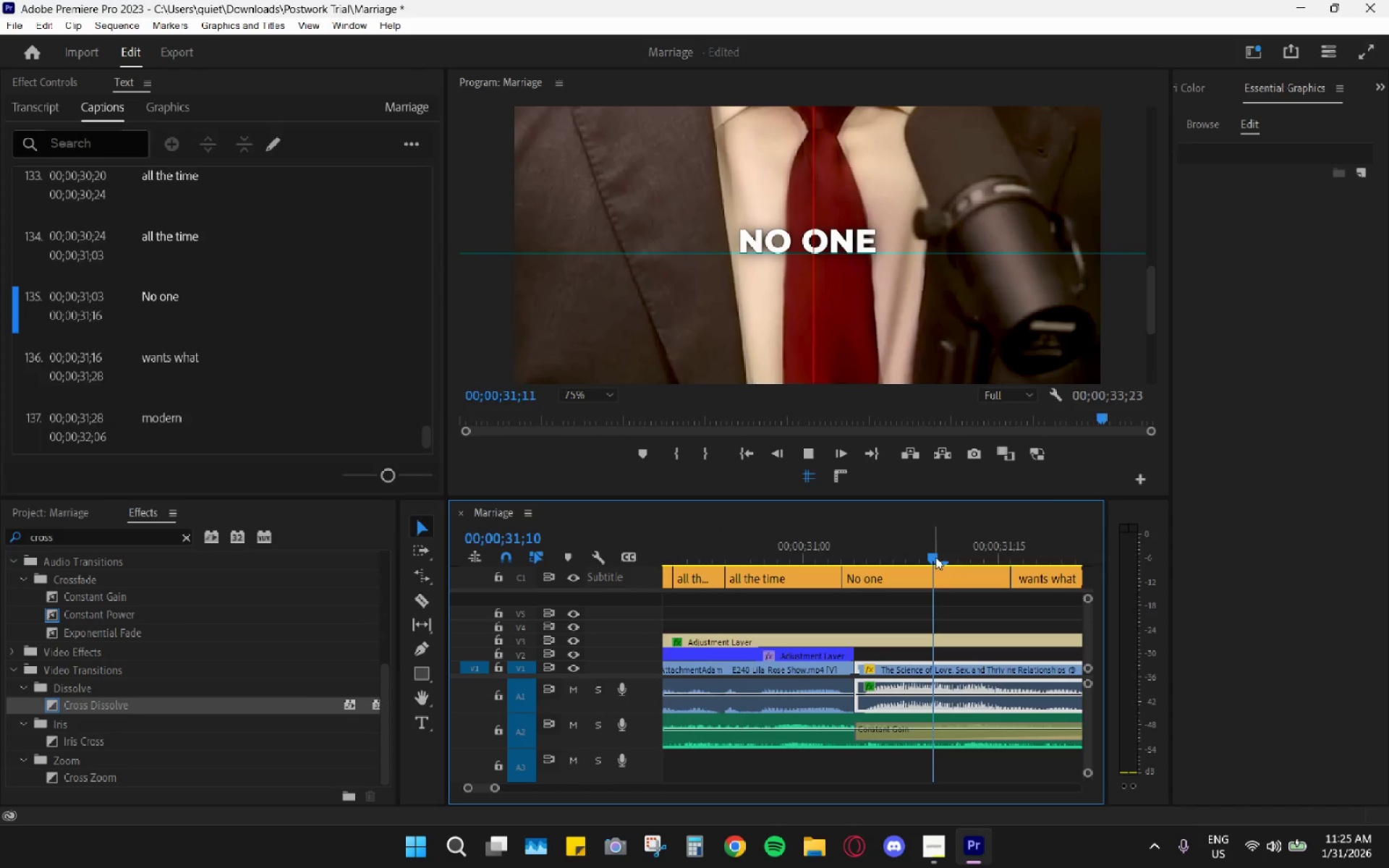 
left_click_drag(start_coordinate=[935, 557], to_coordinate=[948, 566])
 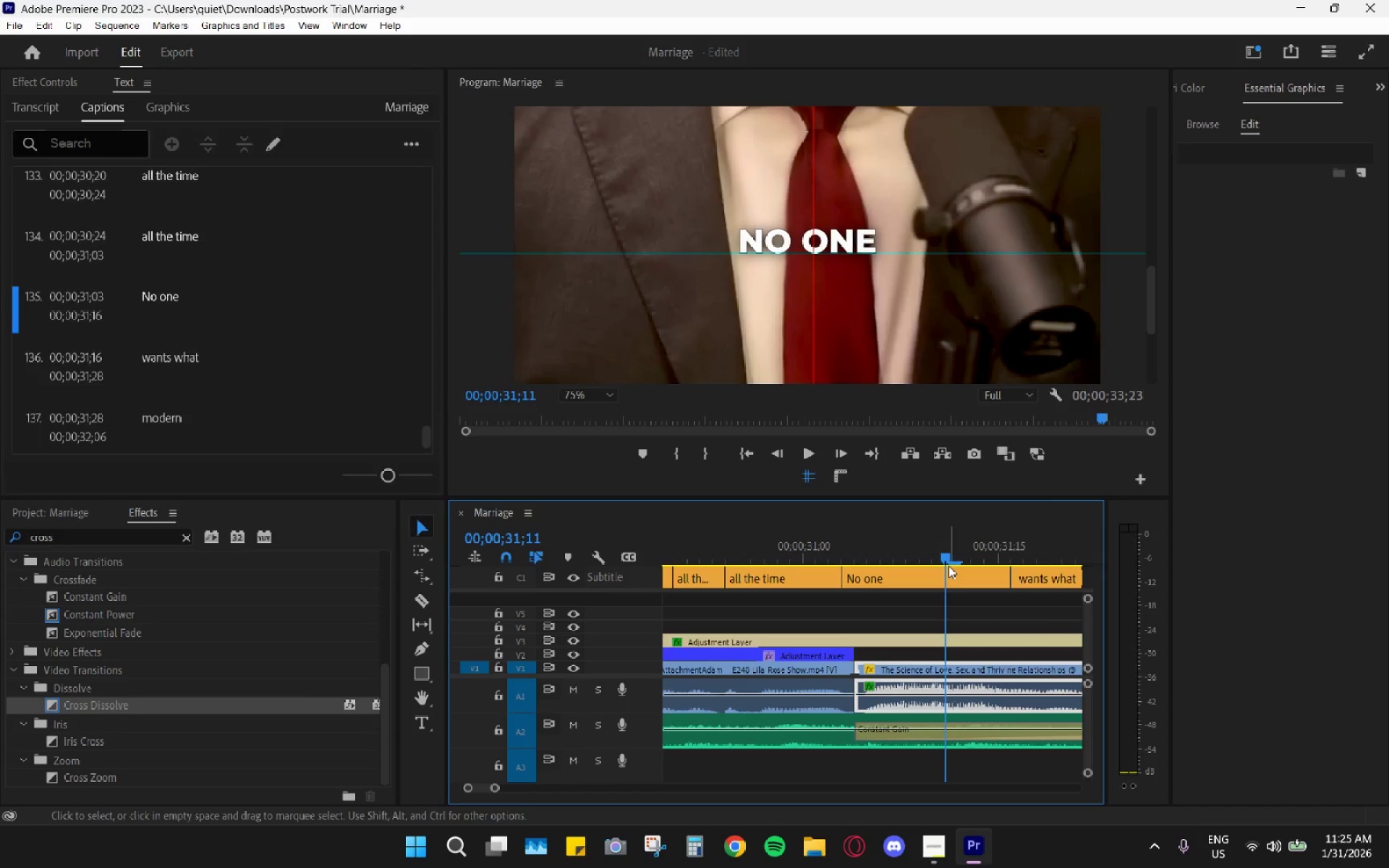 
key(Space)
 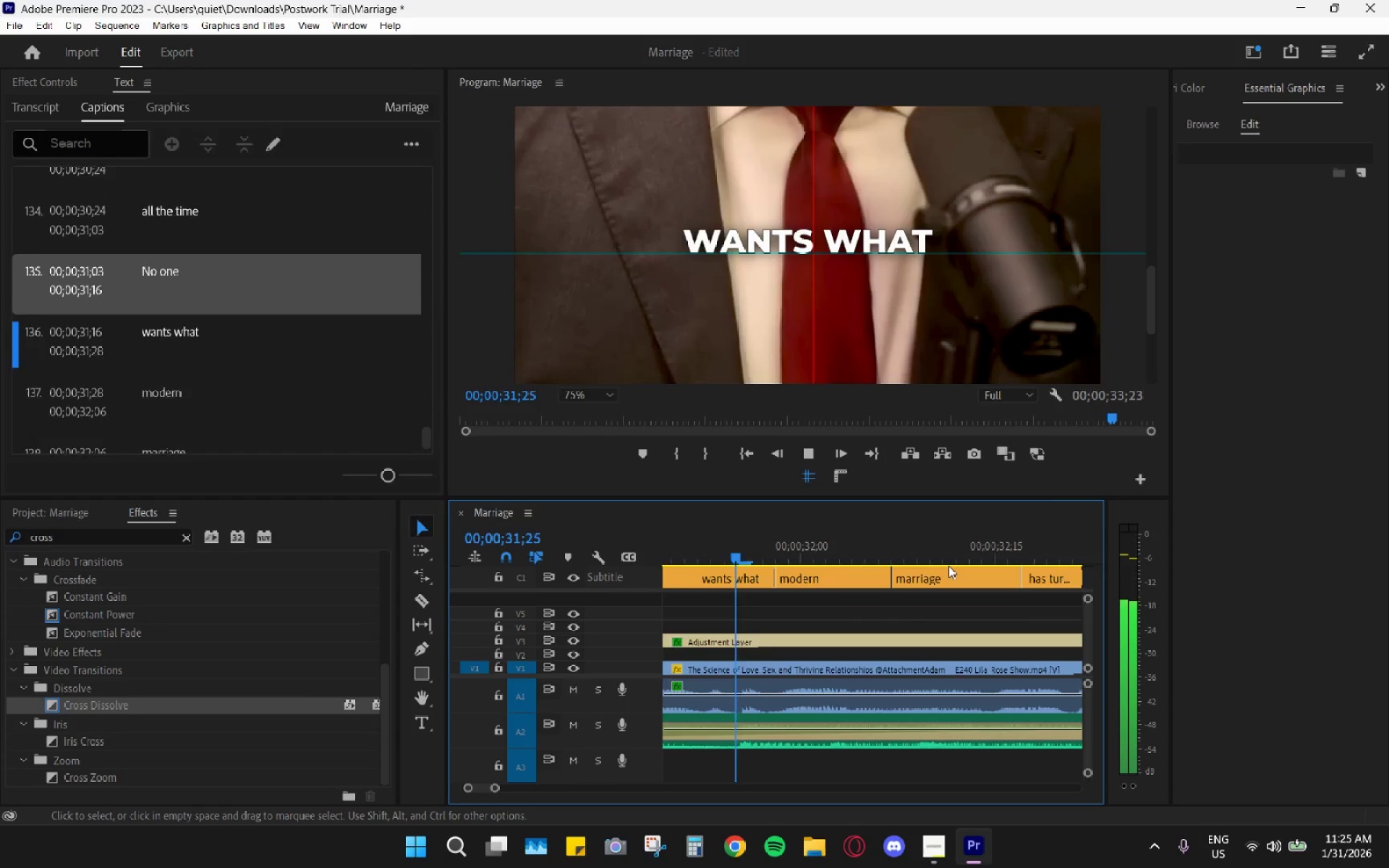 
left_click([948, 566])
 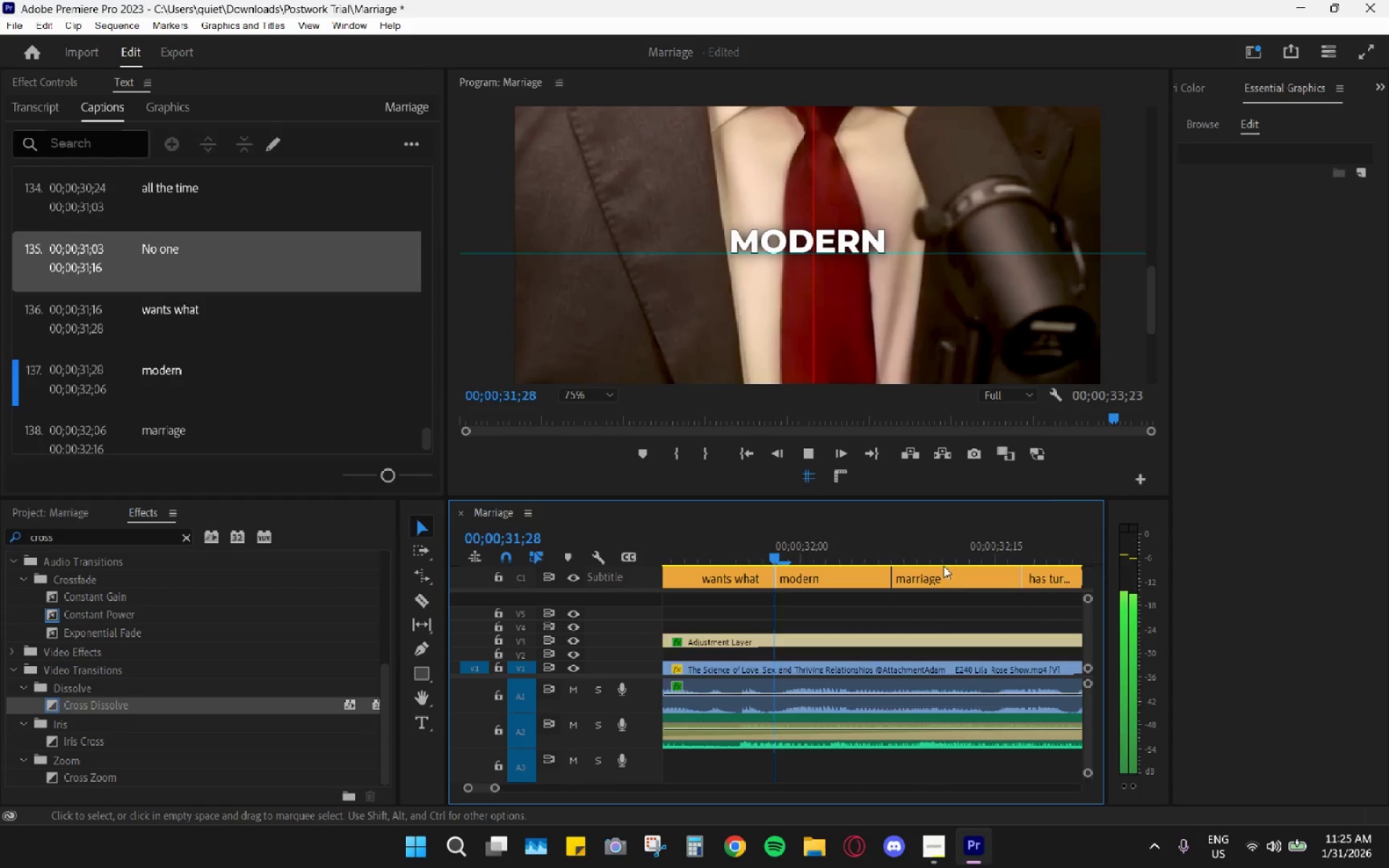 
key(Space)
 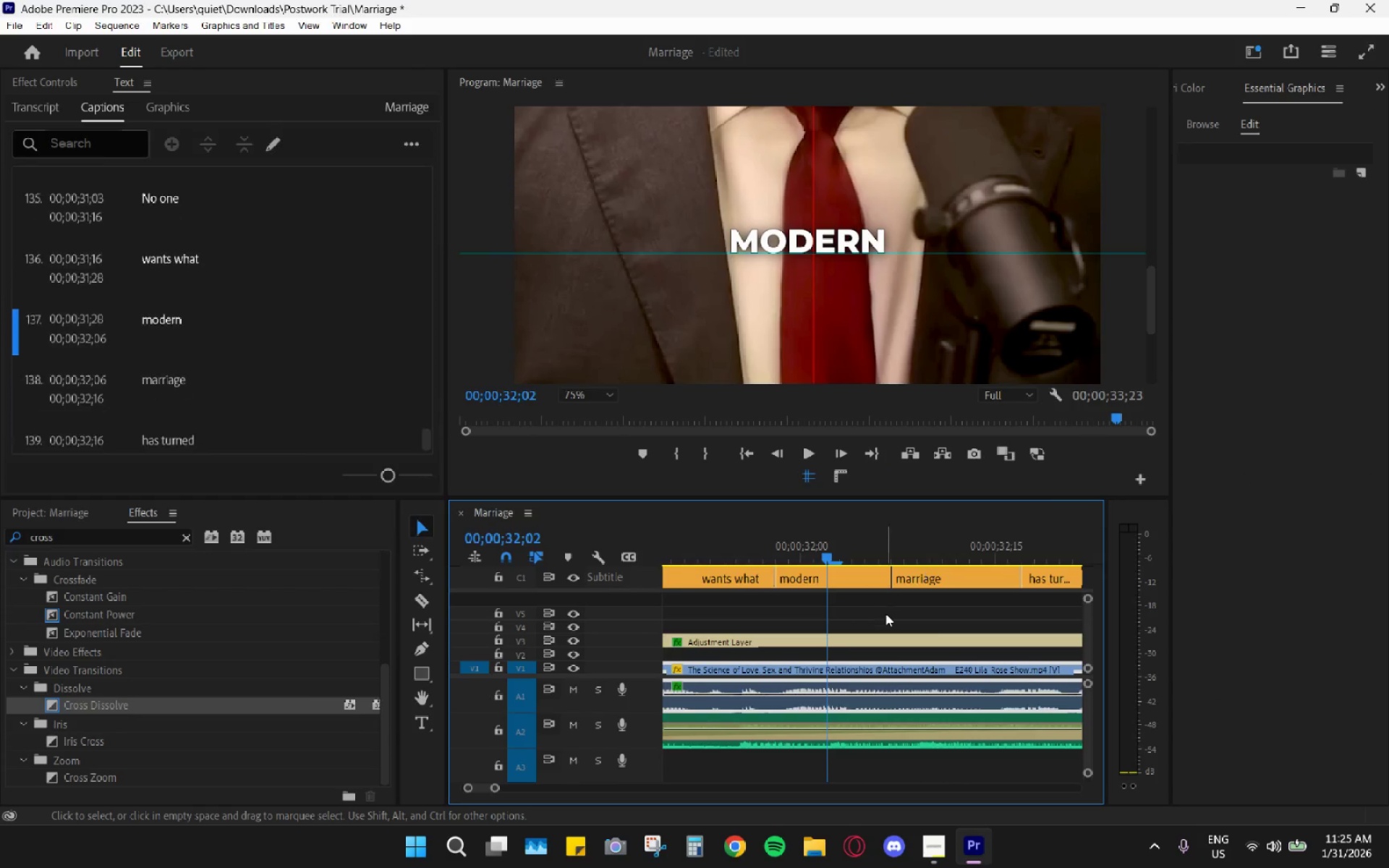 
scroll: coordinate [816, 613], scroll_direction: up, amount: 11.0
 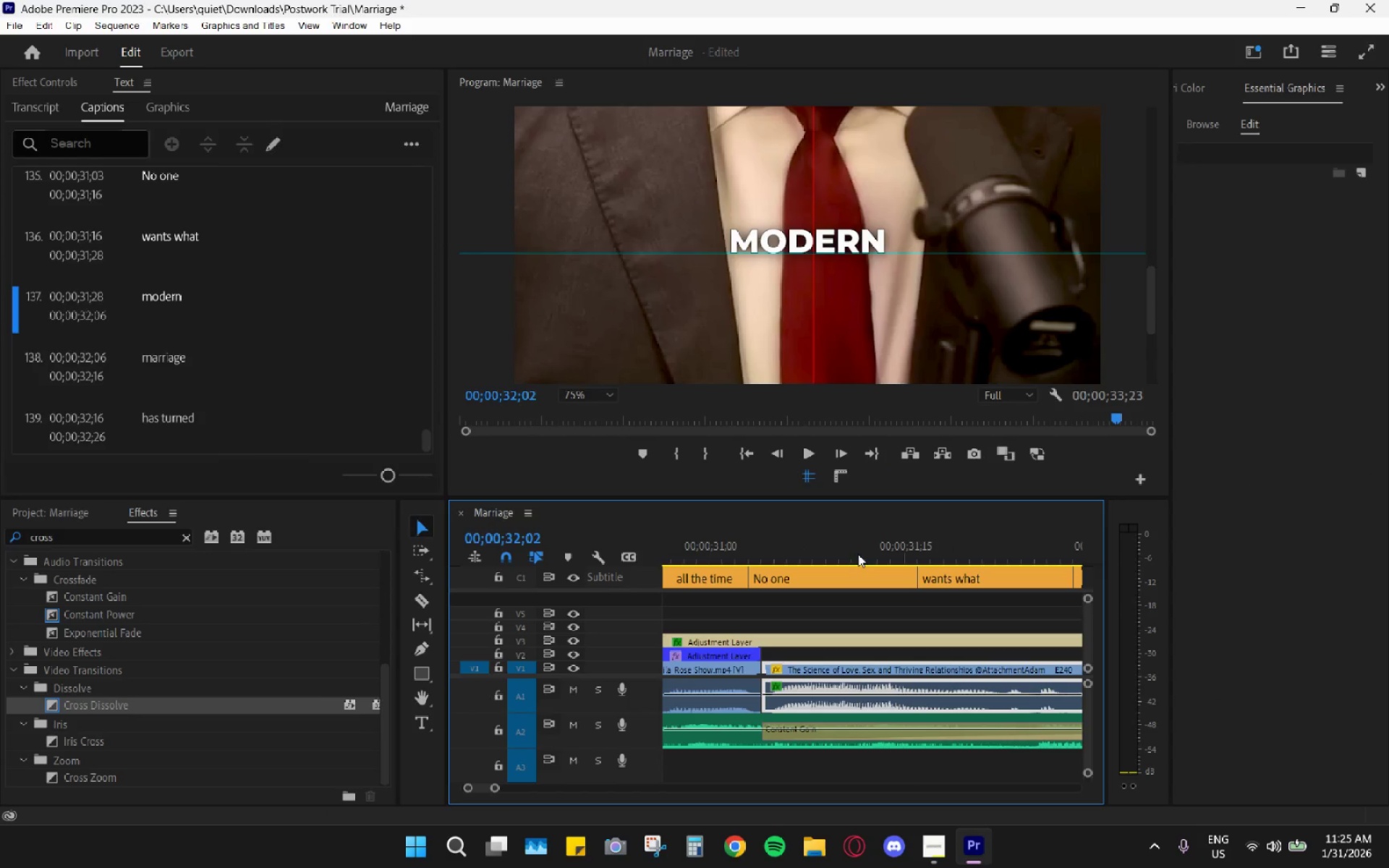 
left_click_drag(start_coordinate=[847, 553], to_coordinate=[871, 562])
 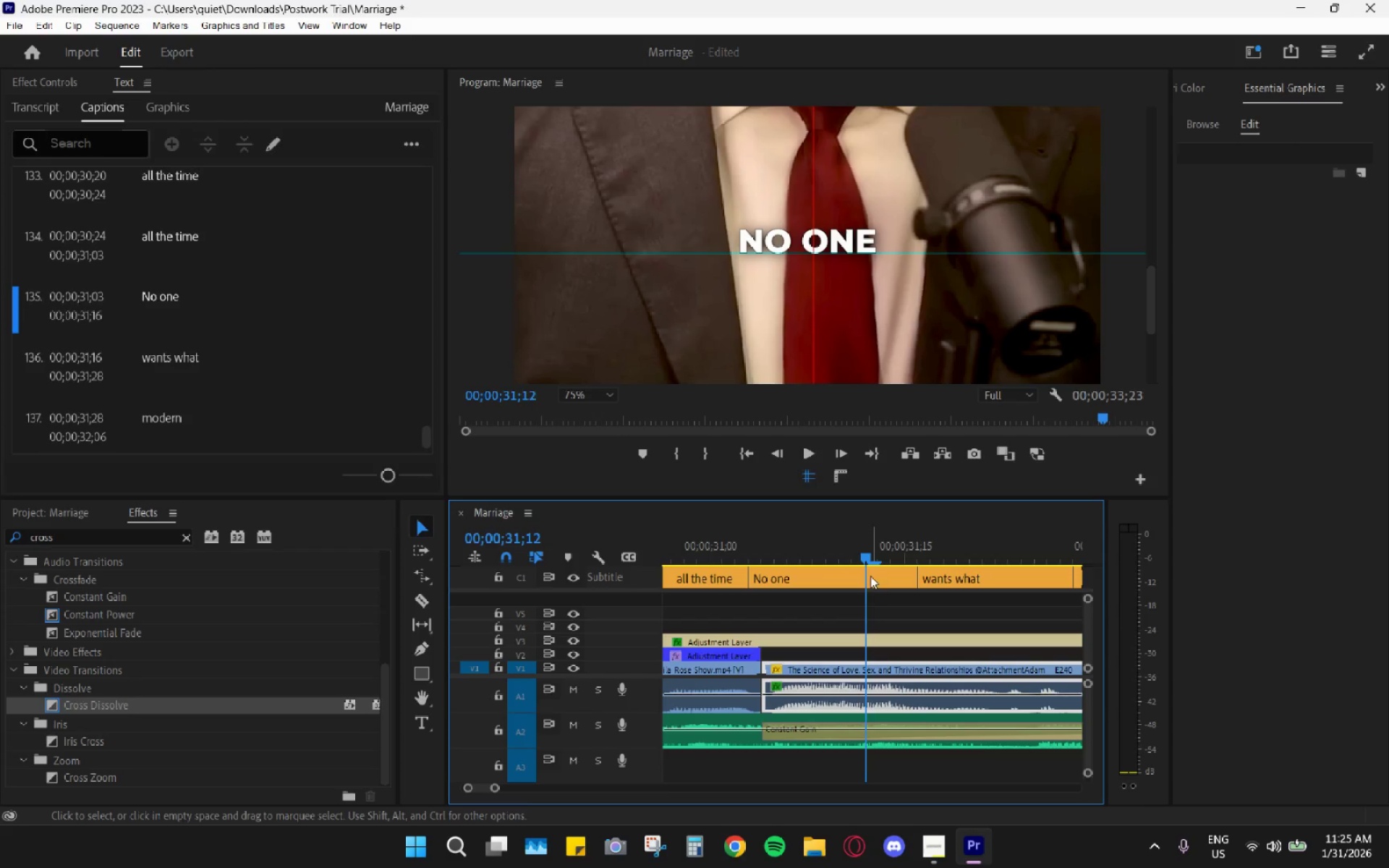 
key(C)
 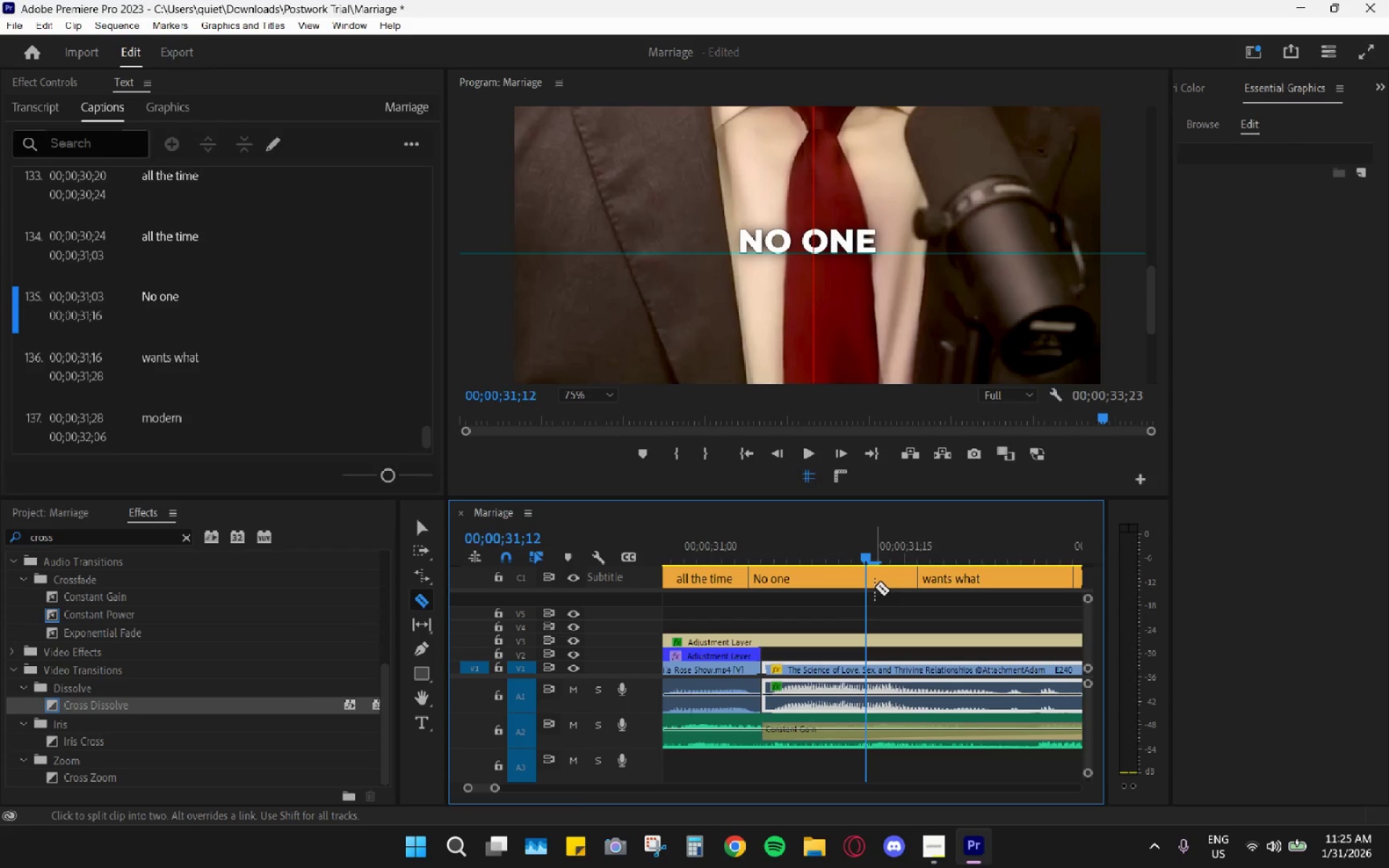 
left_click([865, 579])
 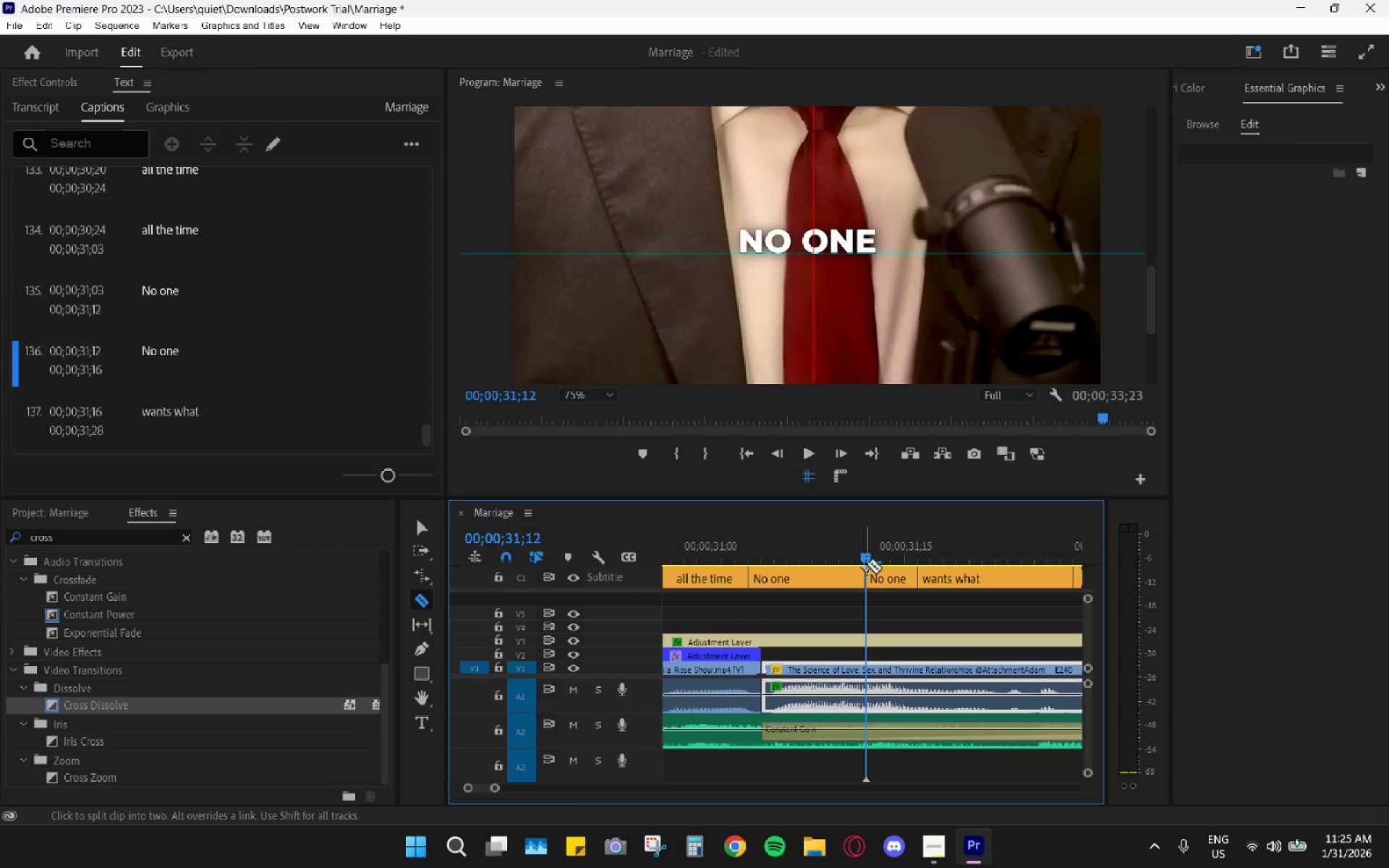 
left_click_drag(start_coordinate=[864, 554], to_coordinate=[836, 548])
 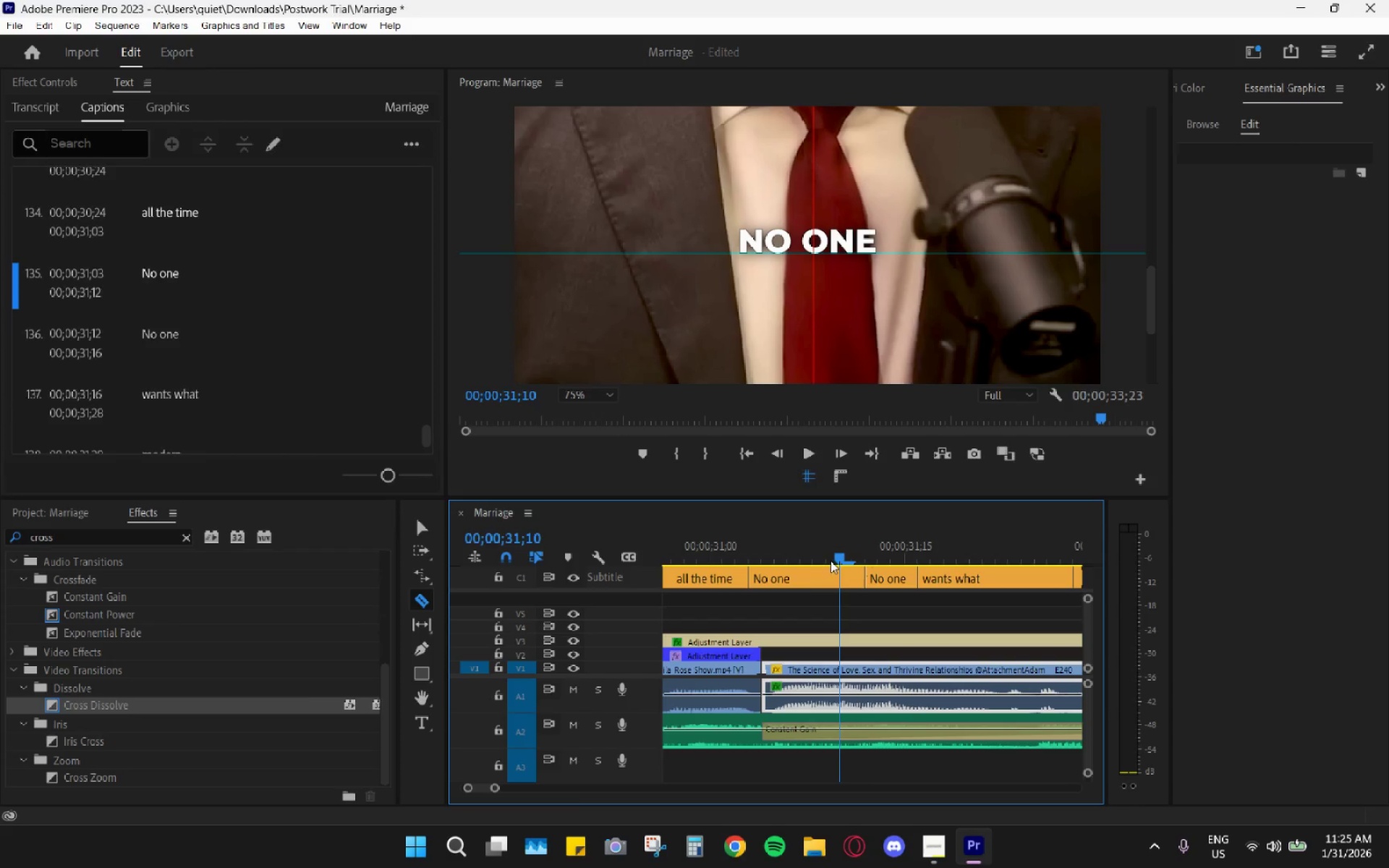 
key(V)
 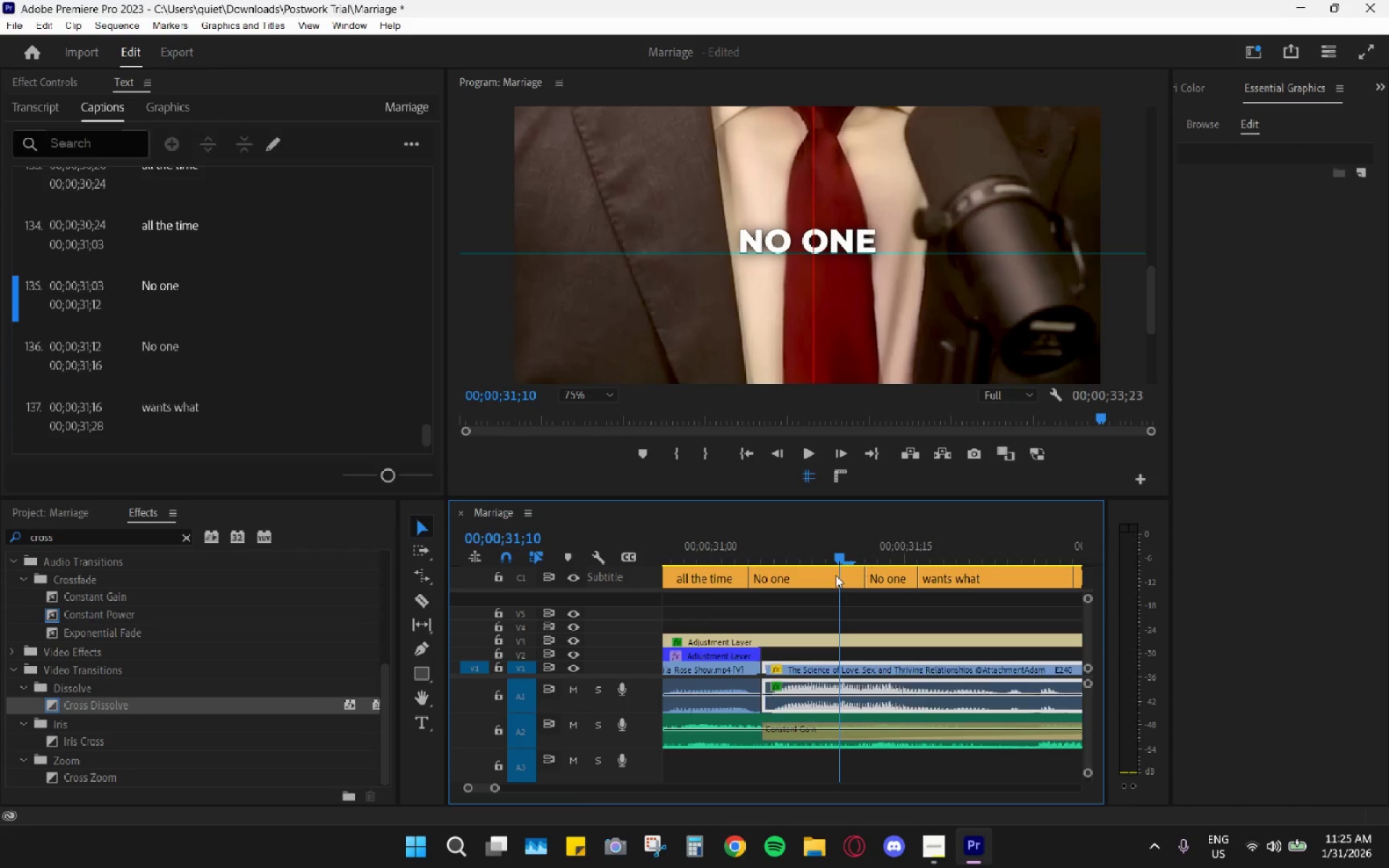 
left_click([836, 575])
 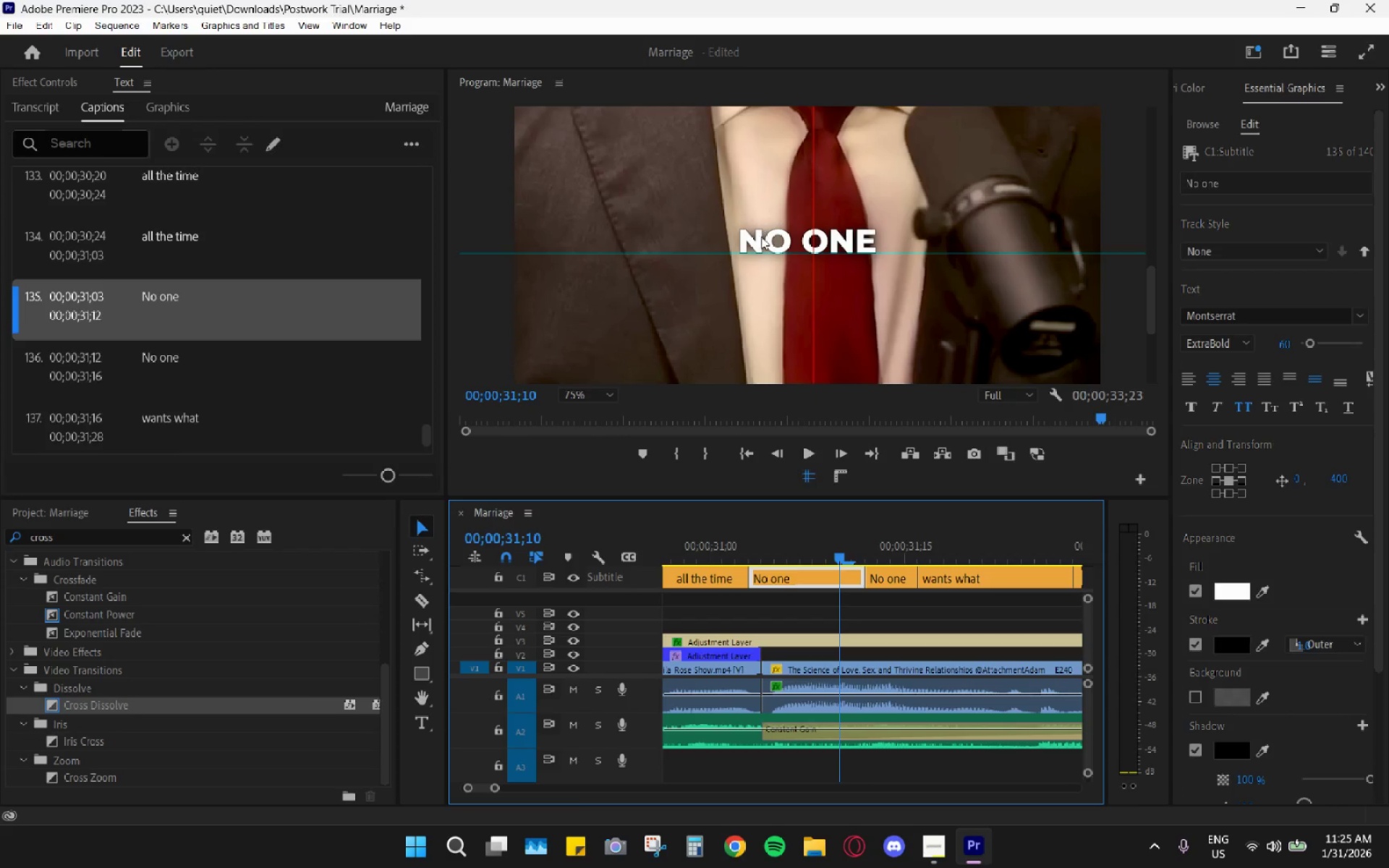 
double_click([761, 239])
 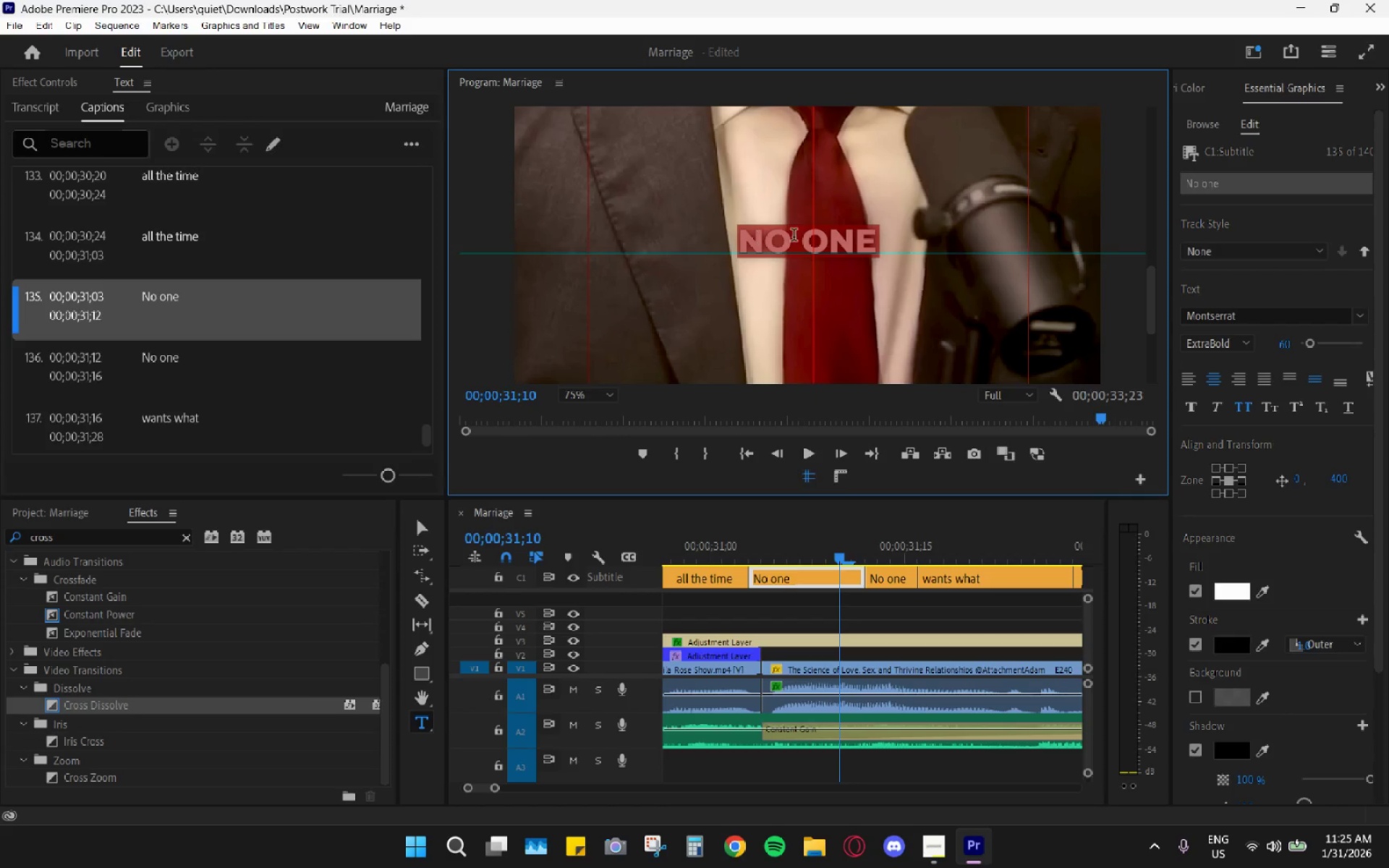 
triple_click([794, 236])
 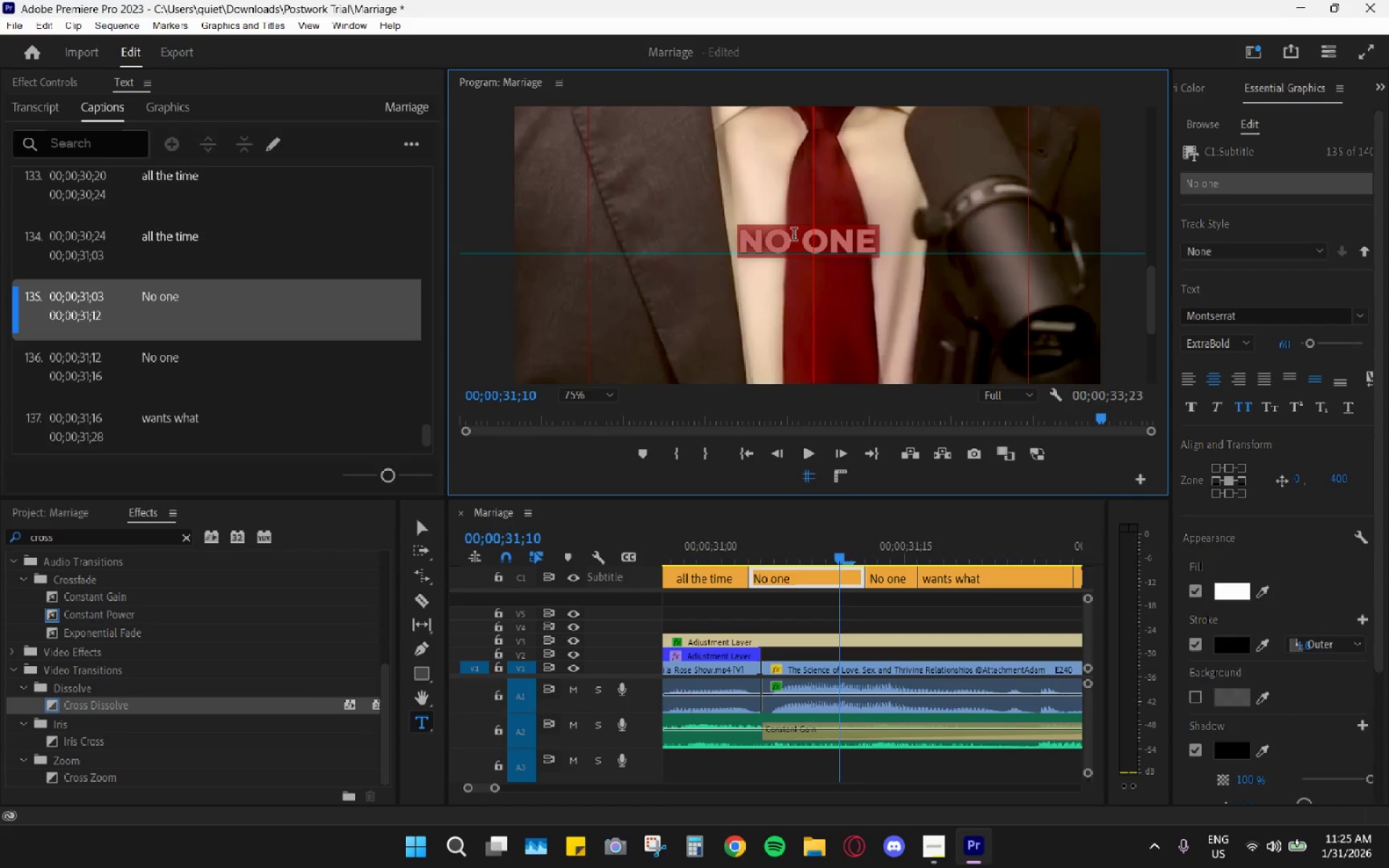 
triple_click([777, 223])
 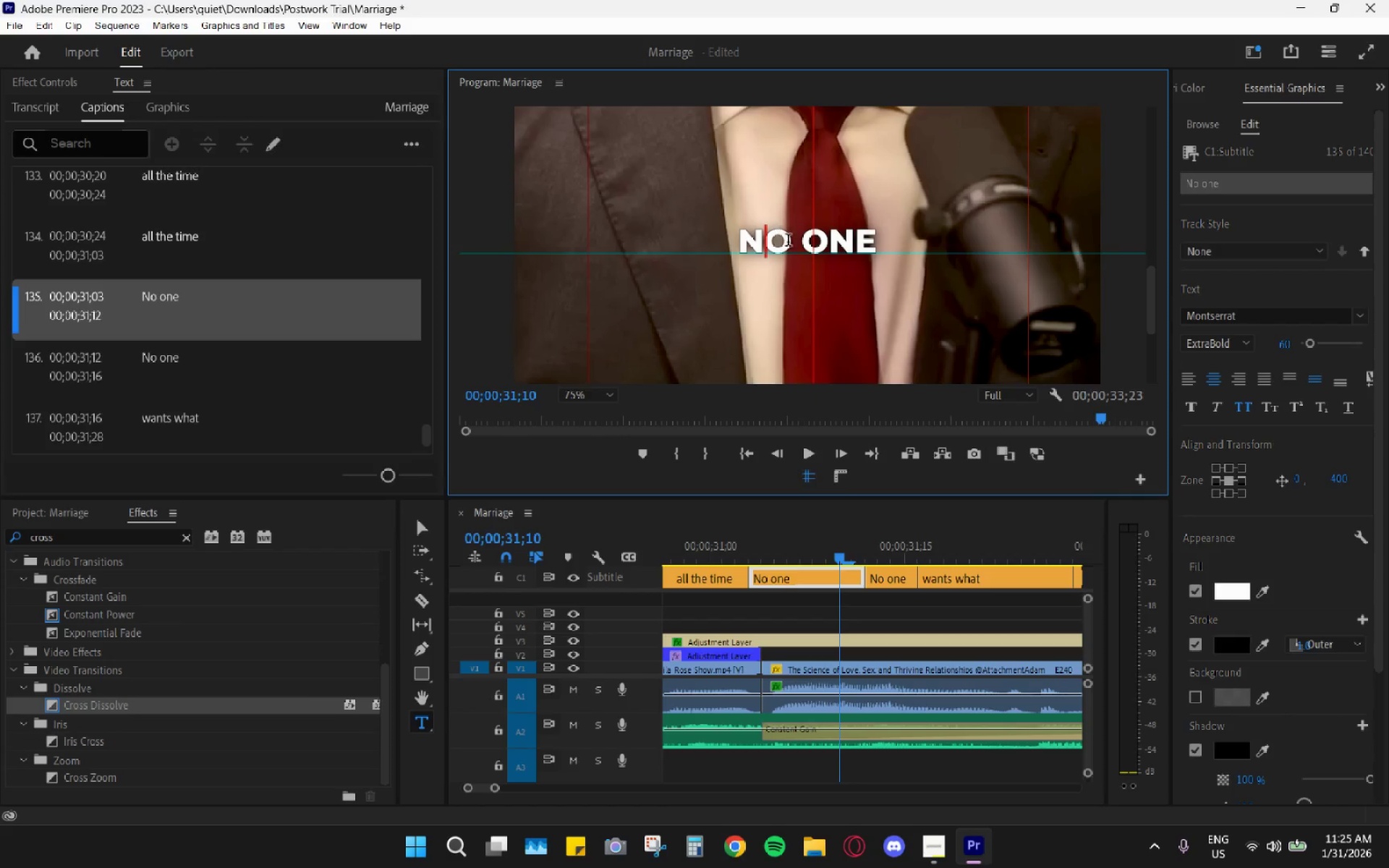 
left_click_drag(start_coordinate=[794, 242], to_coordinate=[708, 243])
 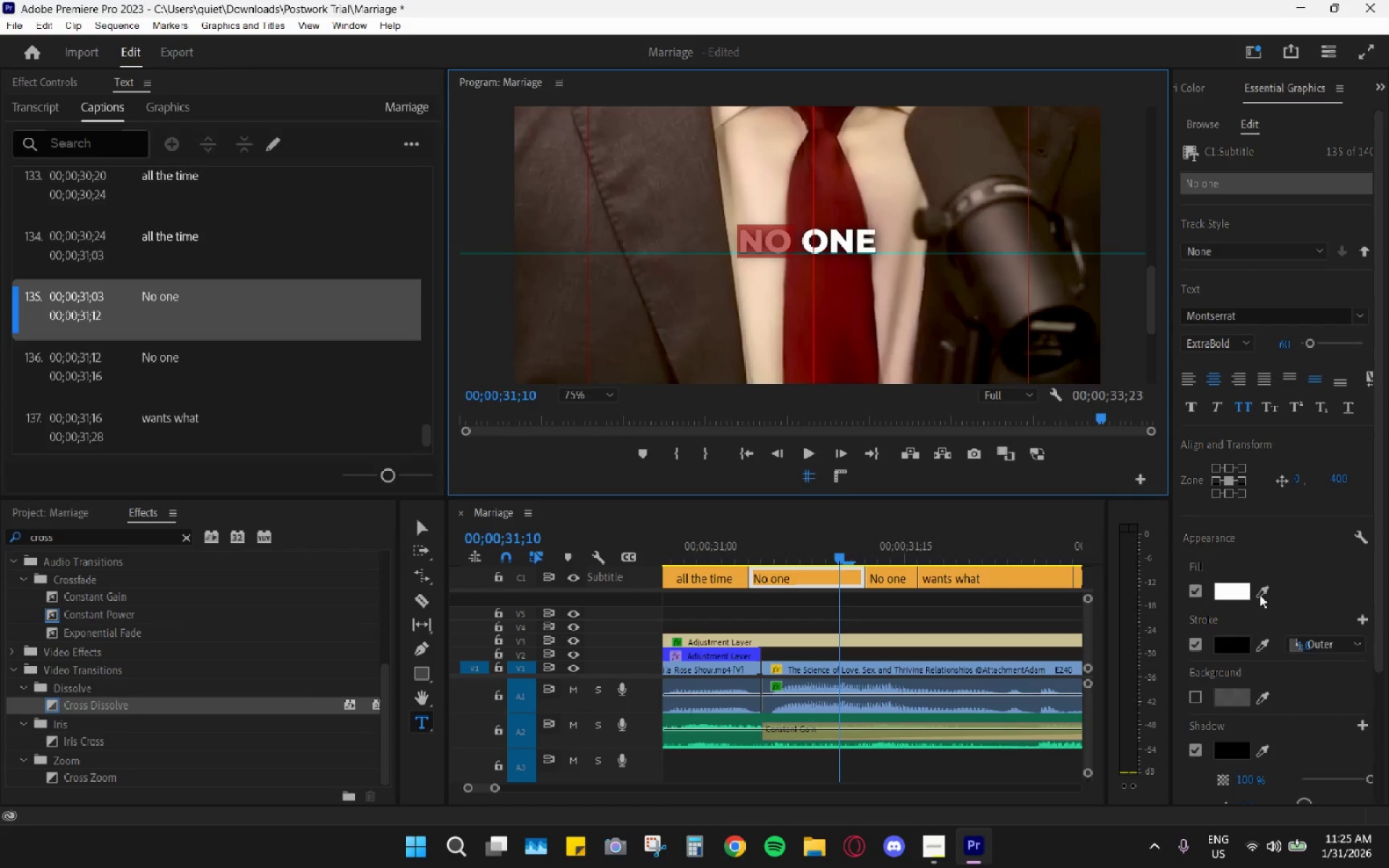 
left_click([1240, 585])
 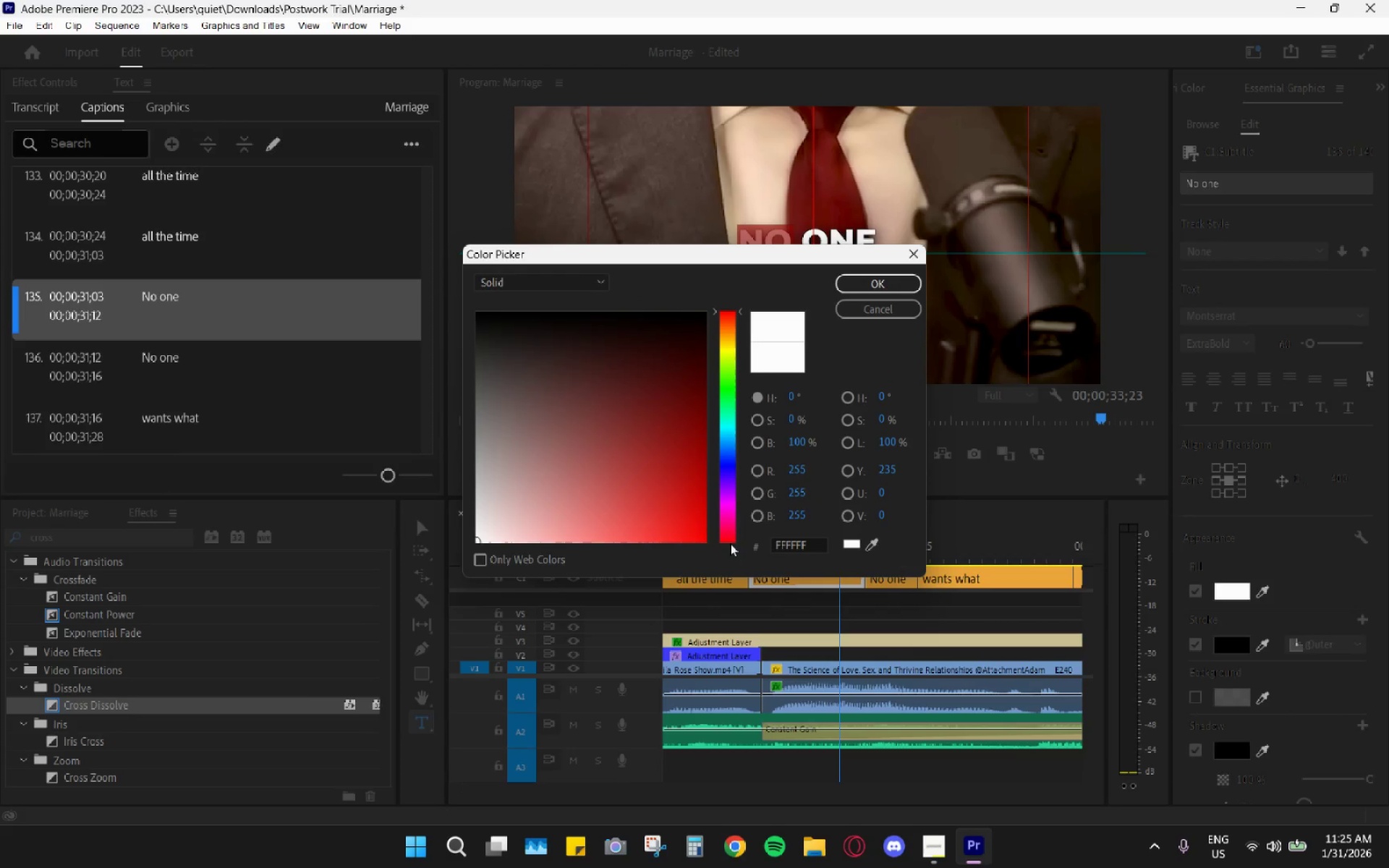 
left_click([789, 536])
 